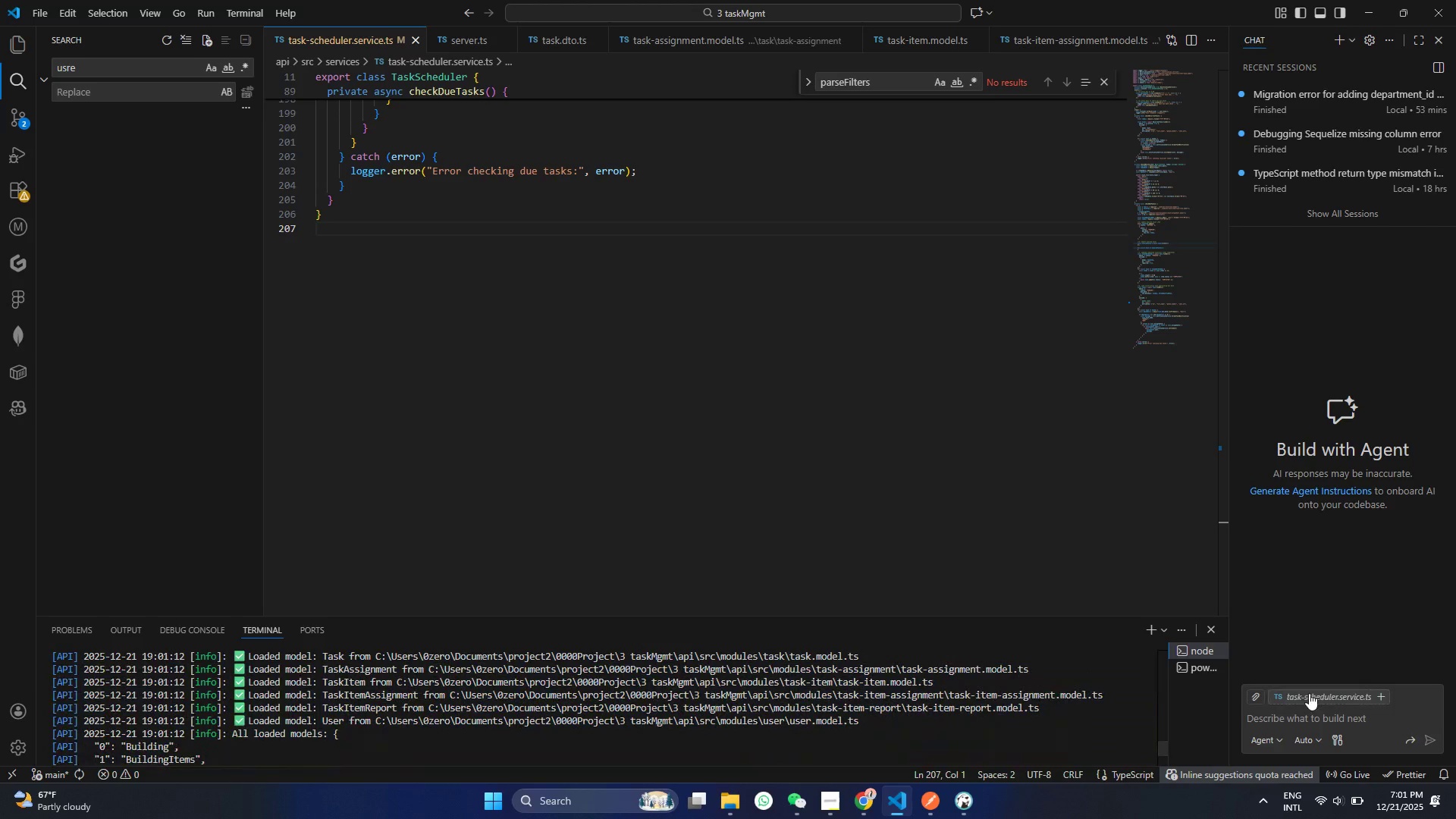 
scroll: coordinate [81, 667], scroll_direction: up, amount: 3.0
 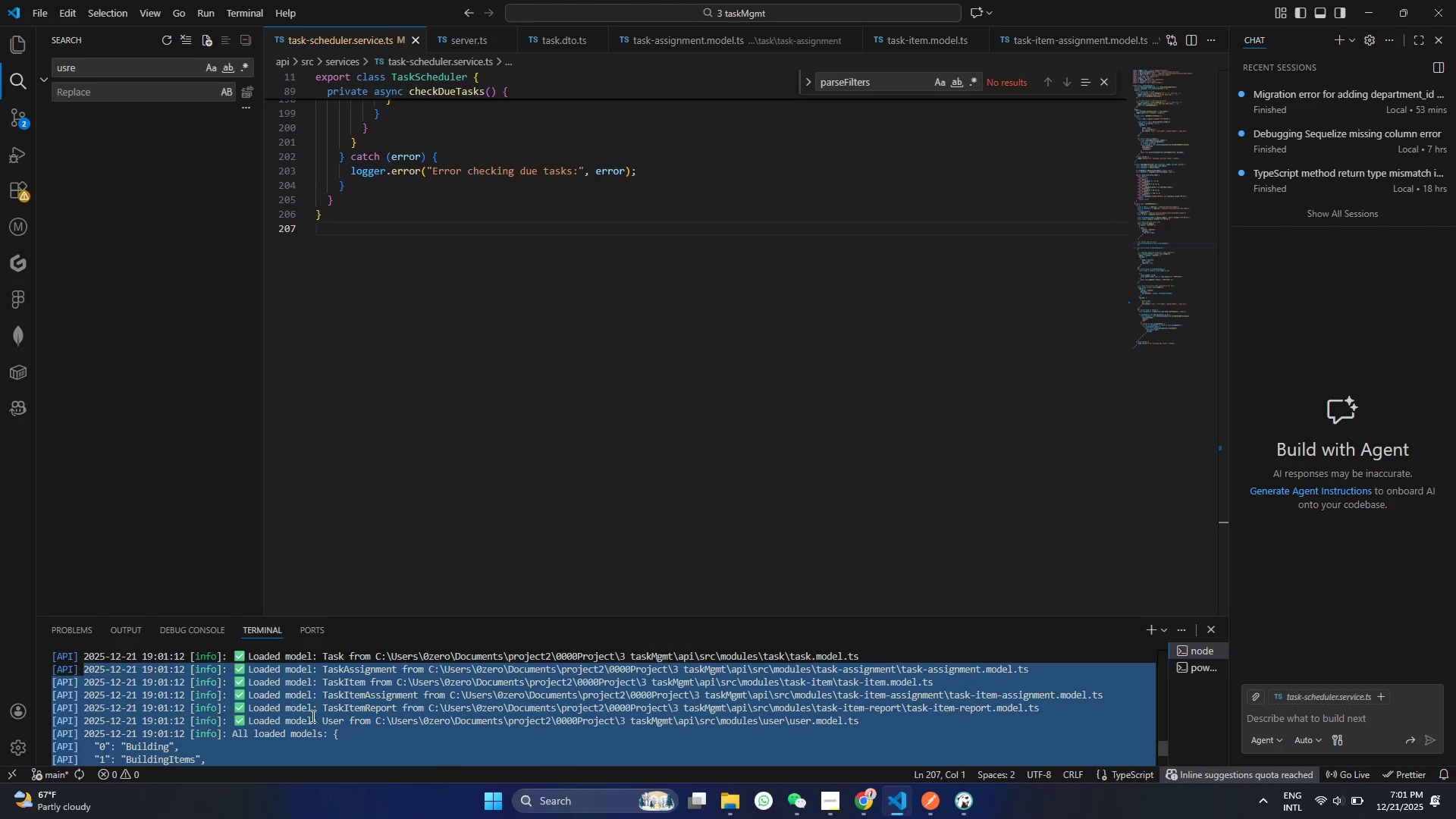 
left_click([1310, 711])
 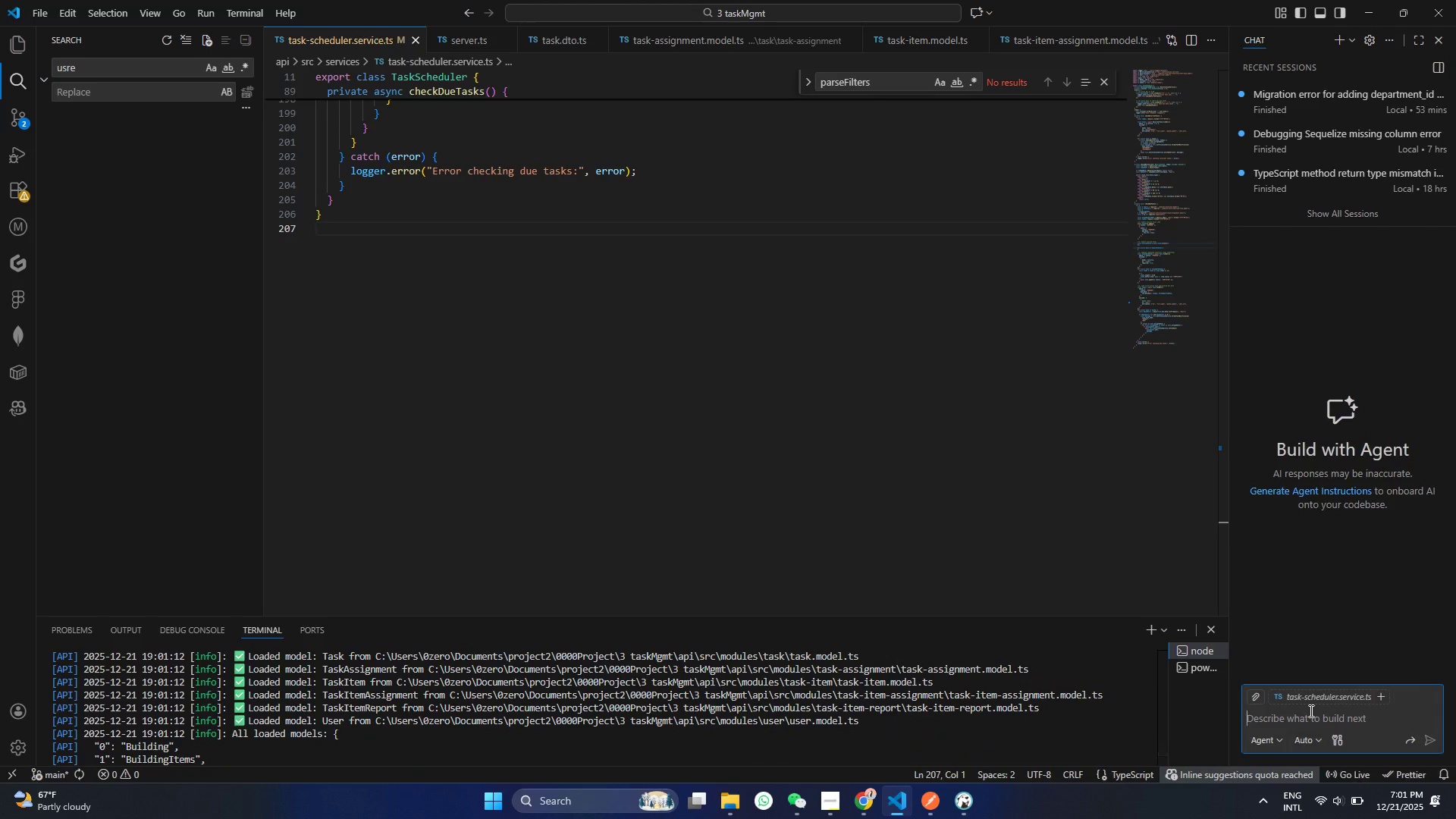 
key(Control+ControlLeft)
 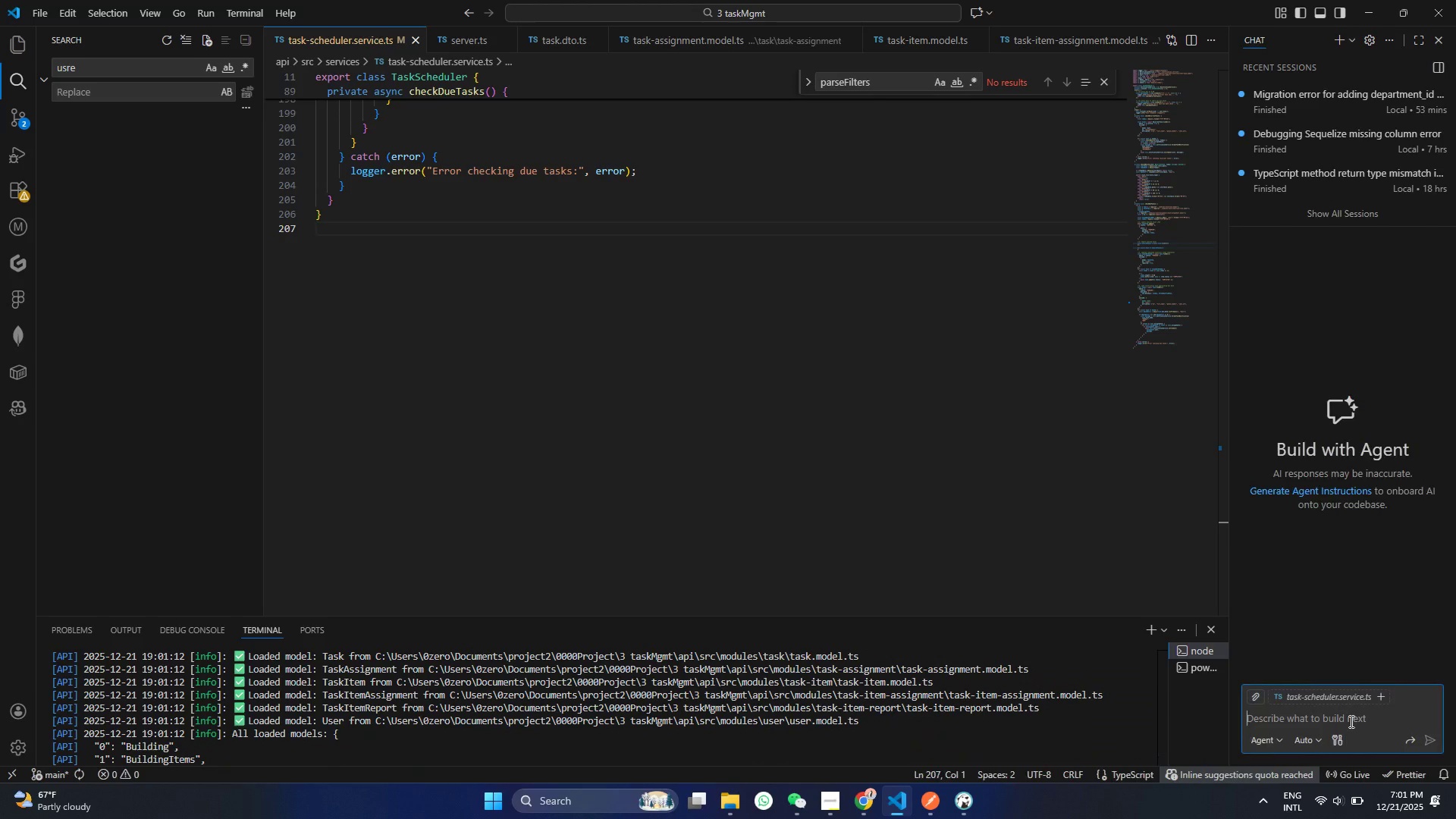 
key(Control+V)
 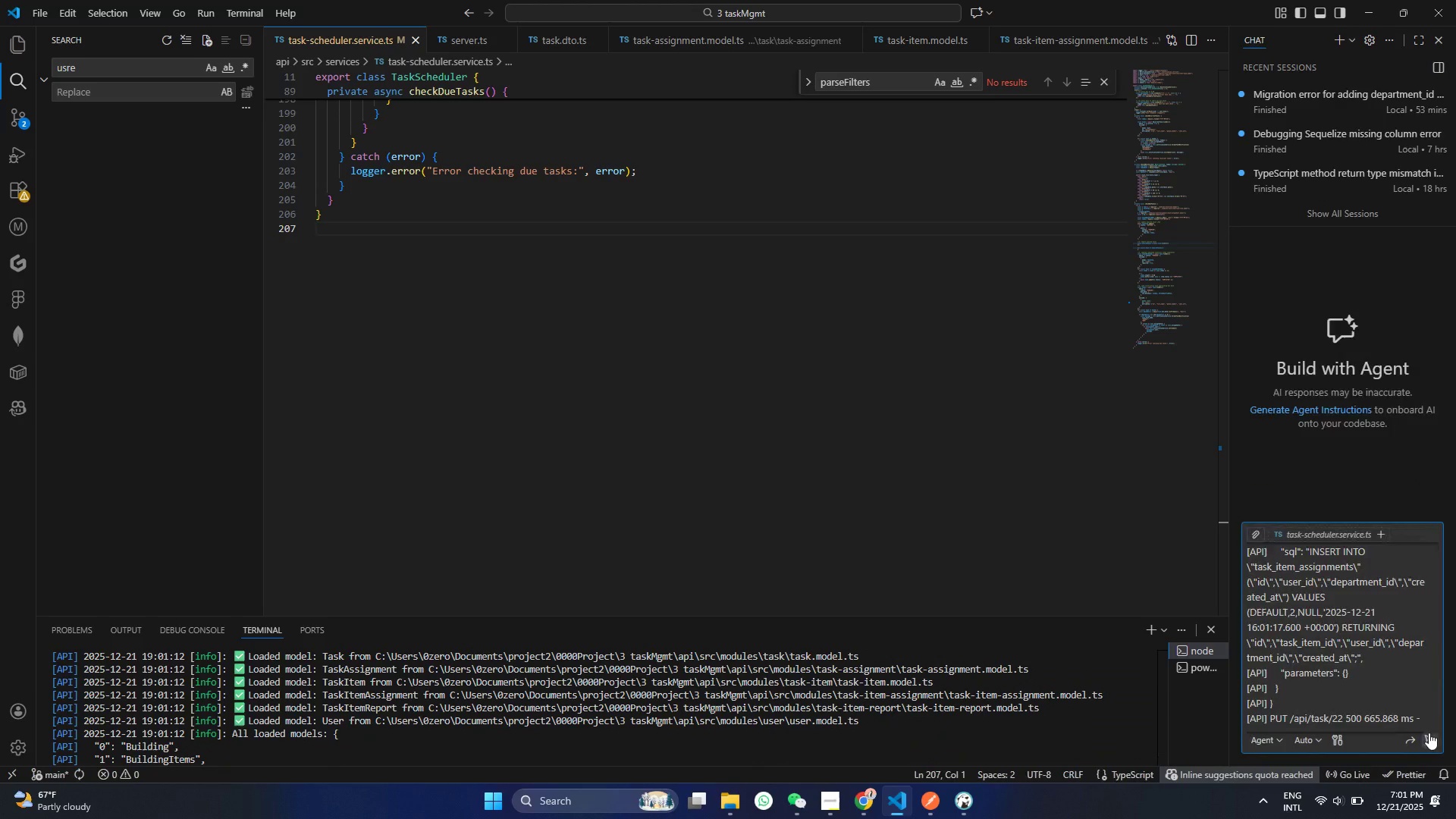 
left_click([1429, 733])
 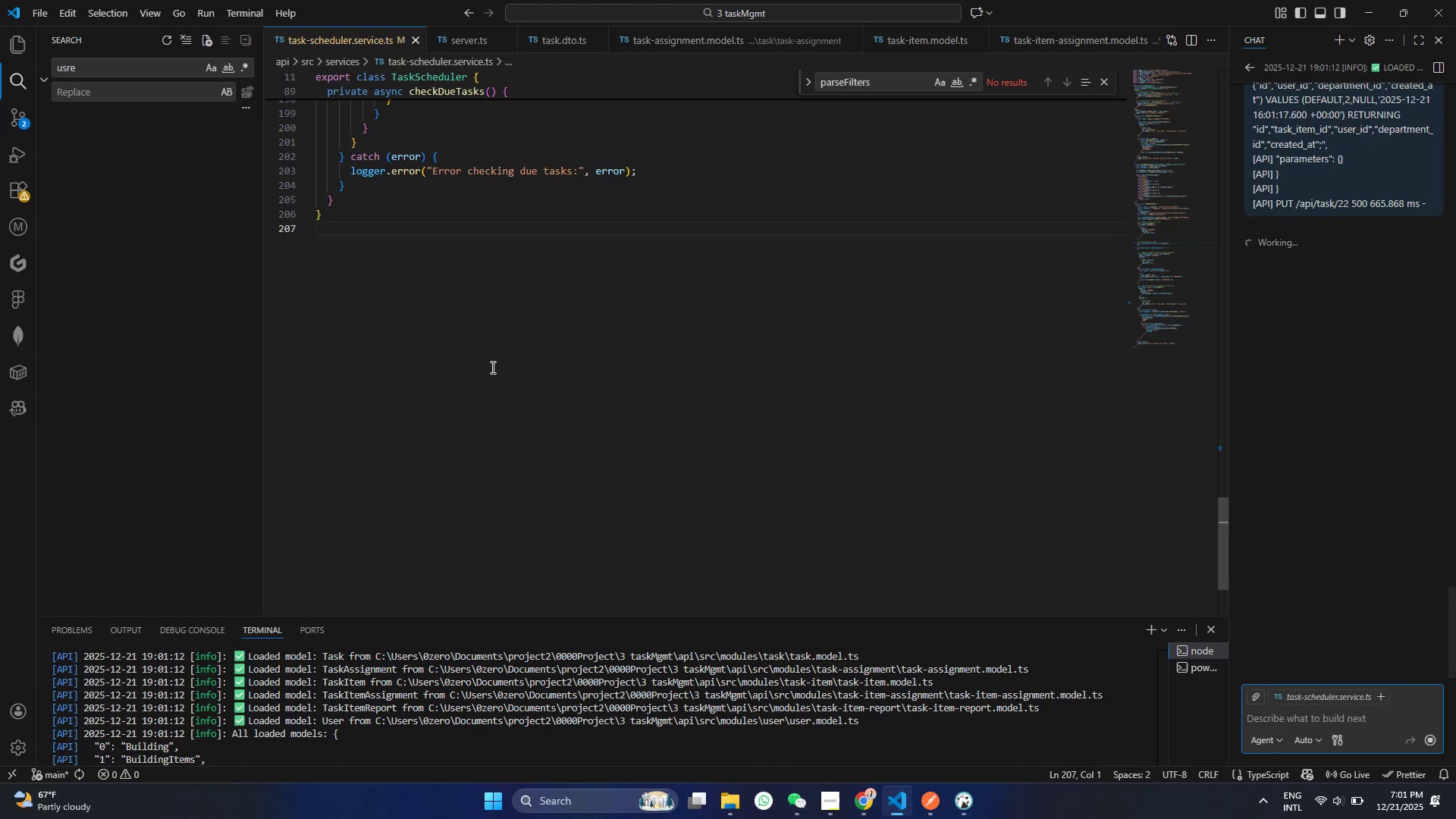 
scroll: coordinate [466, 271], scroll_direction: up, amount: 54.0
 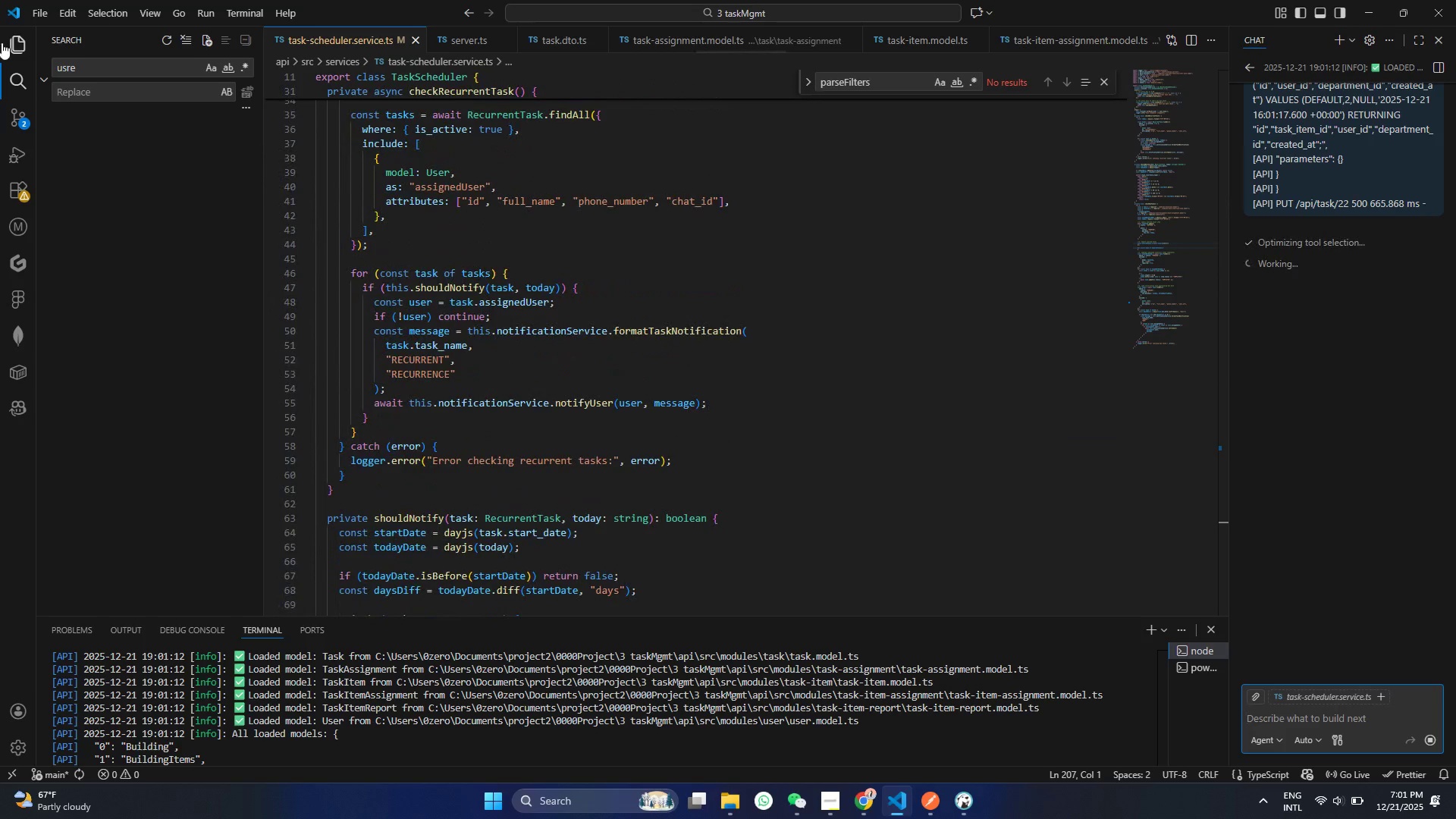 
double_click([12, 42])
 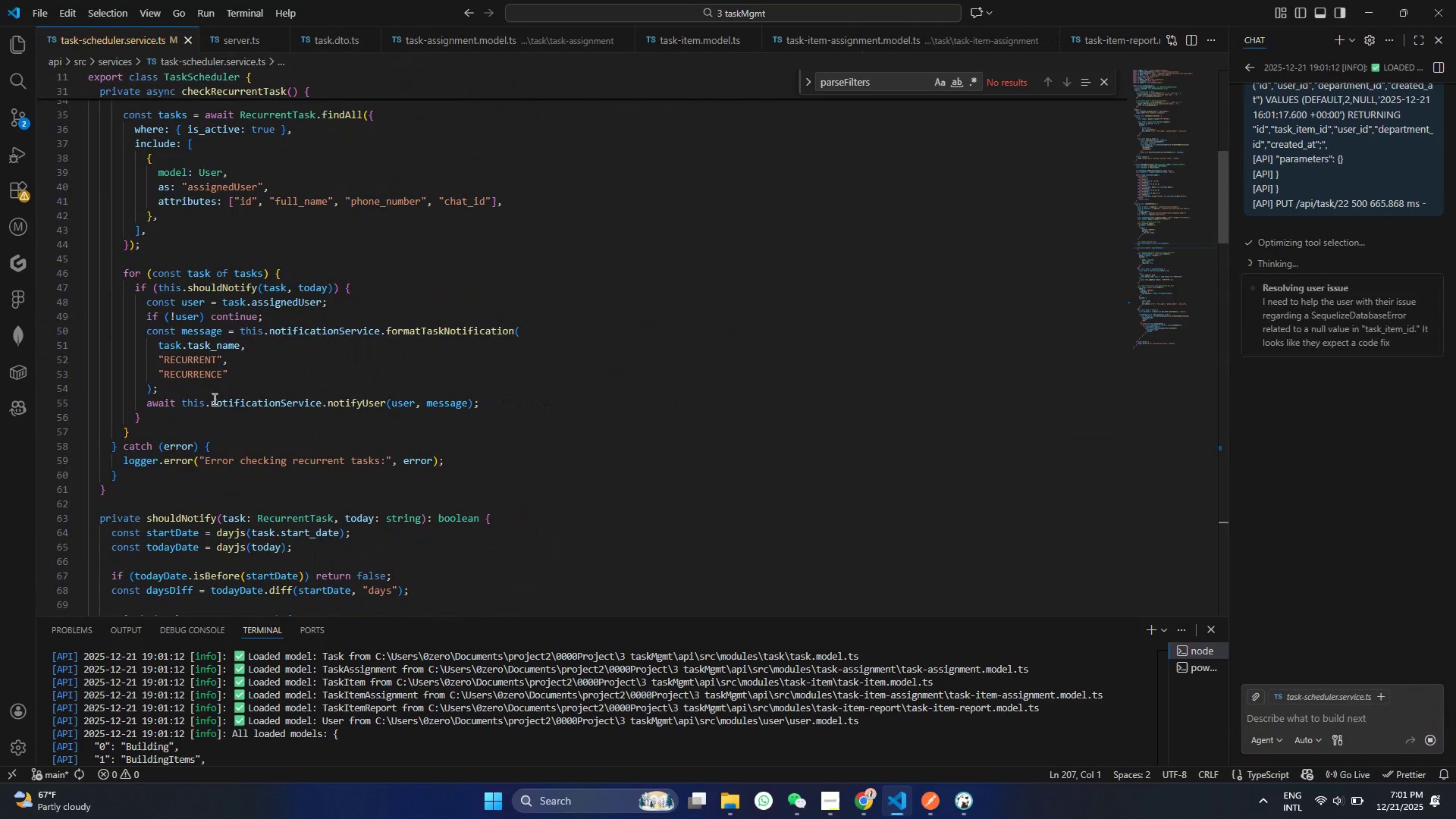 
scroll: coordinate [229, 368], scroll_direction: up, amount: 7.0
 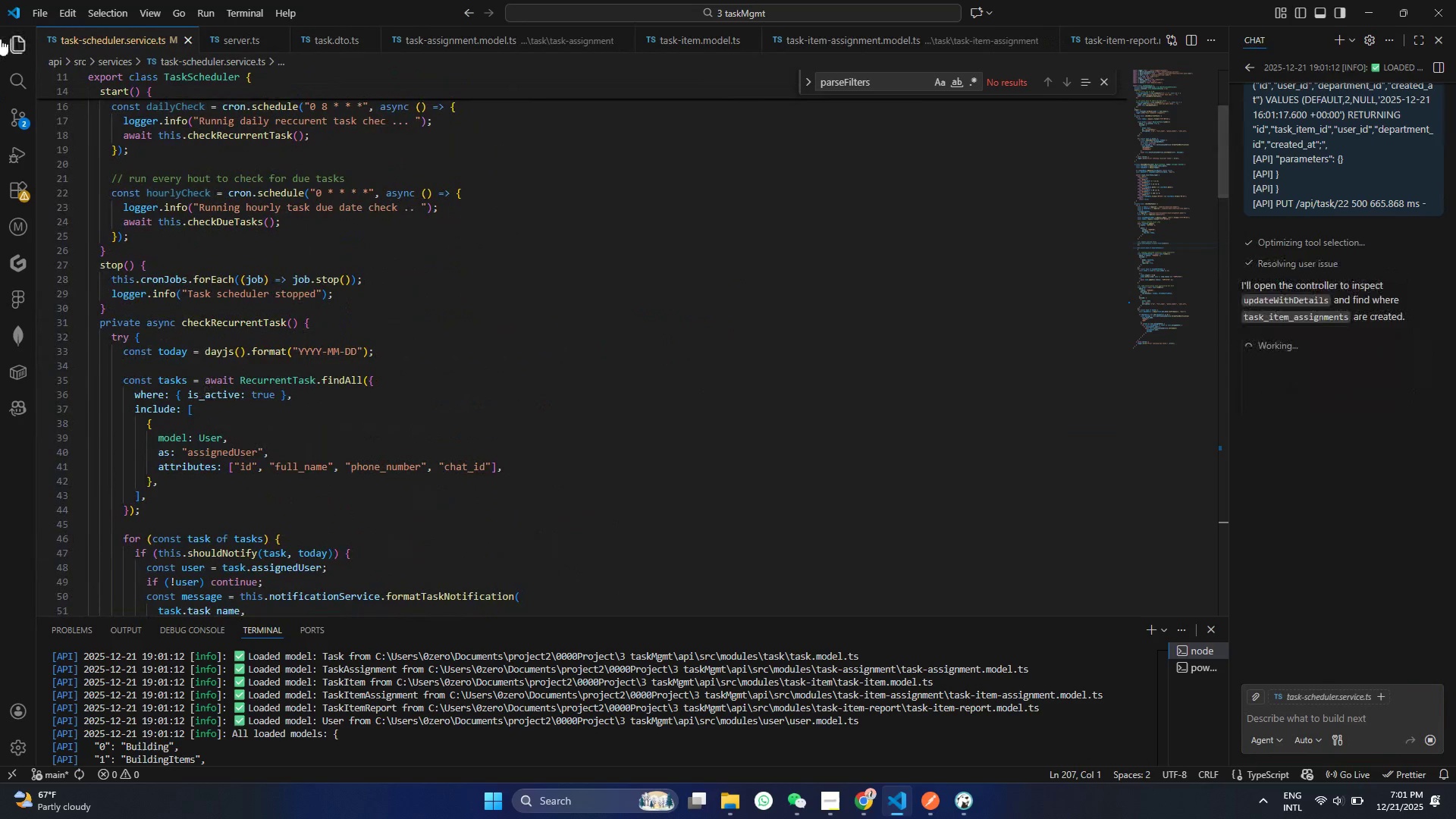 
left_click([6, 41])
 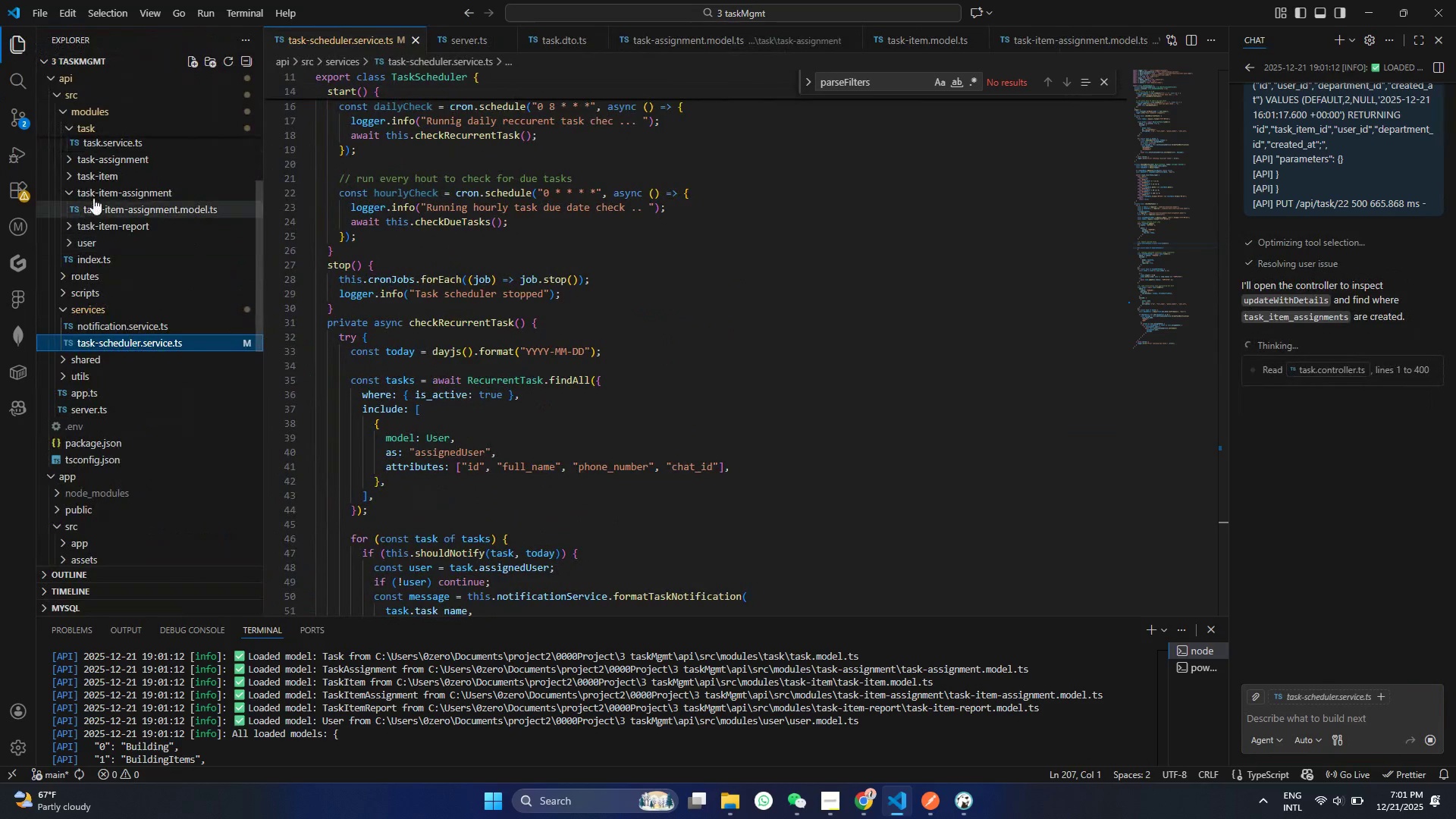 
left_click([119, 226])
 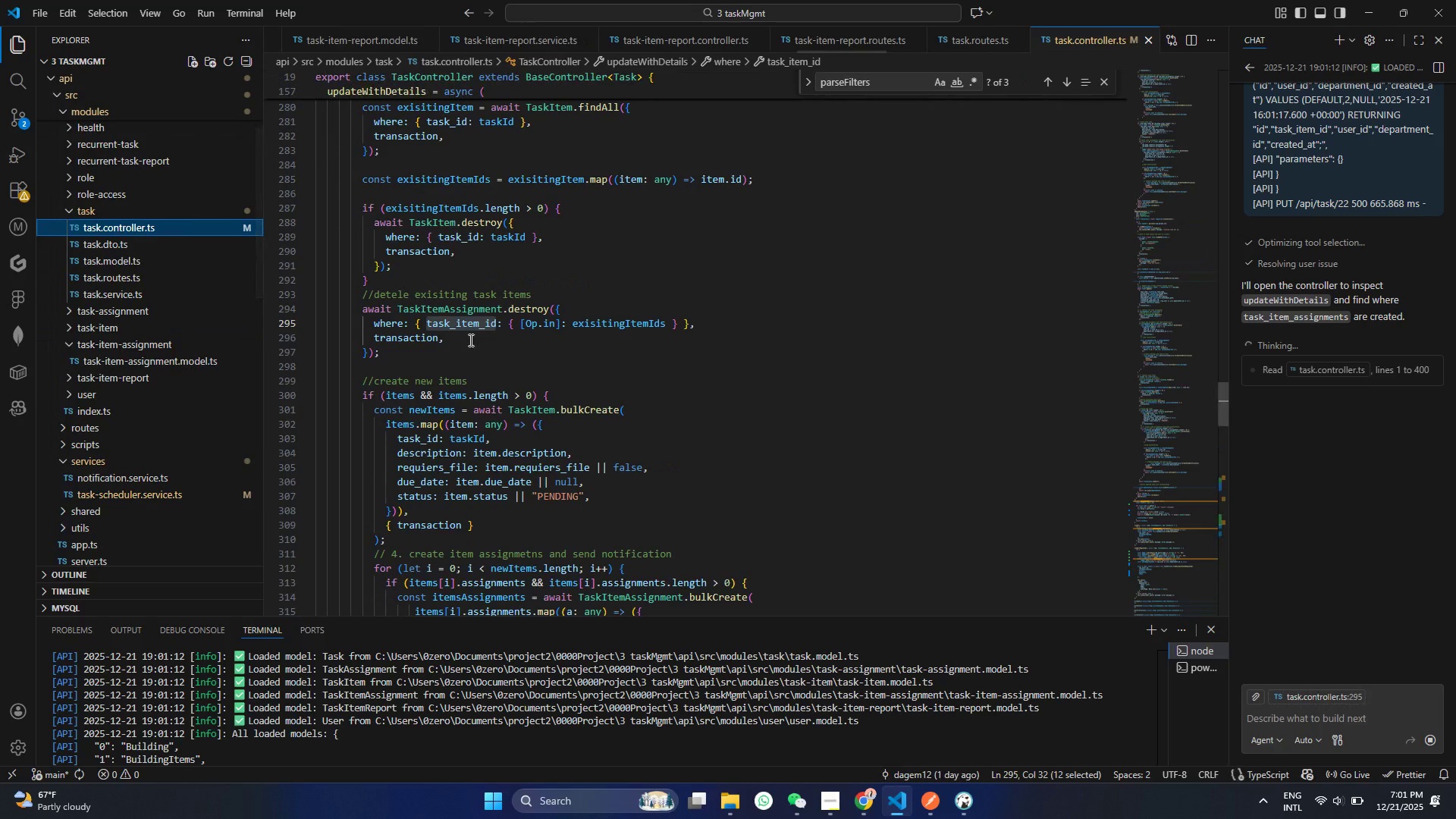 
scroll: coordinate [106, 261], scroll_direction: up, amount: 2.0
 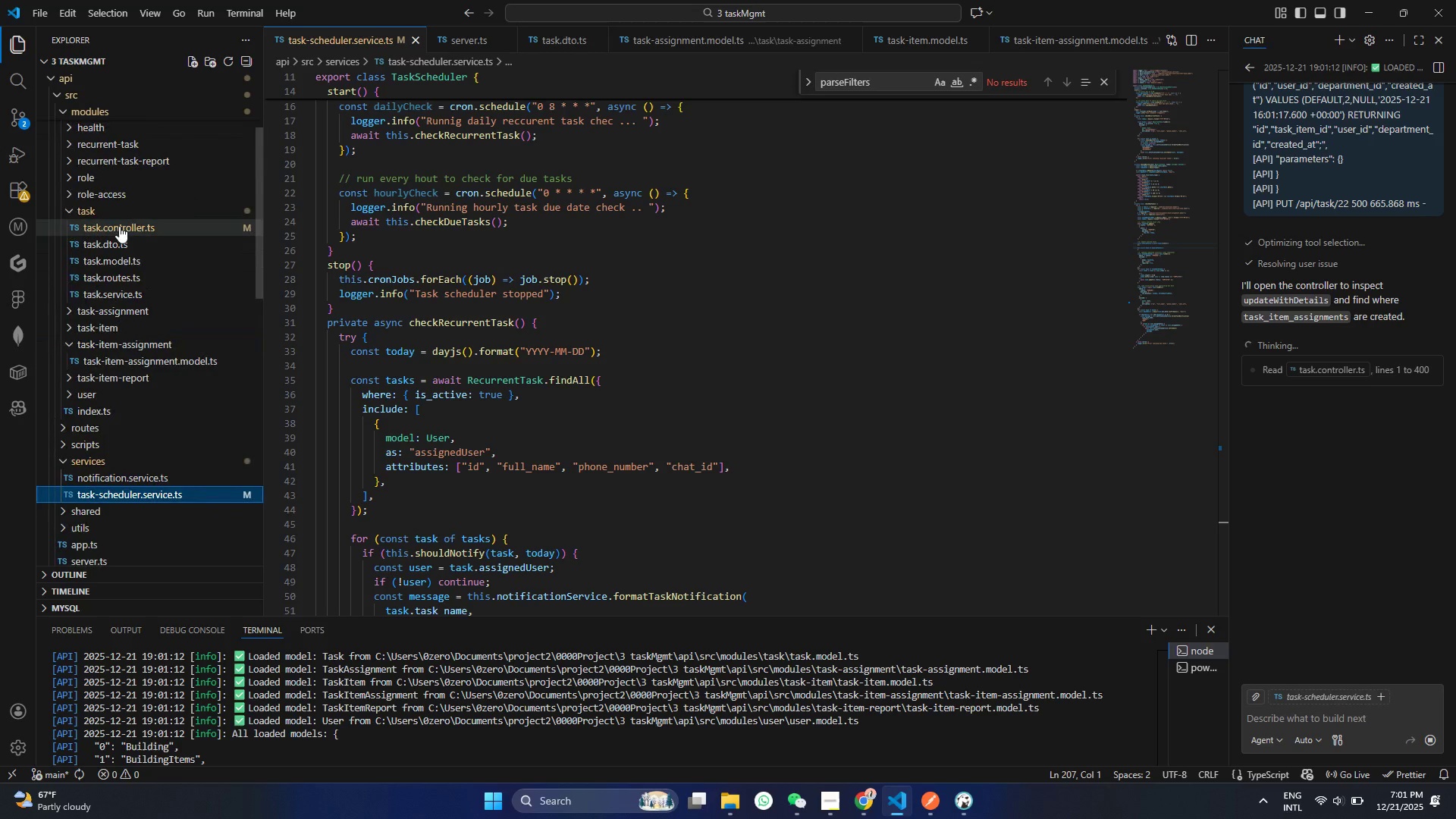 
left_click([503, 268])
 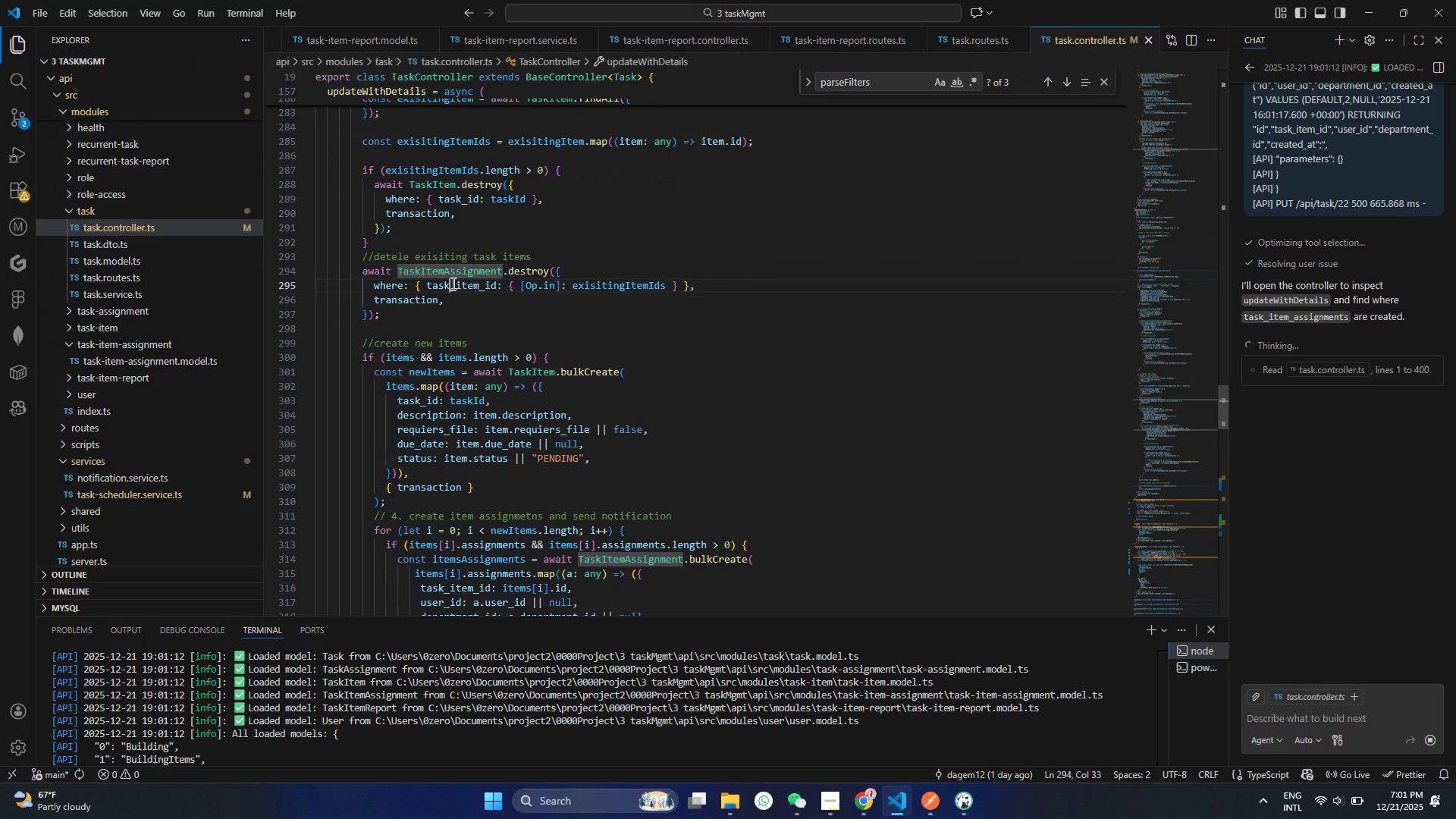 
scroll: coordinate [469, 340], scroll_direction: down, amount: 1.0
 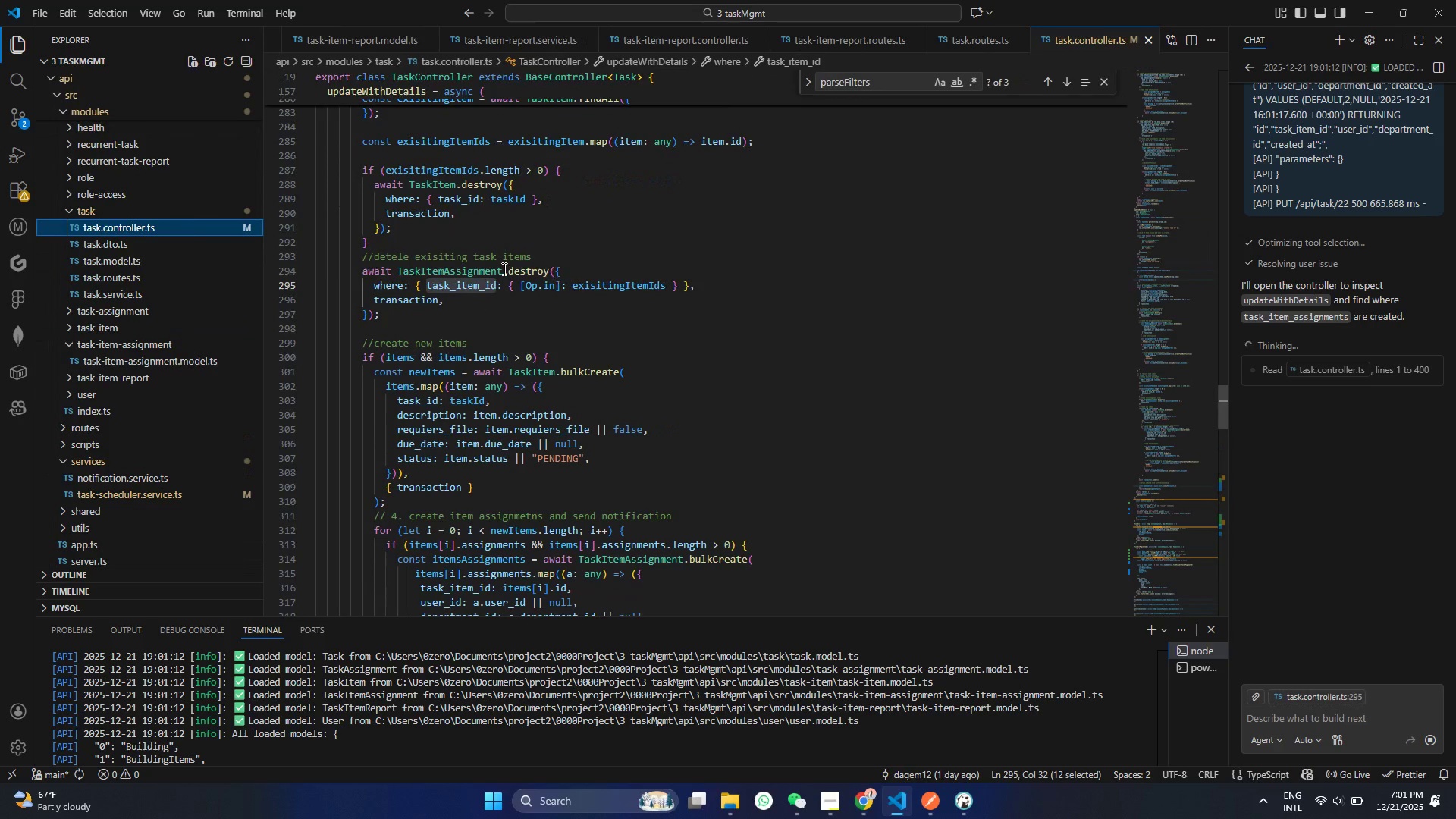 
double_click([452, 283])
 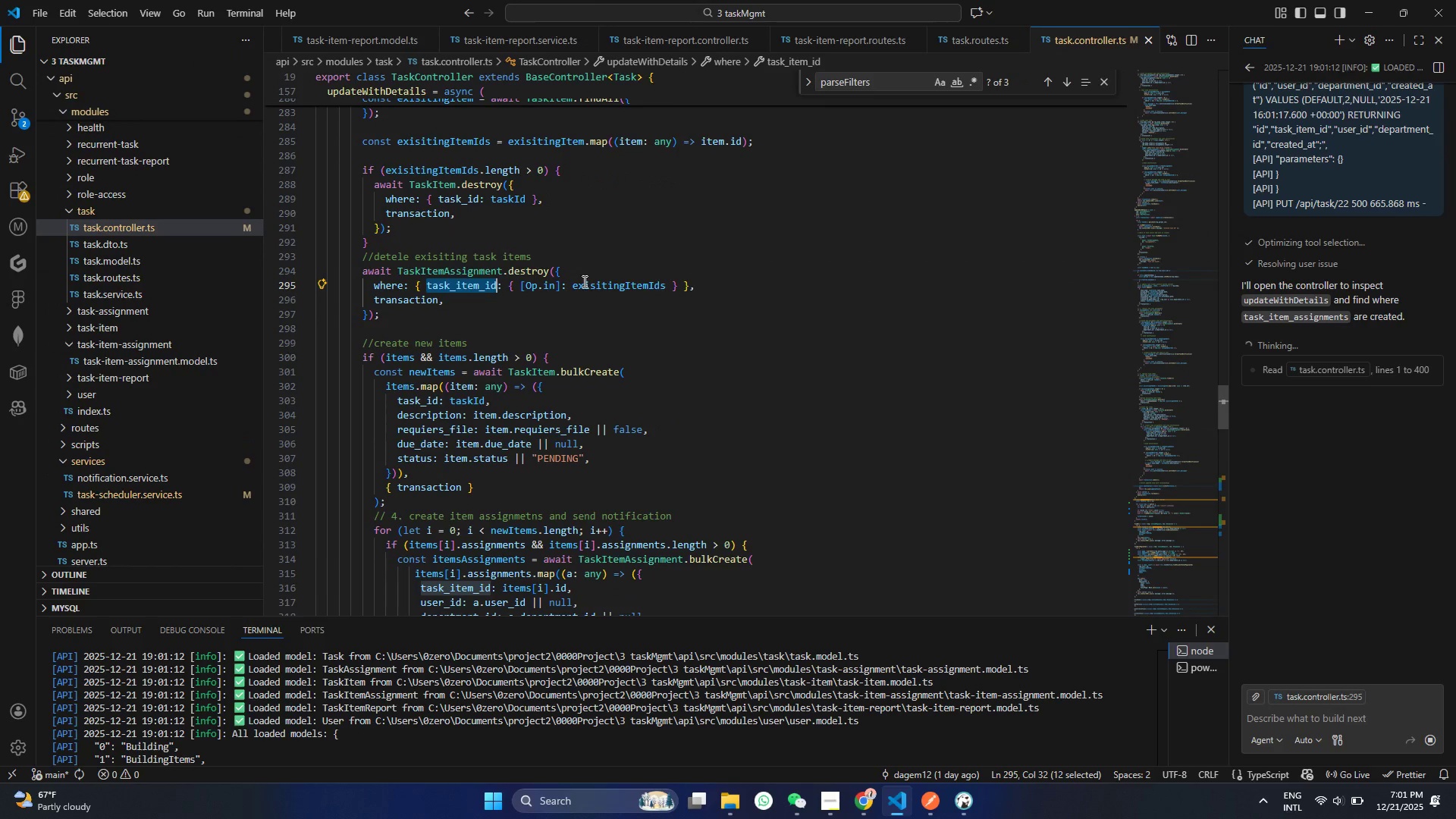 
left_click([593, 286])
 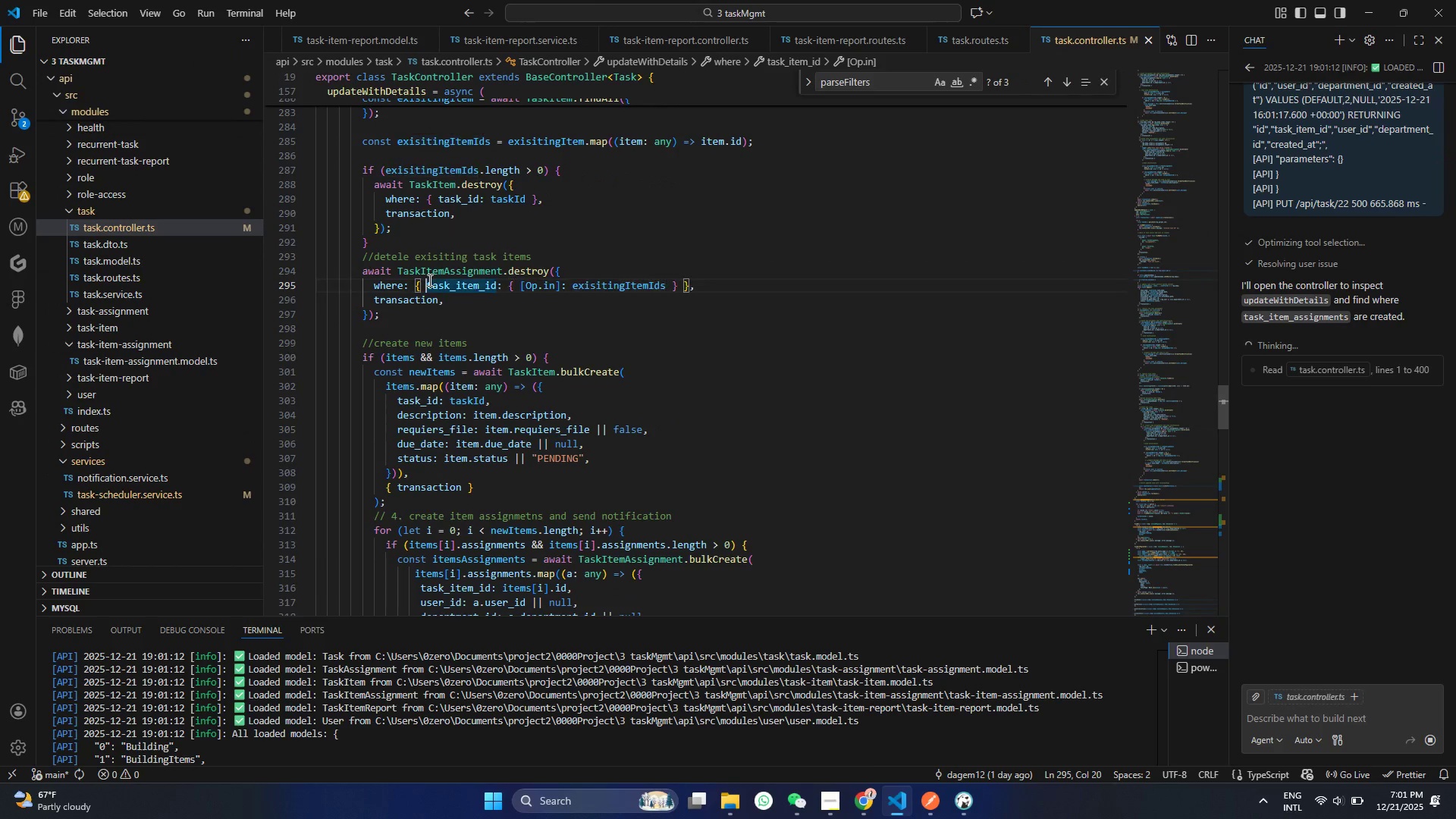 
double_click([428, 280])
 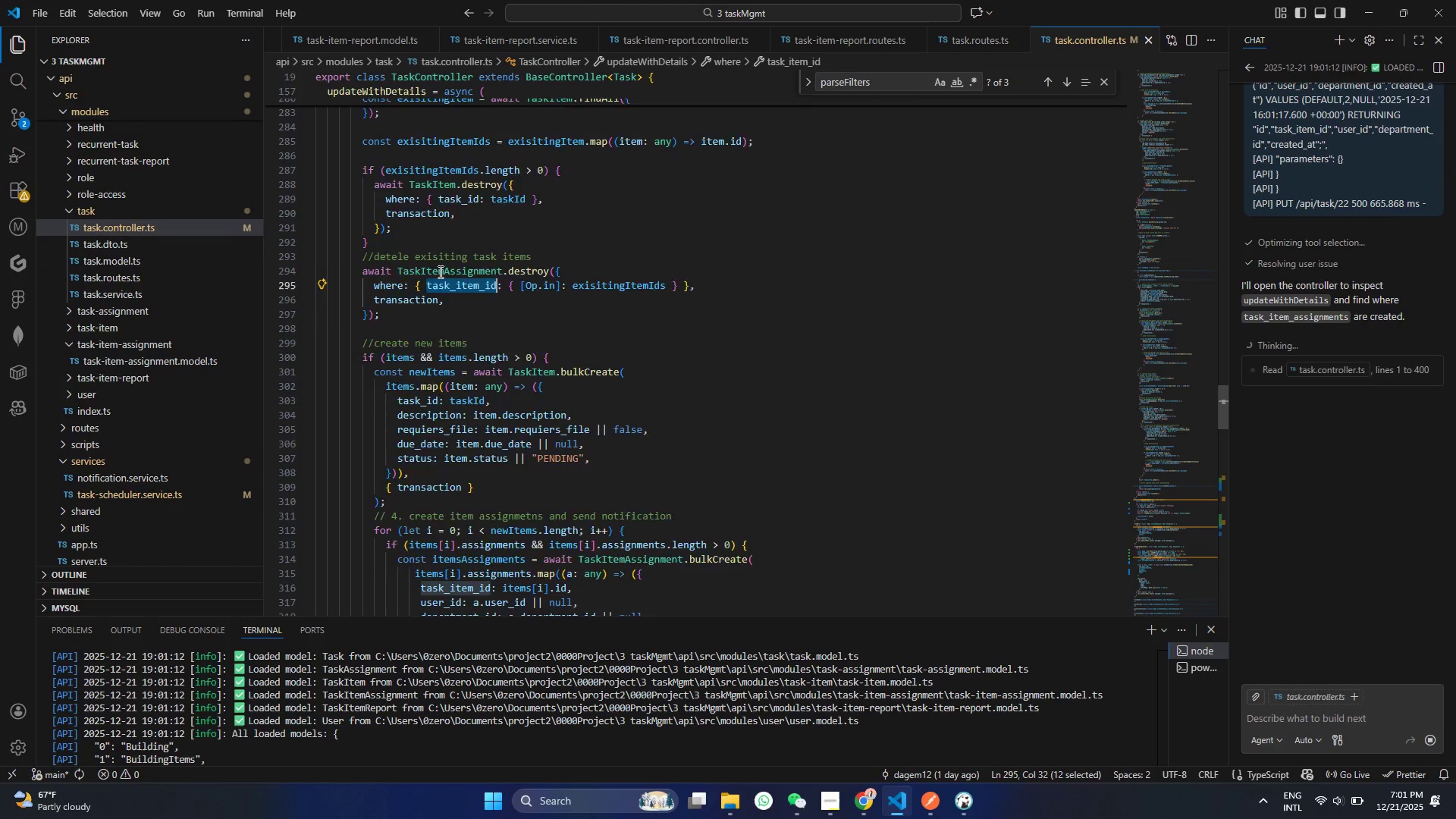 
key(Control+F)
 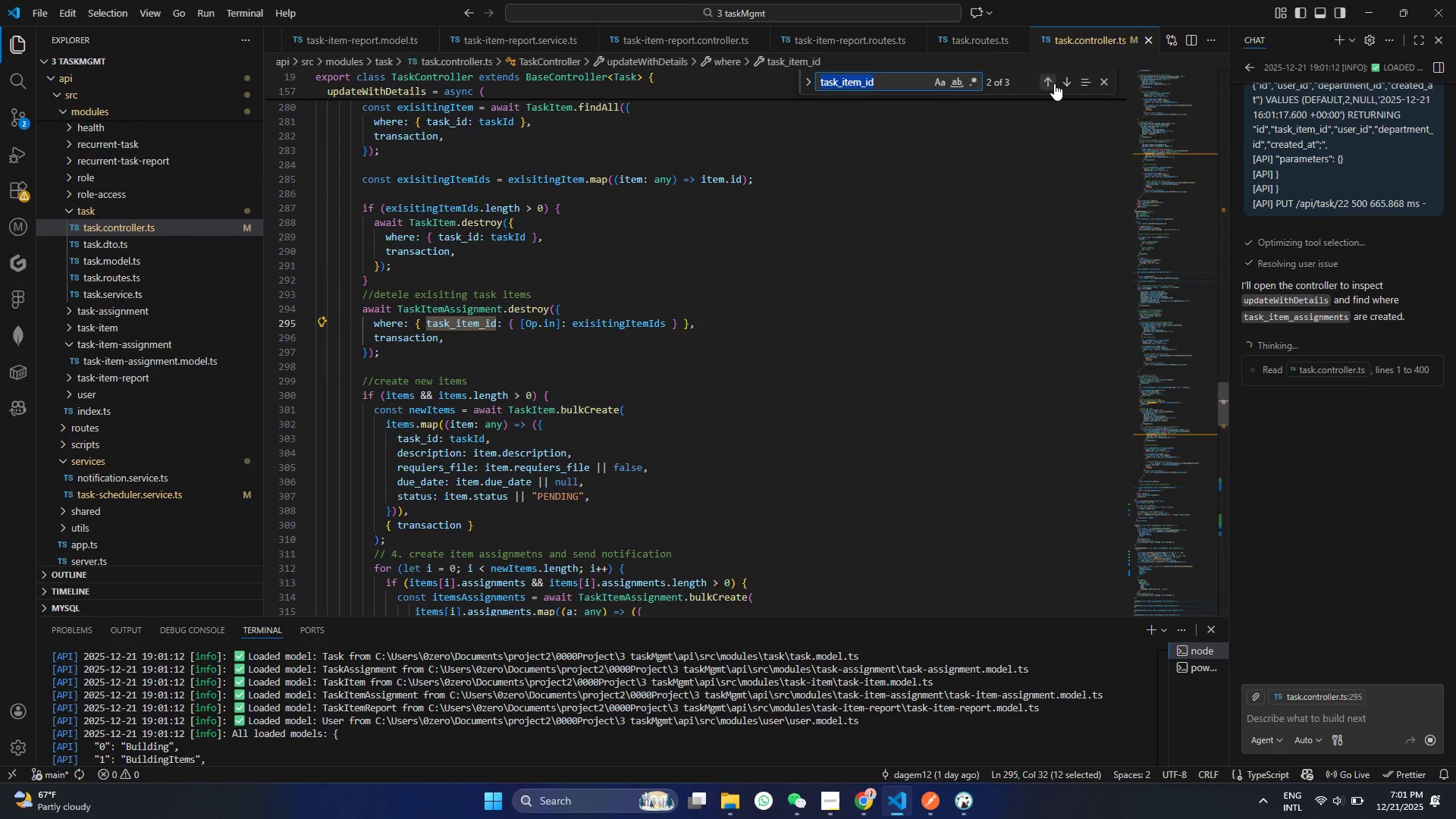 
scroll: coordinate [439, 271], scroll_direction: up, amount: 1.0
 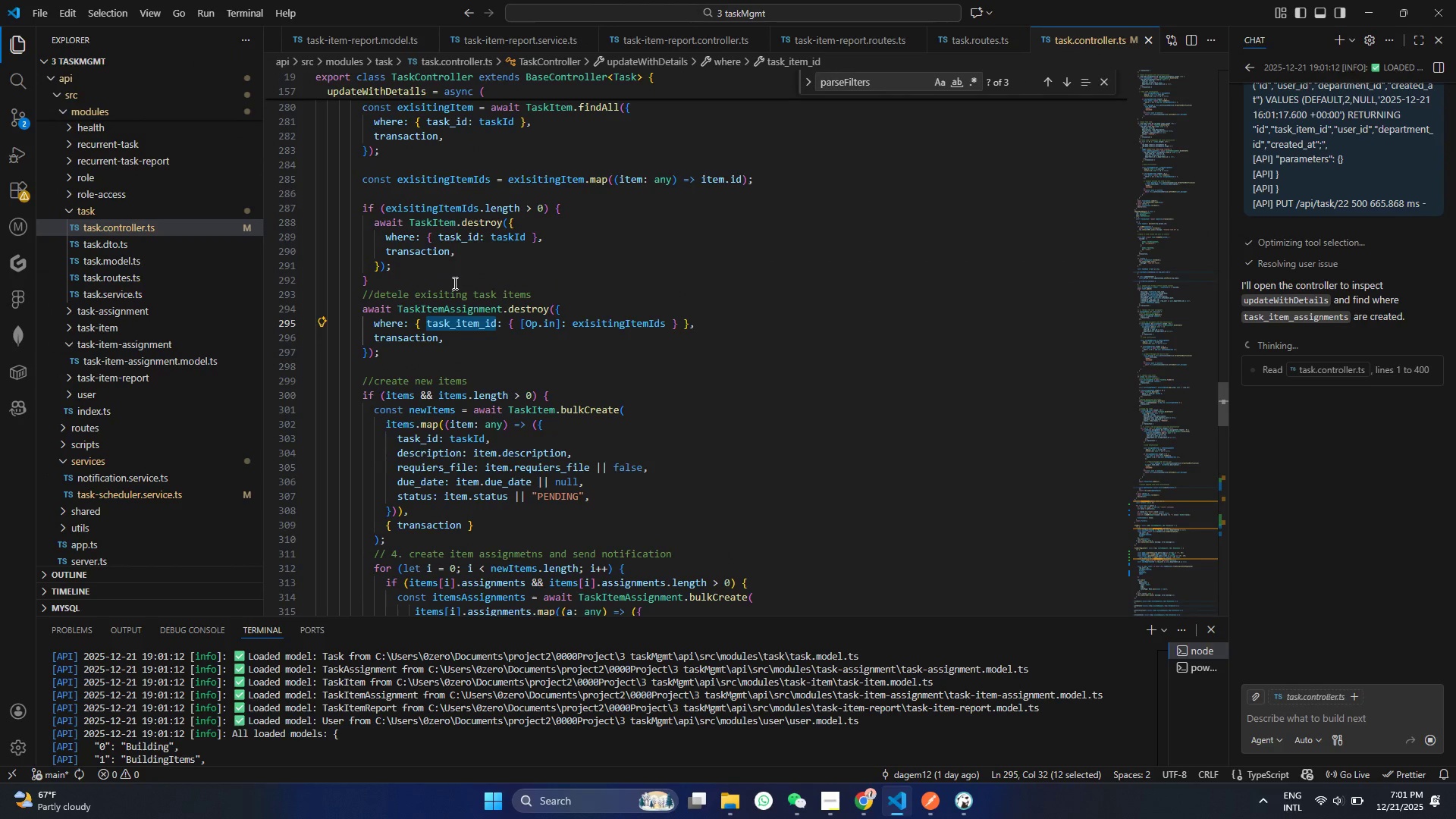 
left_click([1054, 83])
 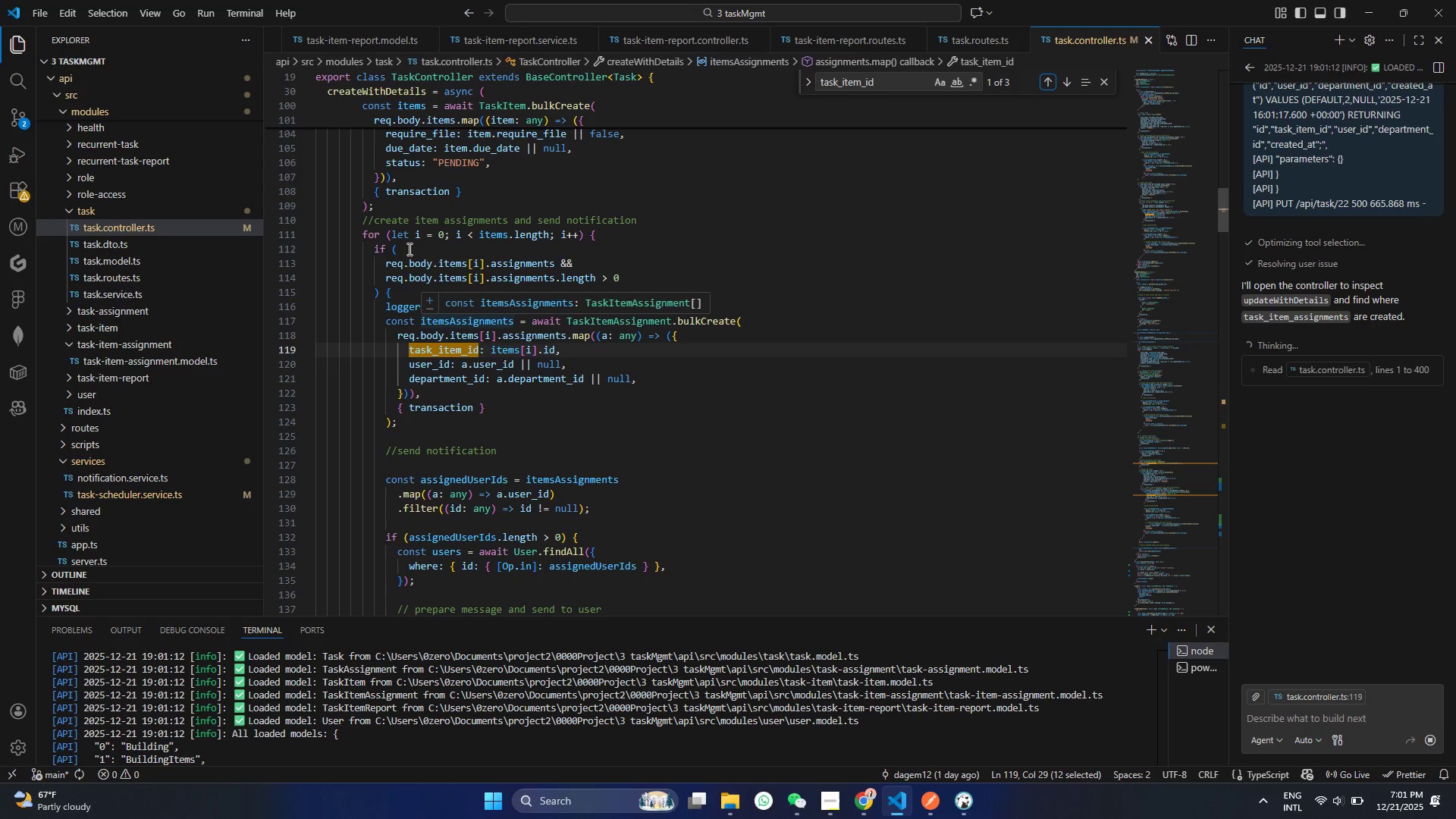 
wait(8.67)
 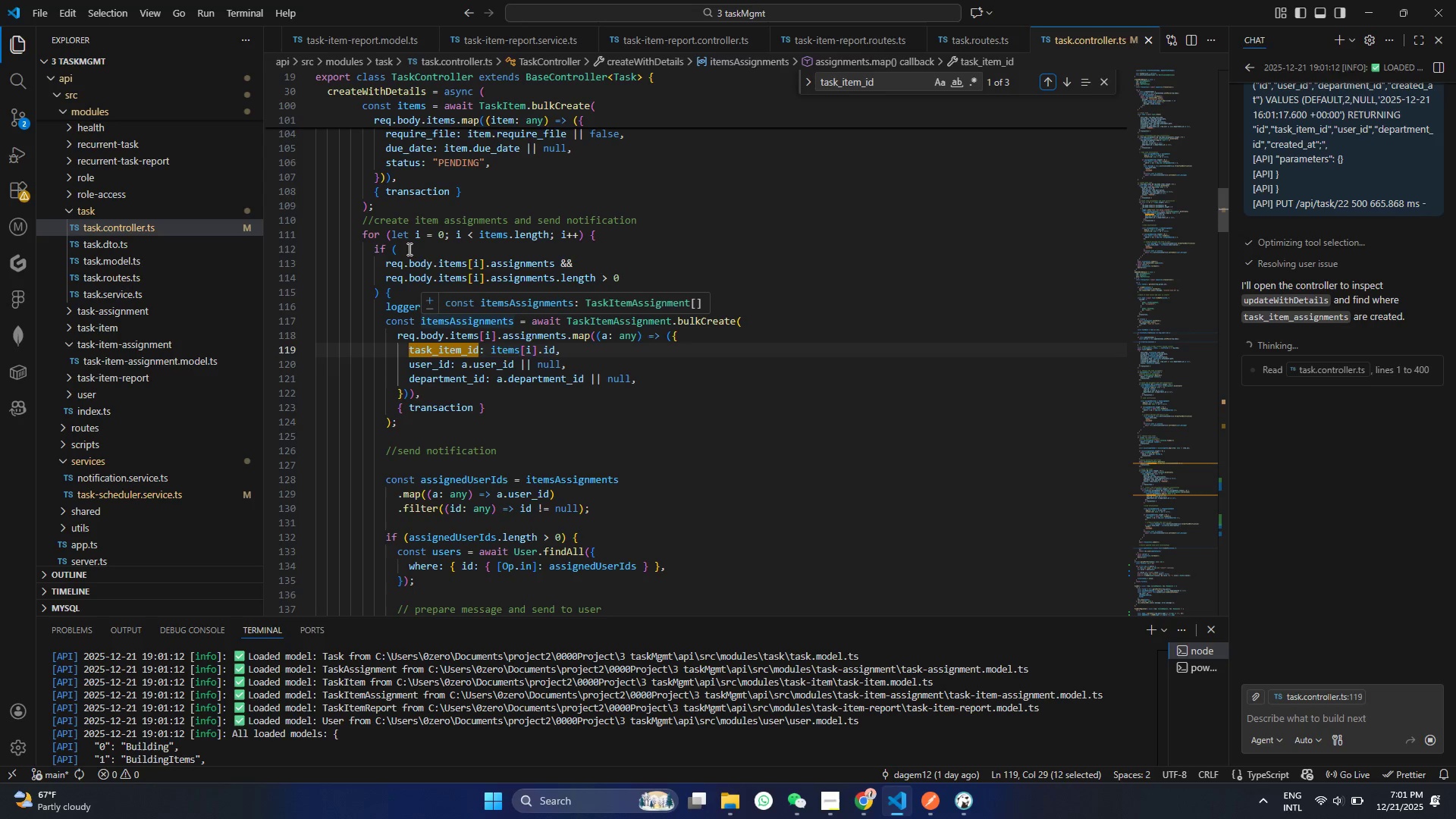 
left_click([1059, 83])
 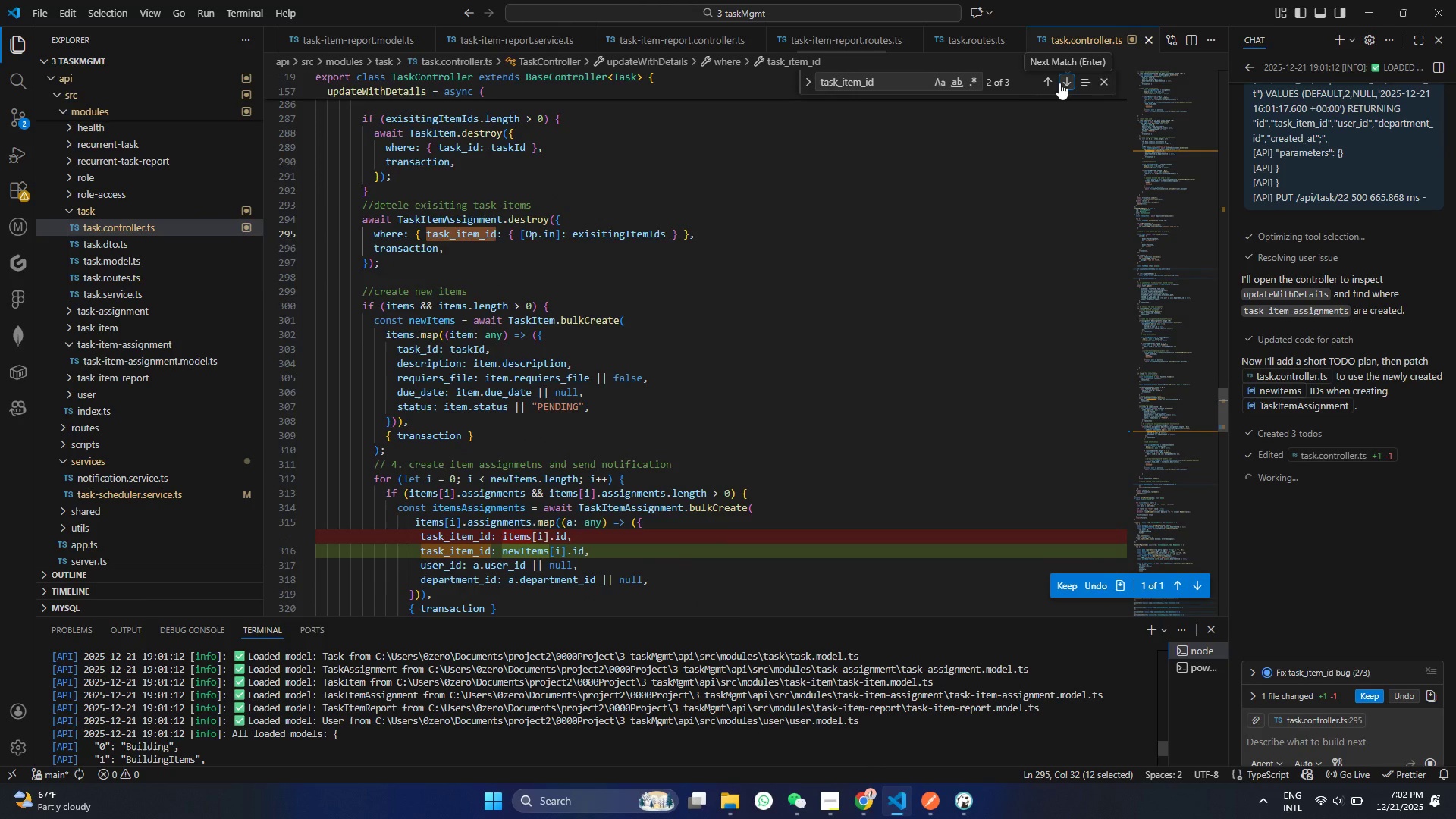 
wait(13.38)
 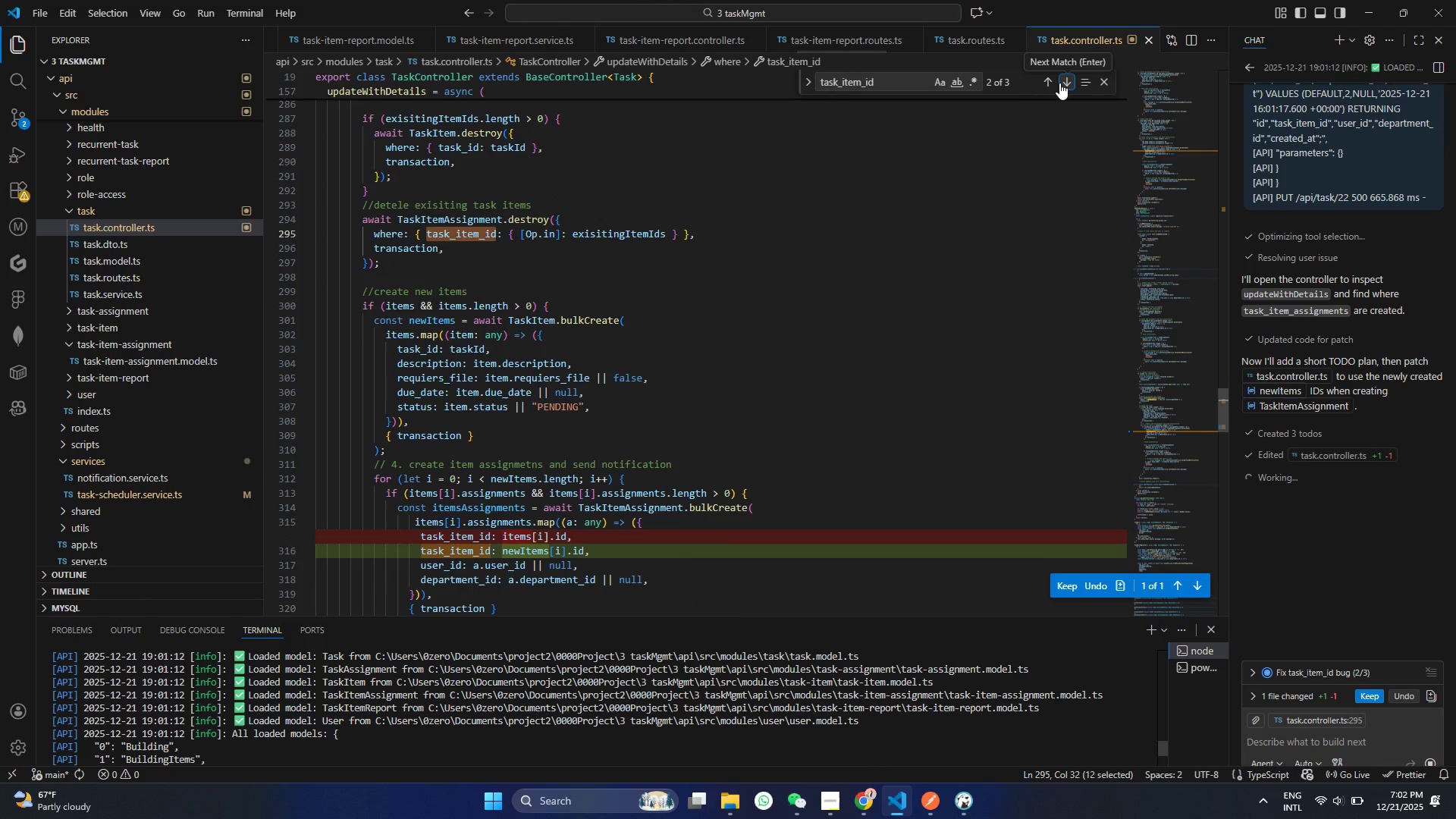 
double_click([430, 487])
 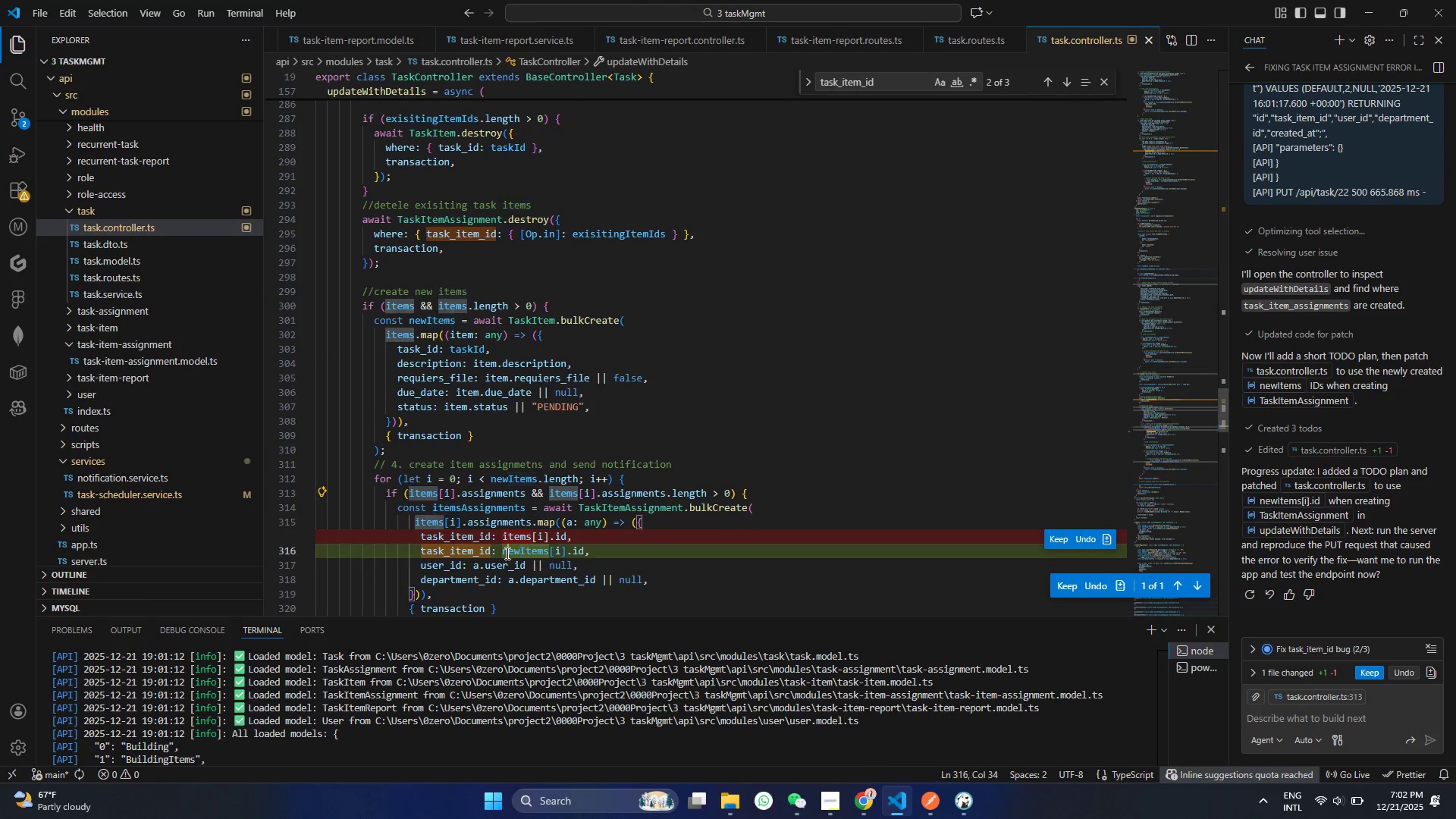 
double_click([506, 553])
 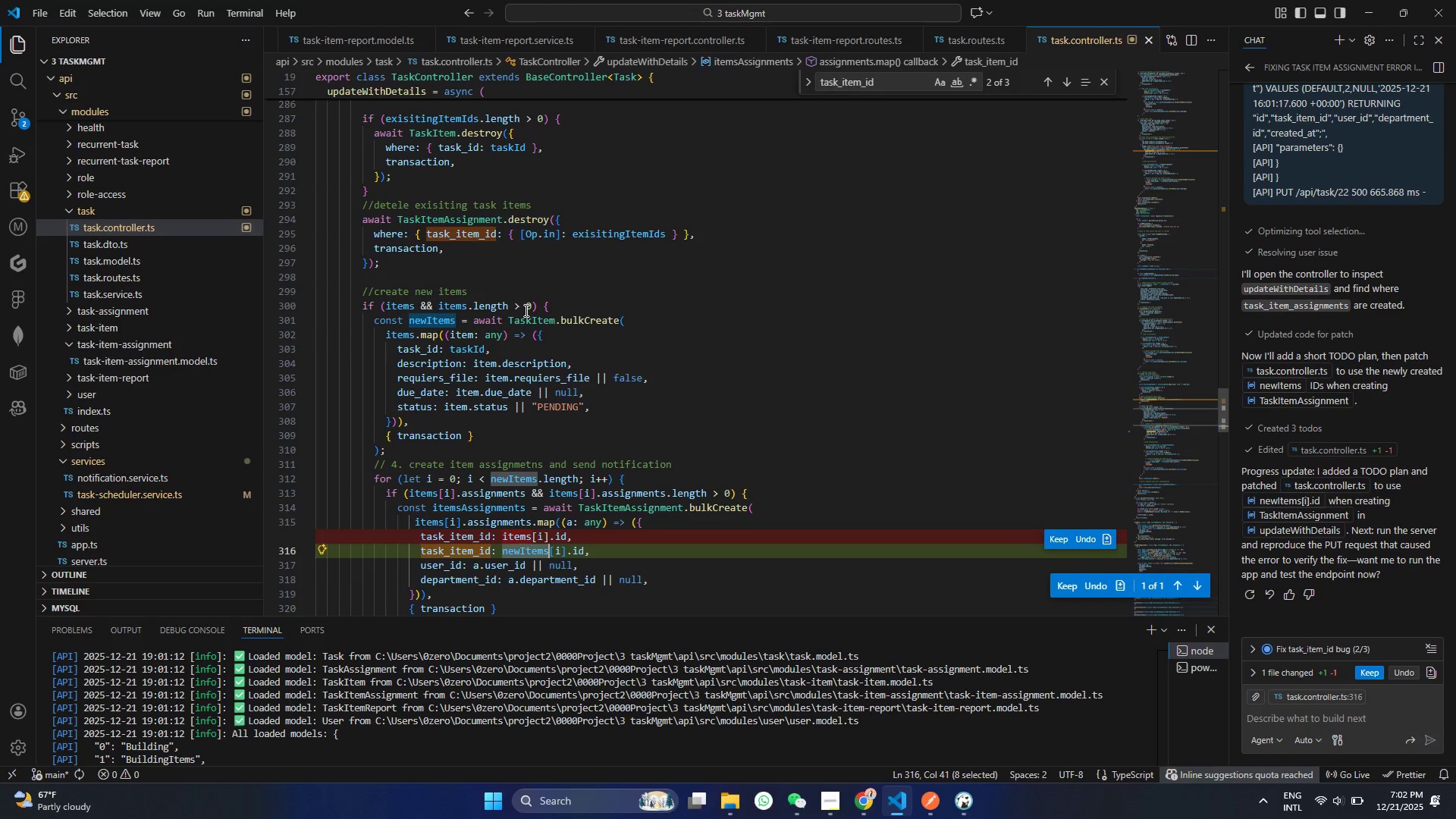 
wait(8.97)
 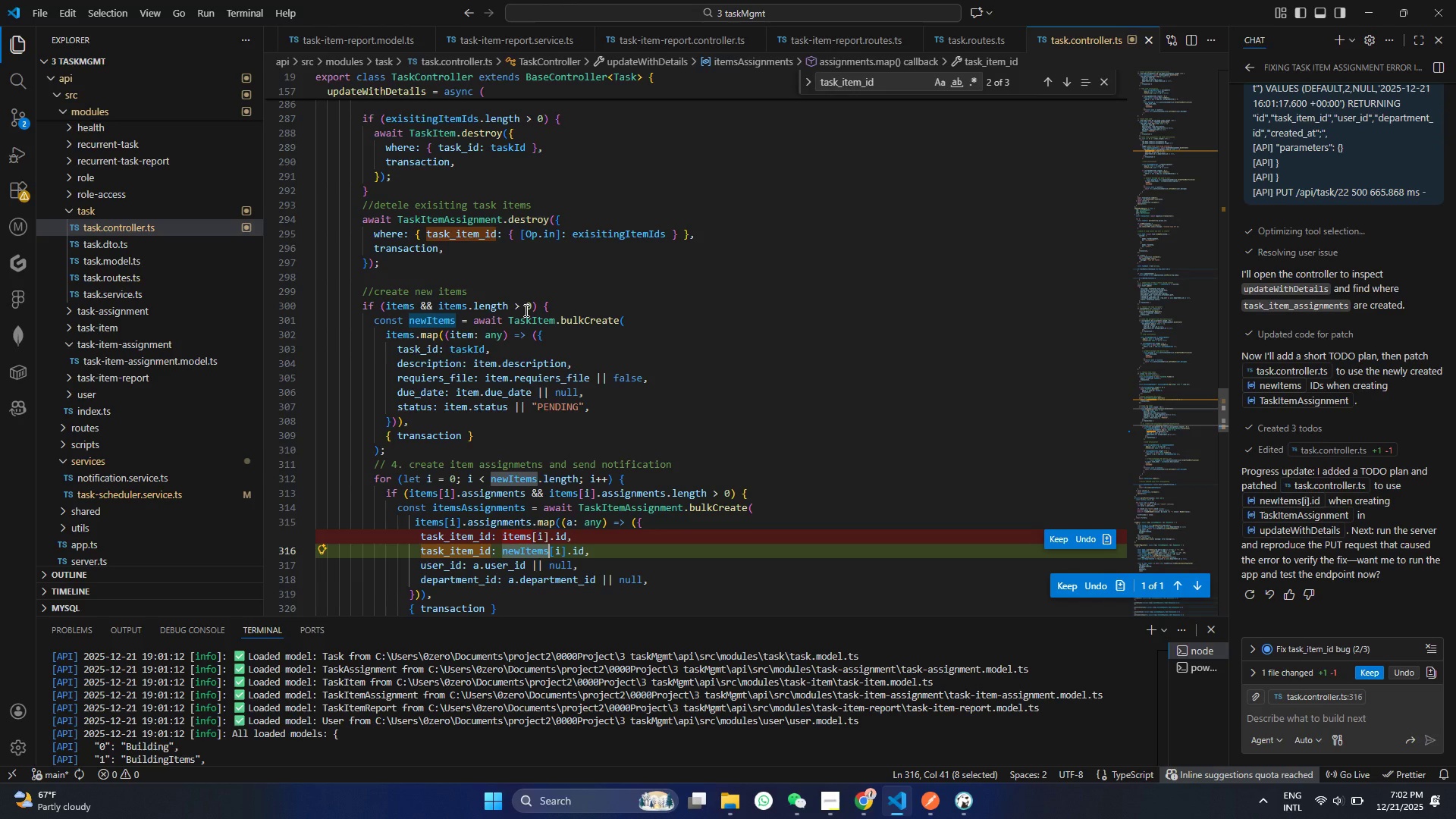 
left_click([434, 496])
 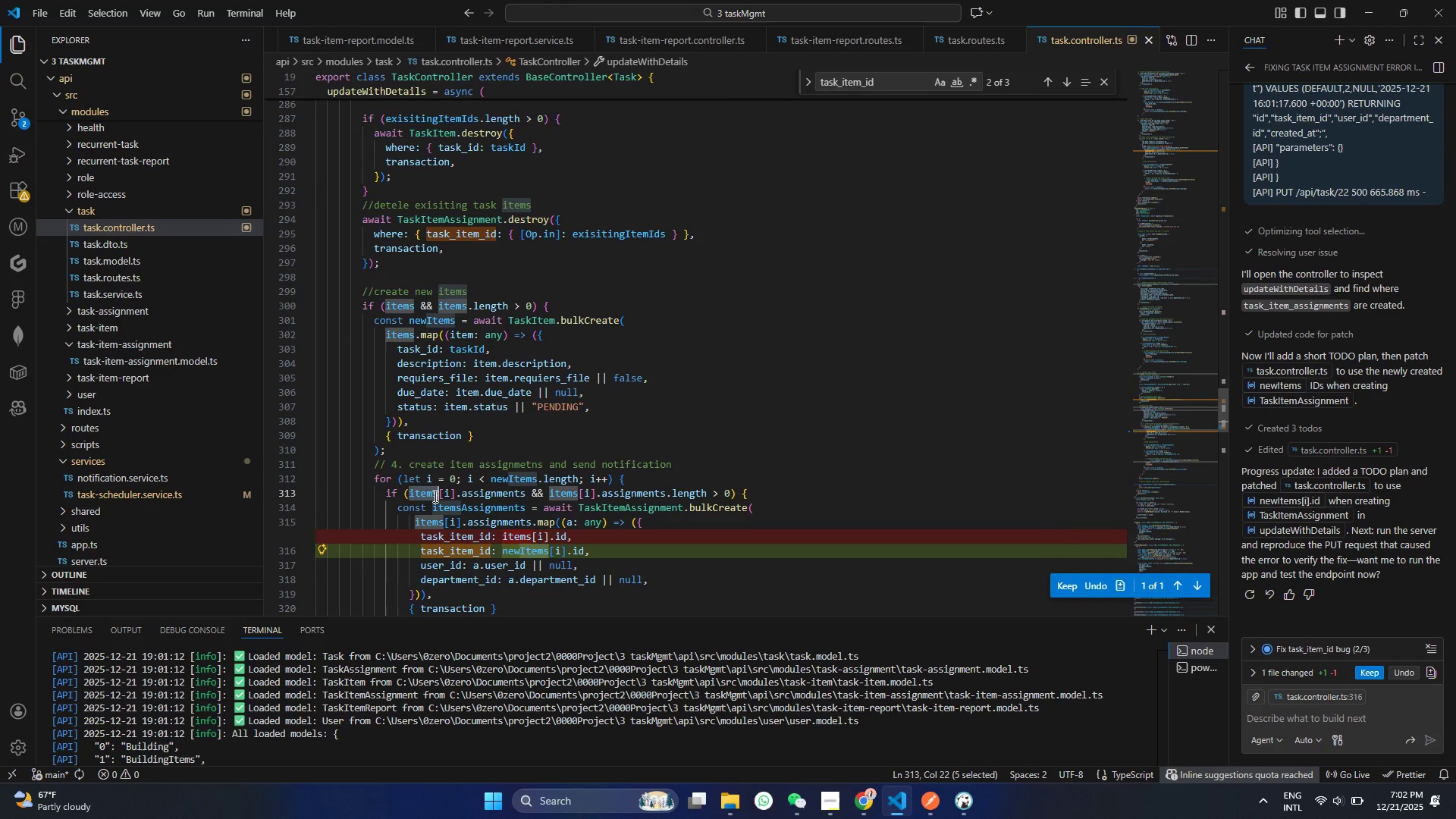 
left_click_drag(start_coordinate=[434, 496], to_coordinate=[410, 519])
 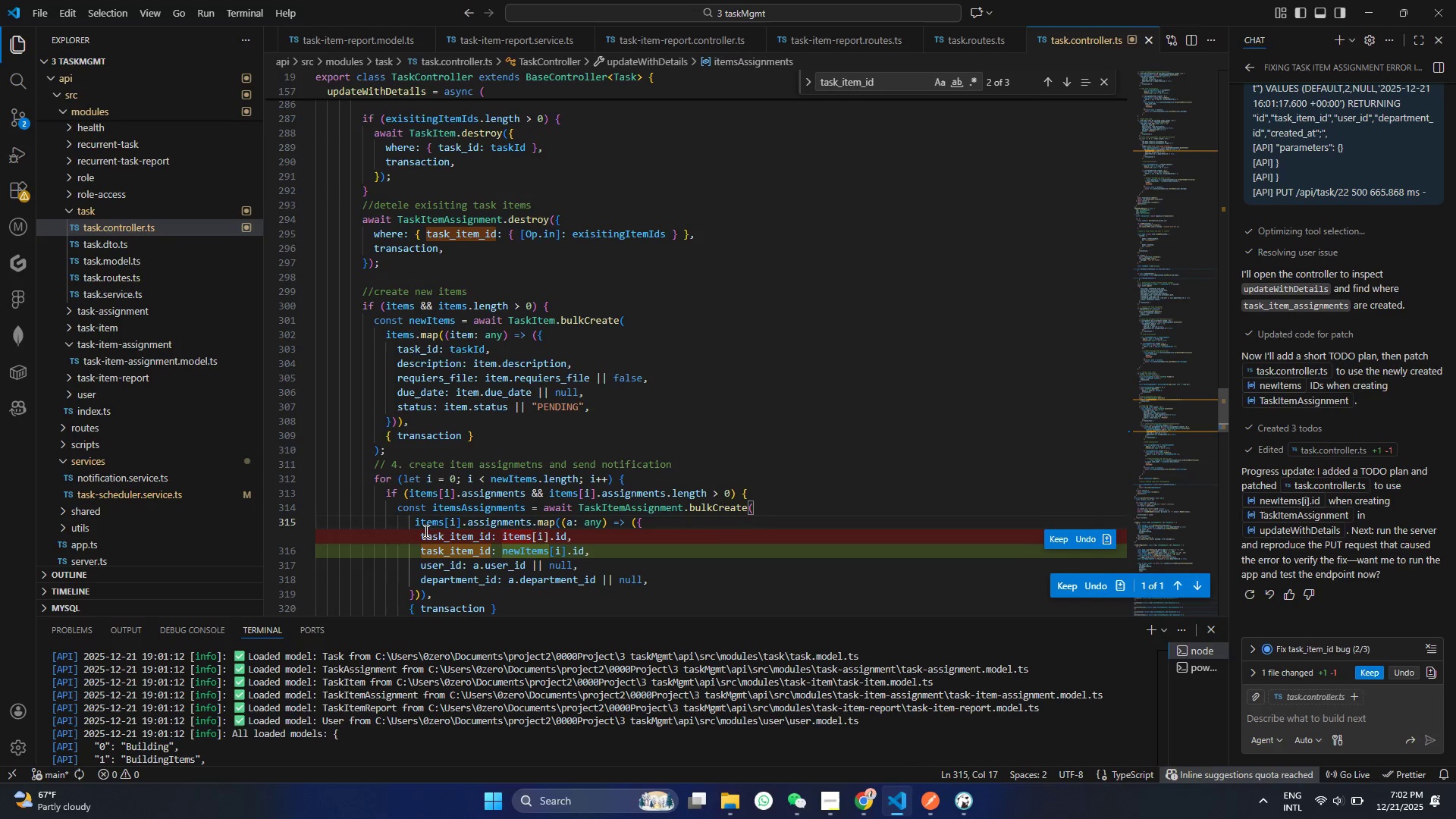 
left_click([410, 519])
 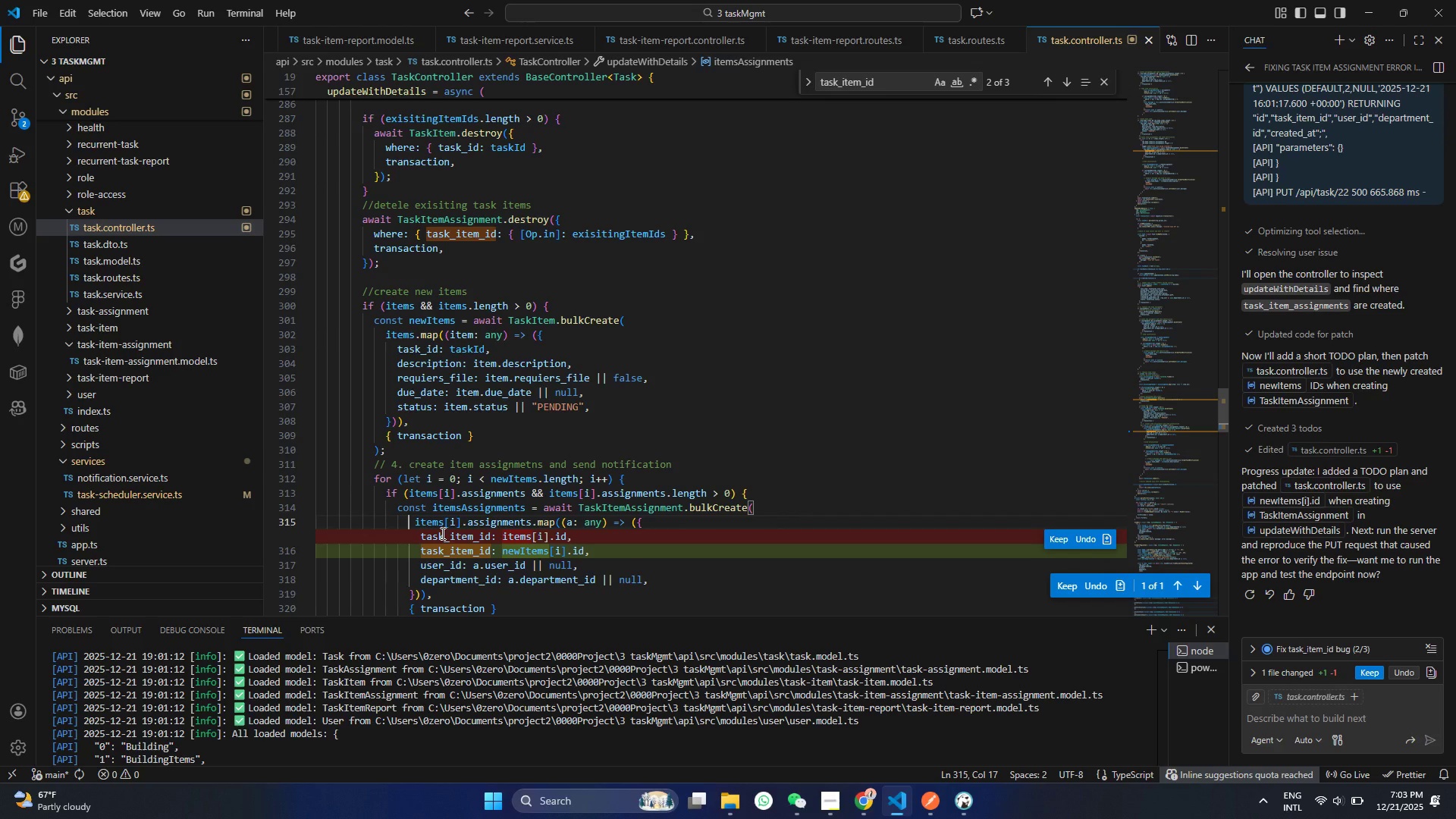 
wait(36.84)
 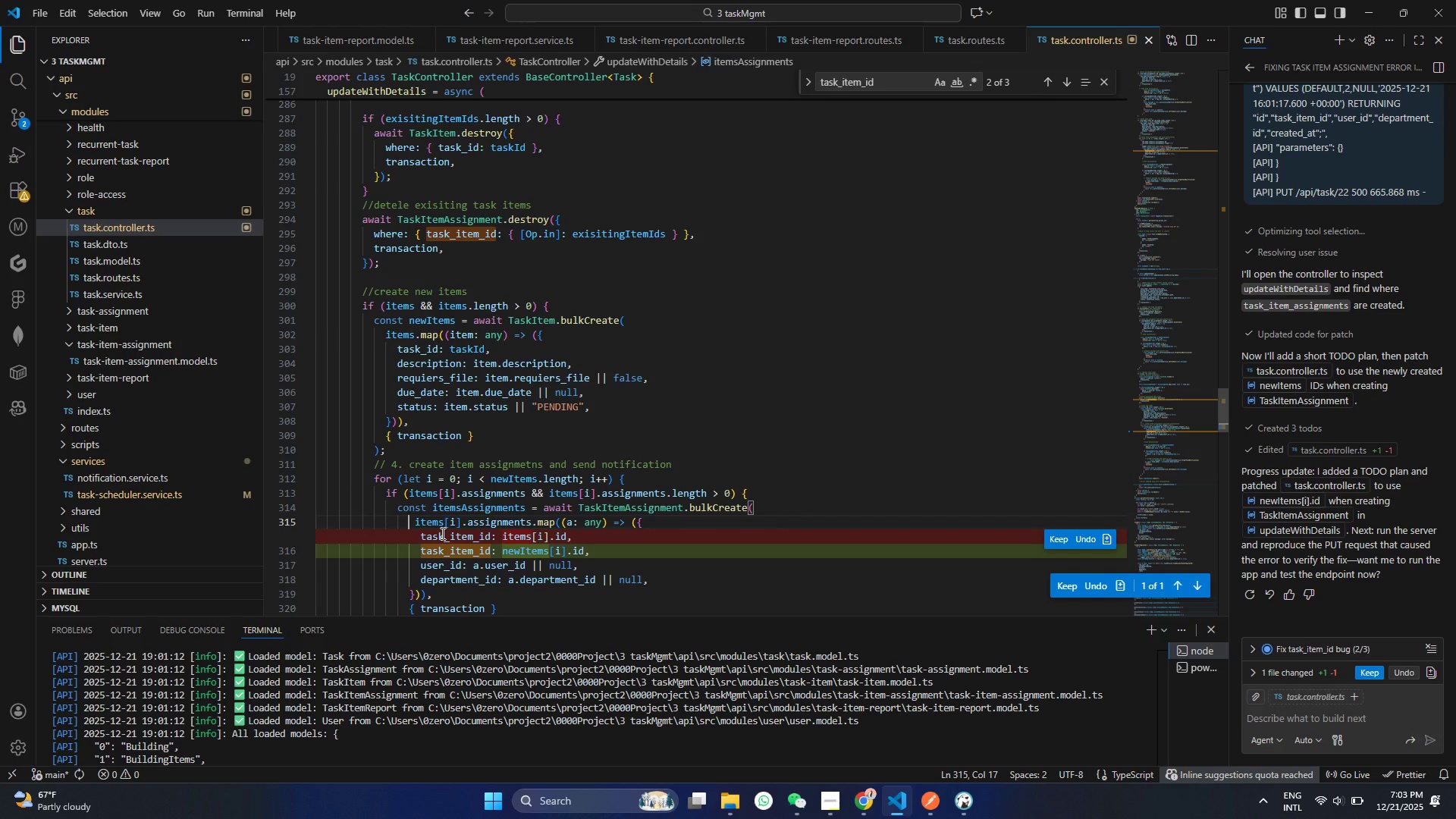 
scroll: coordinate [817, 726], scroll_direction: down, amount: 81.0
 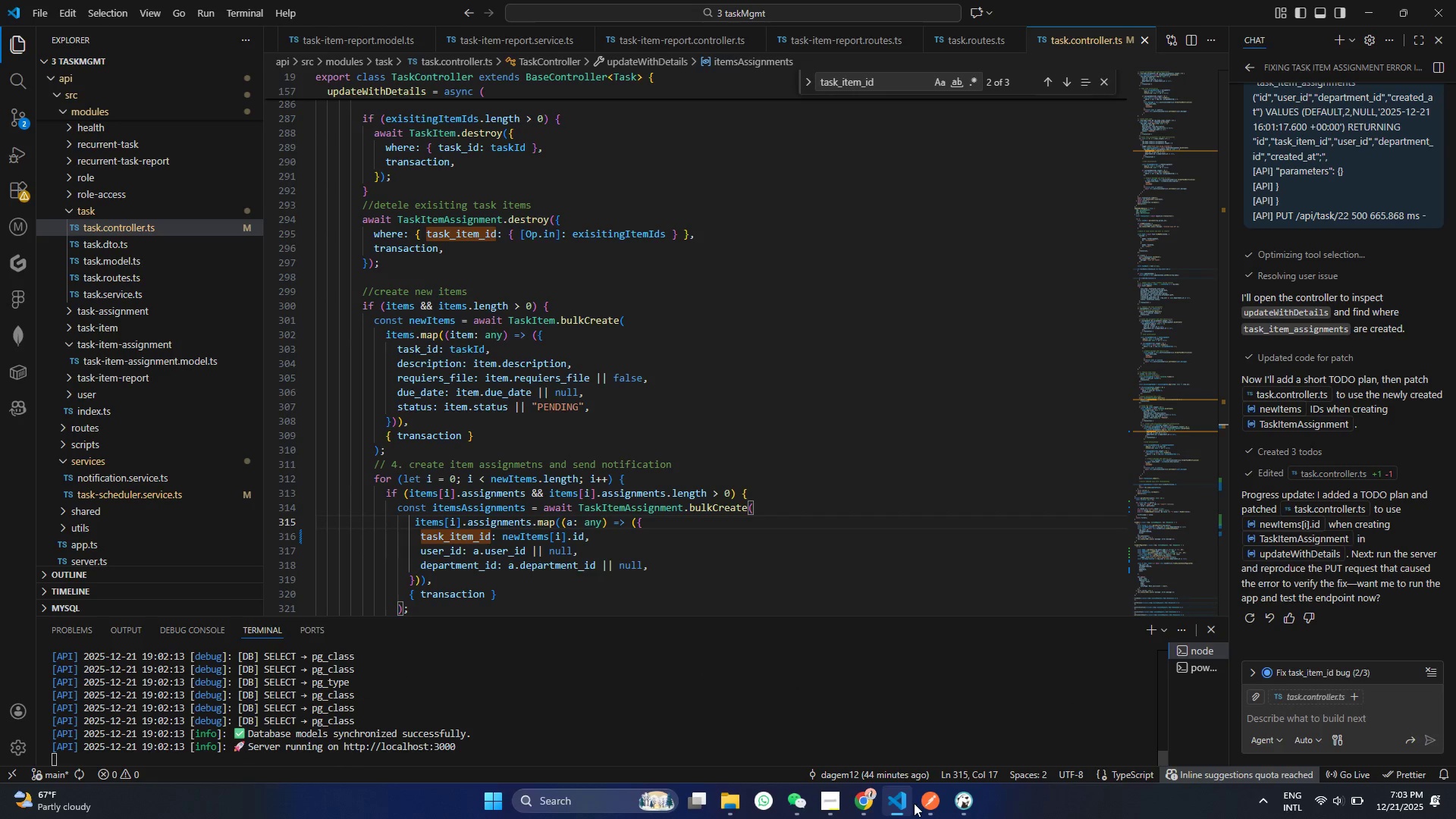 
left_click([918, 818])
 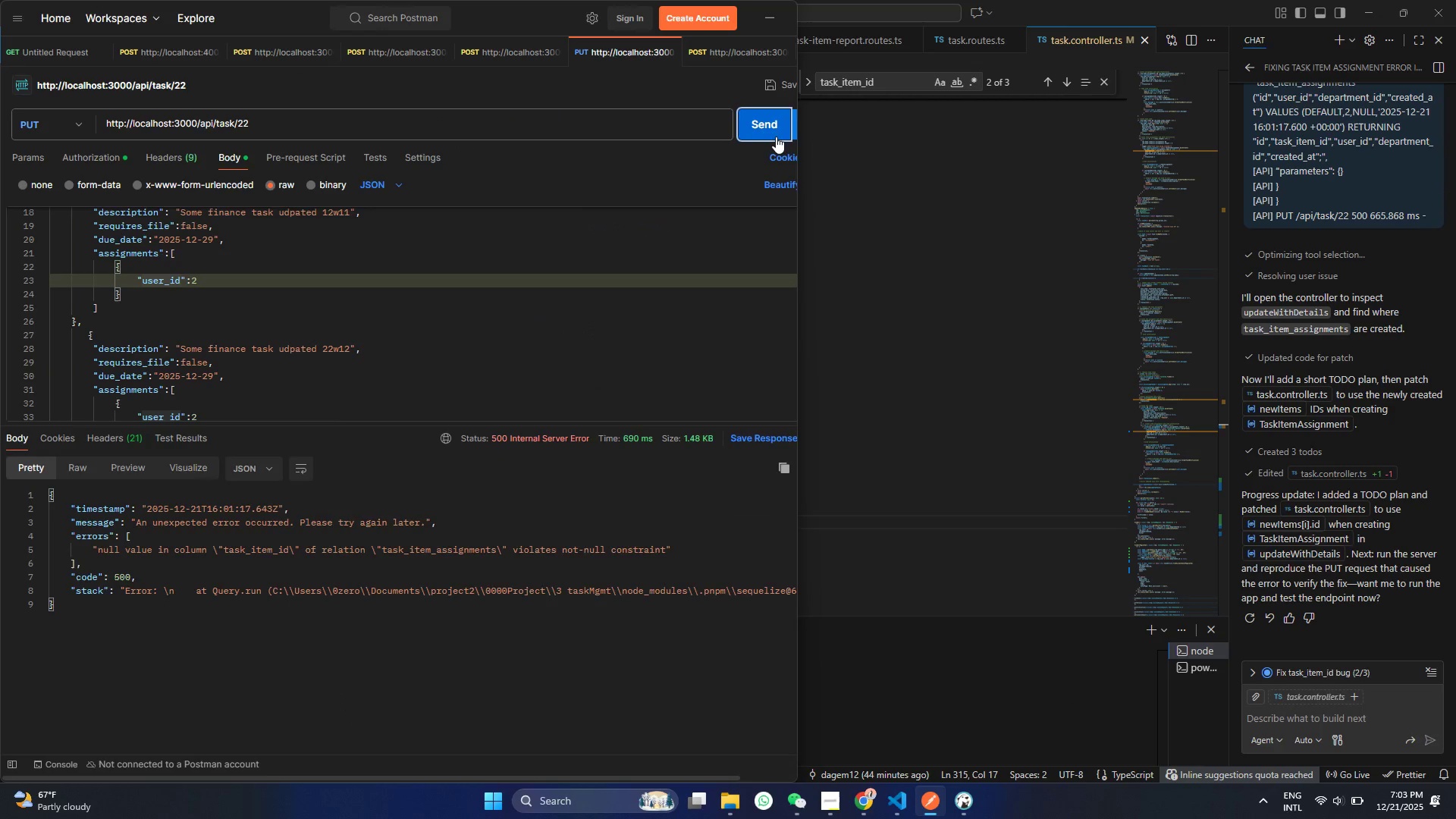 
left_click([776, 136])
 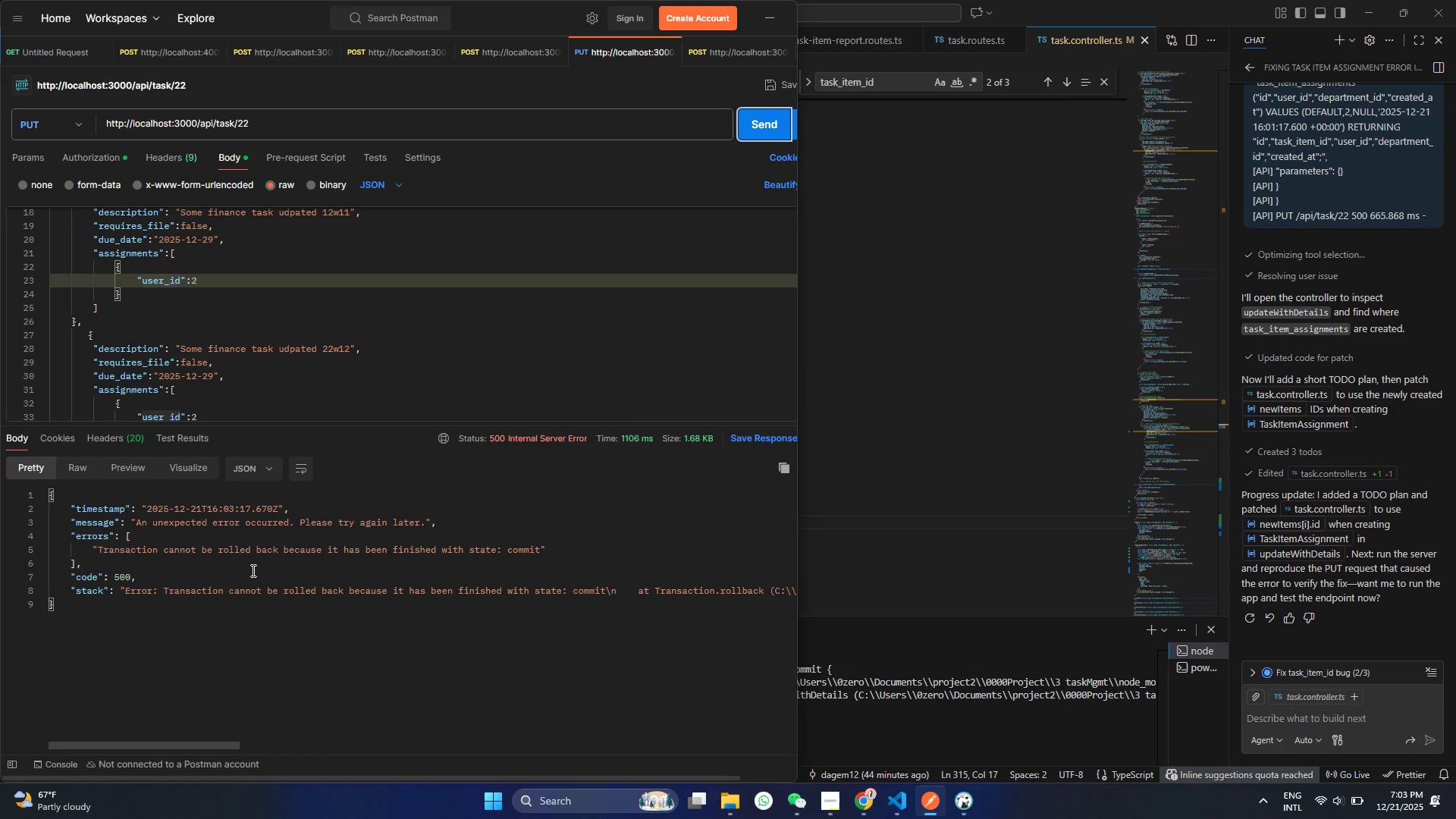 
wait(7.67)
 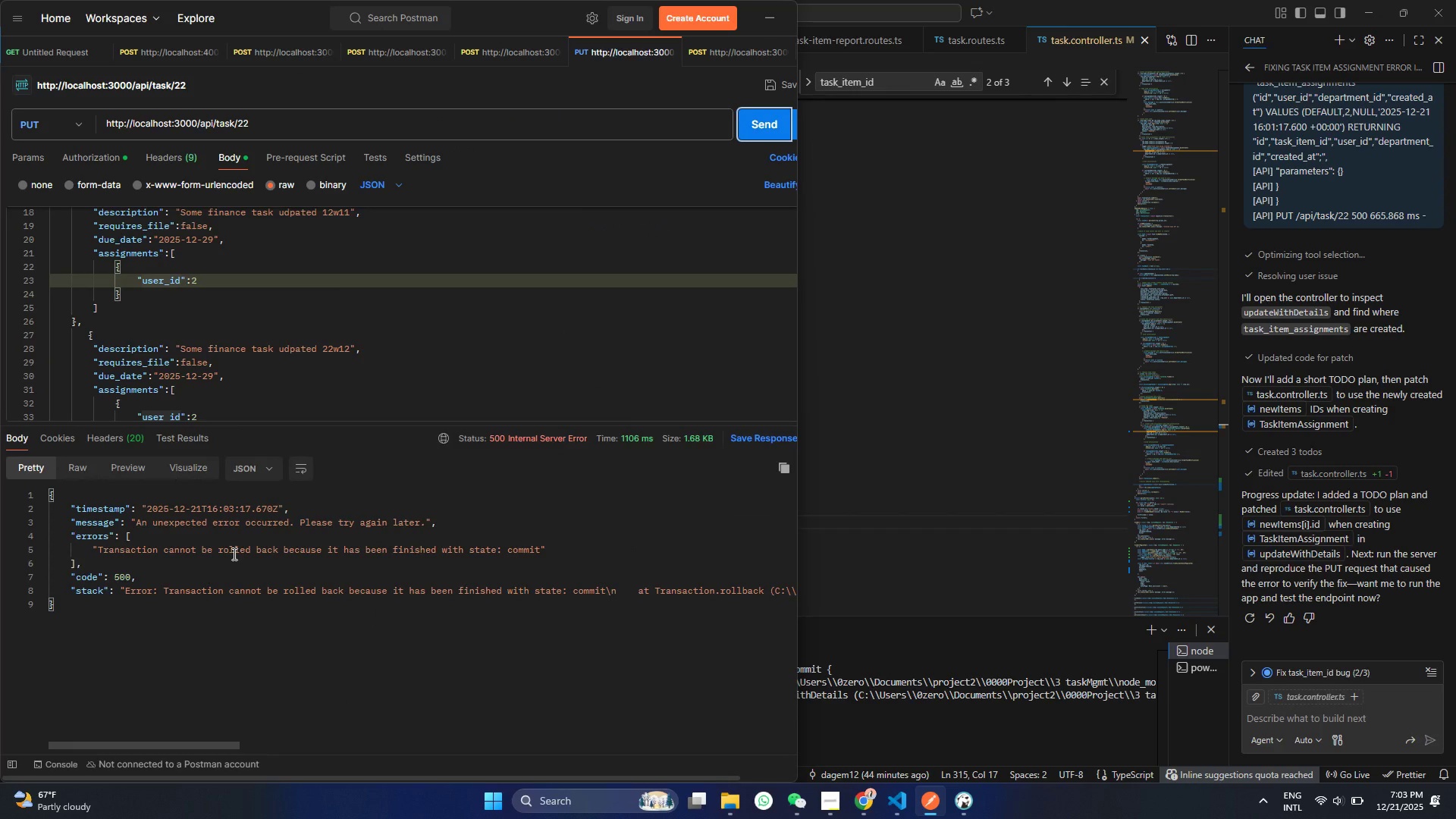 
left_click([894, 707])
 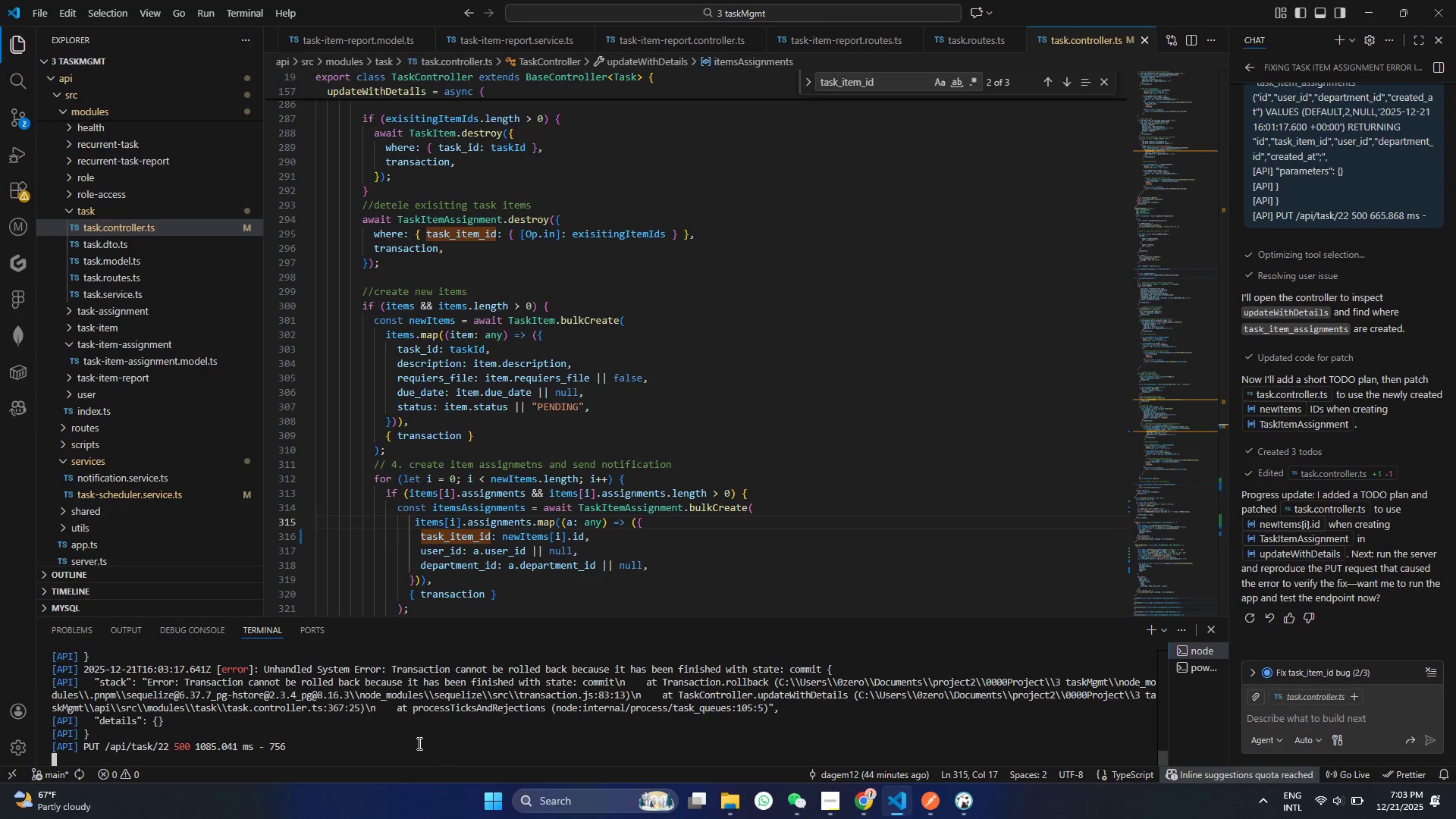 
left_click_drag(start_coordinate=[418, 743], to_coordinate=[188, 709])
 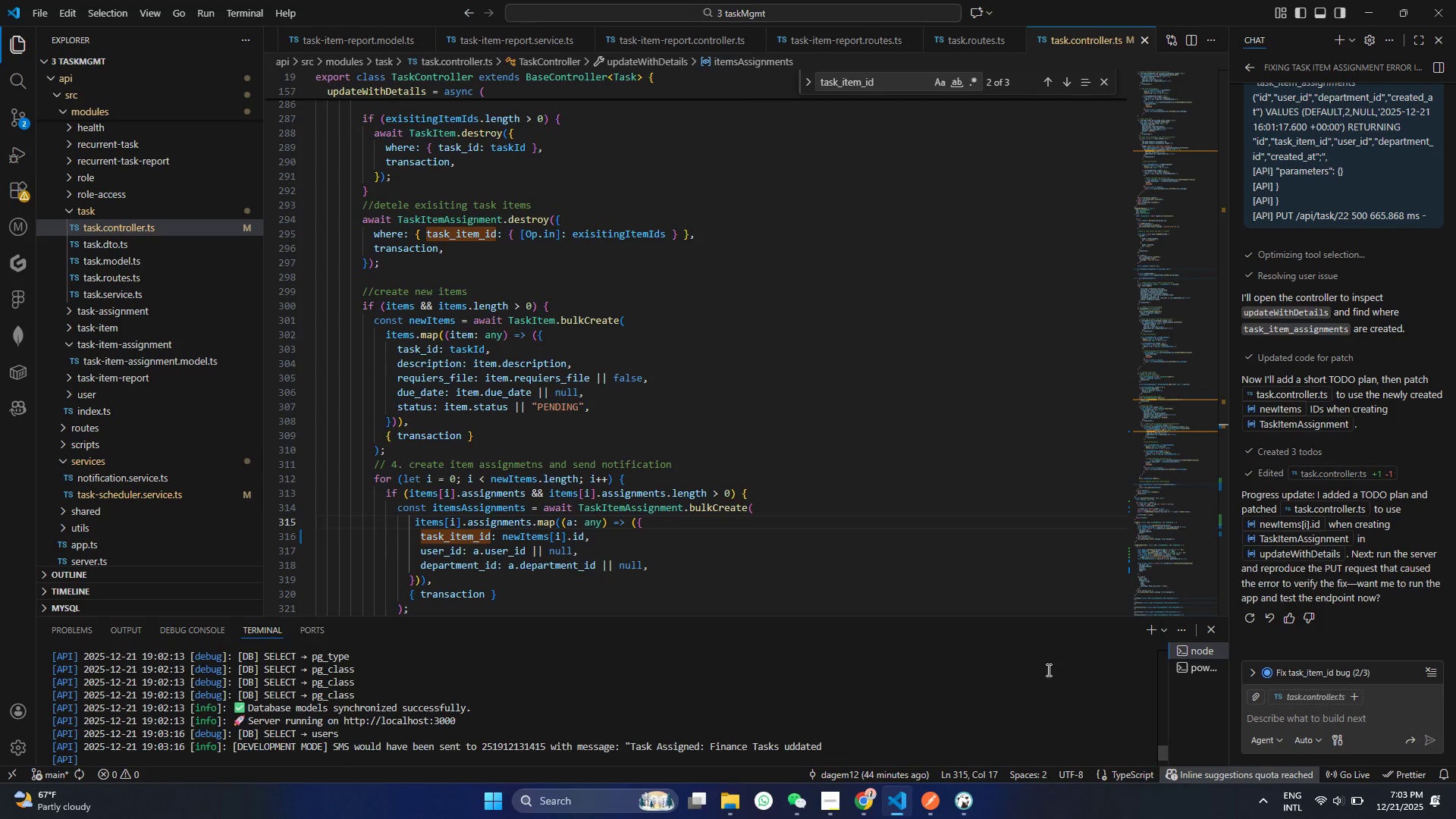 
scroll: coordinate [249, 761], scroll_direction: up, amount: 10.0
 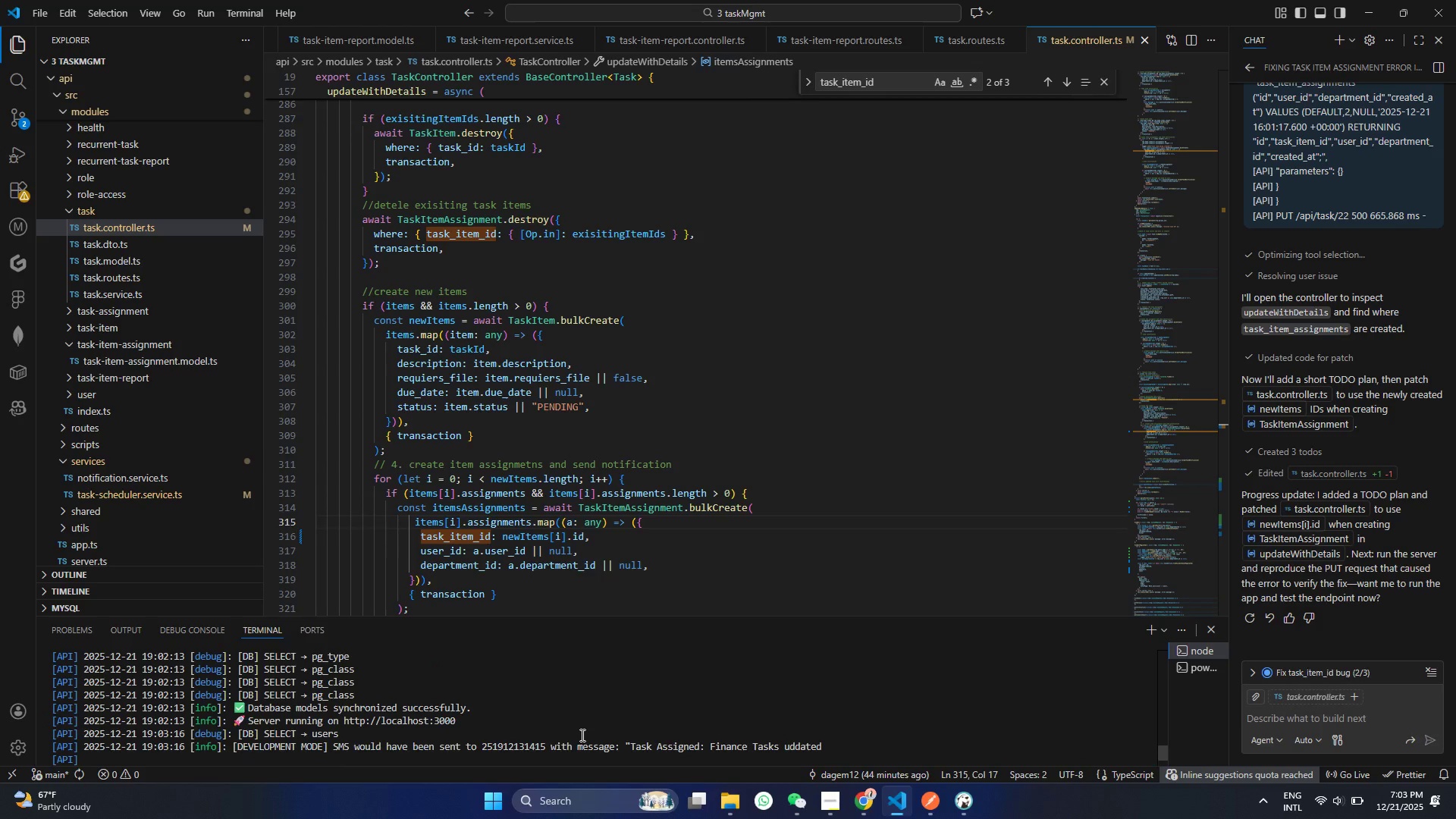 
left_click([1319, 713])
 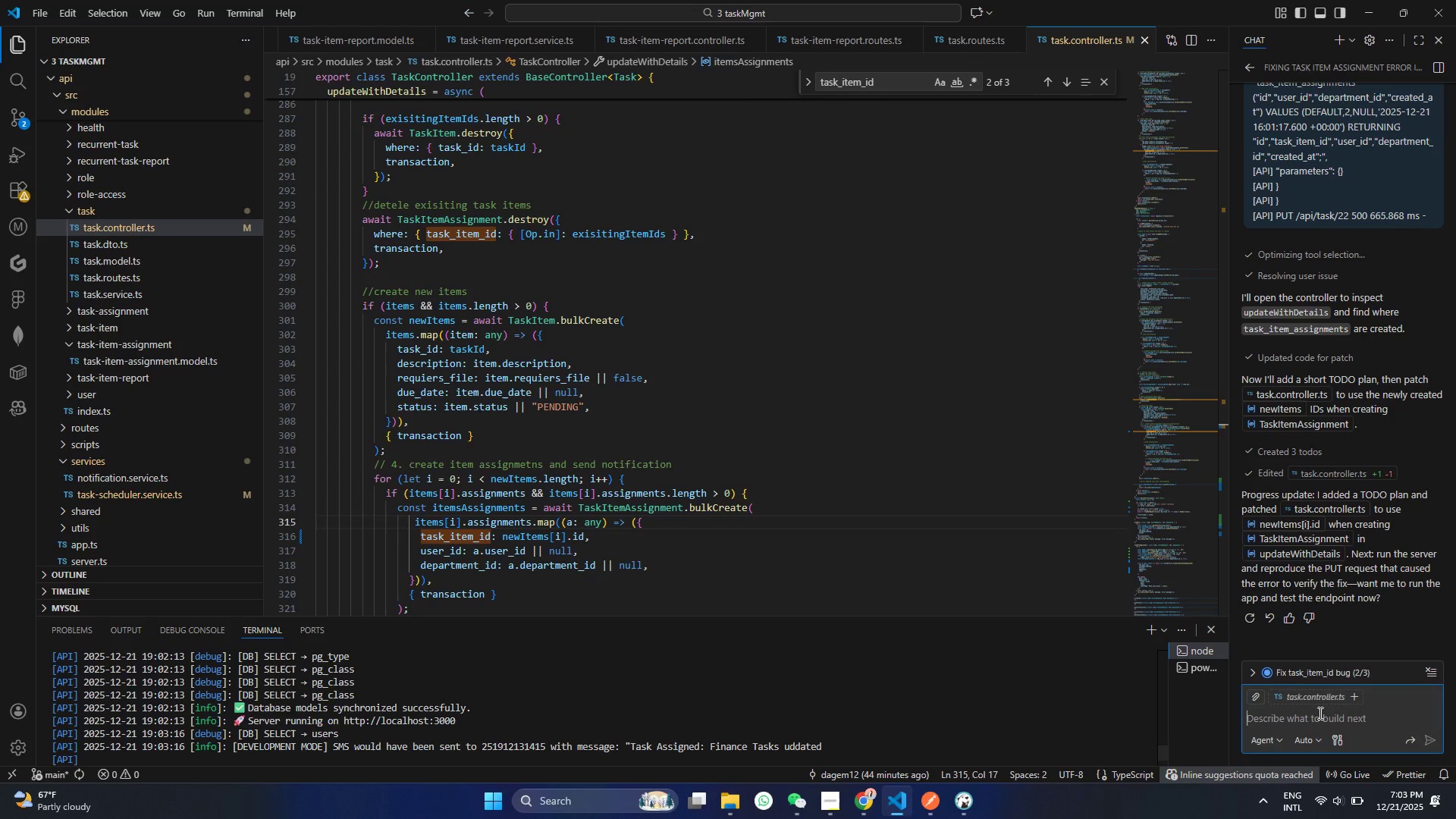 
key(Control+V)
 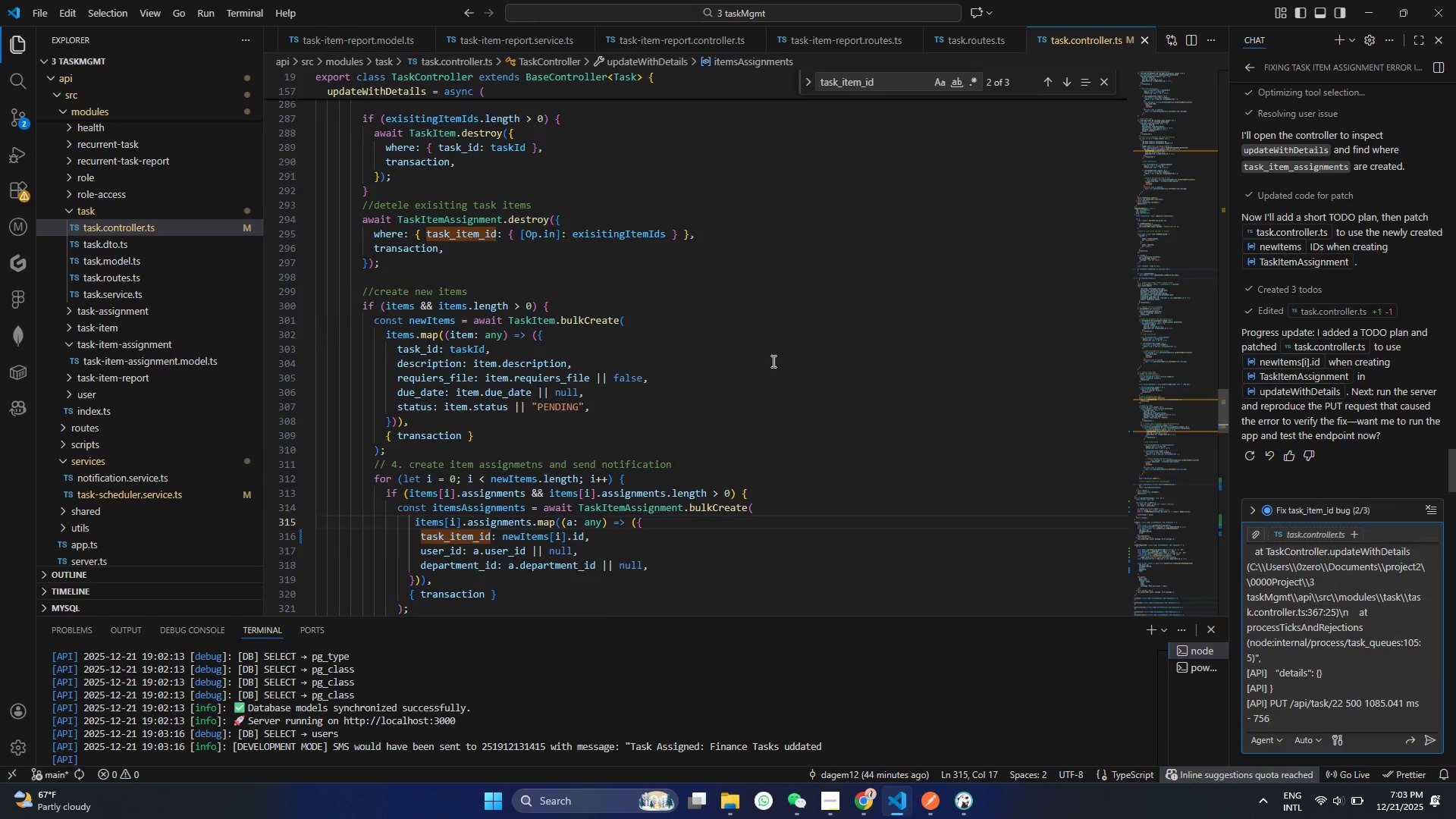 
scroll: coordinate [444, 487], scroll_direction: down, amount: 15.0
 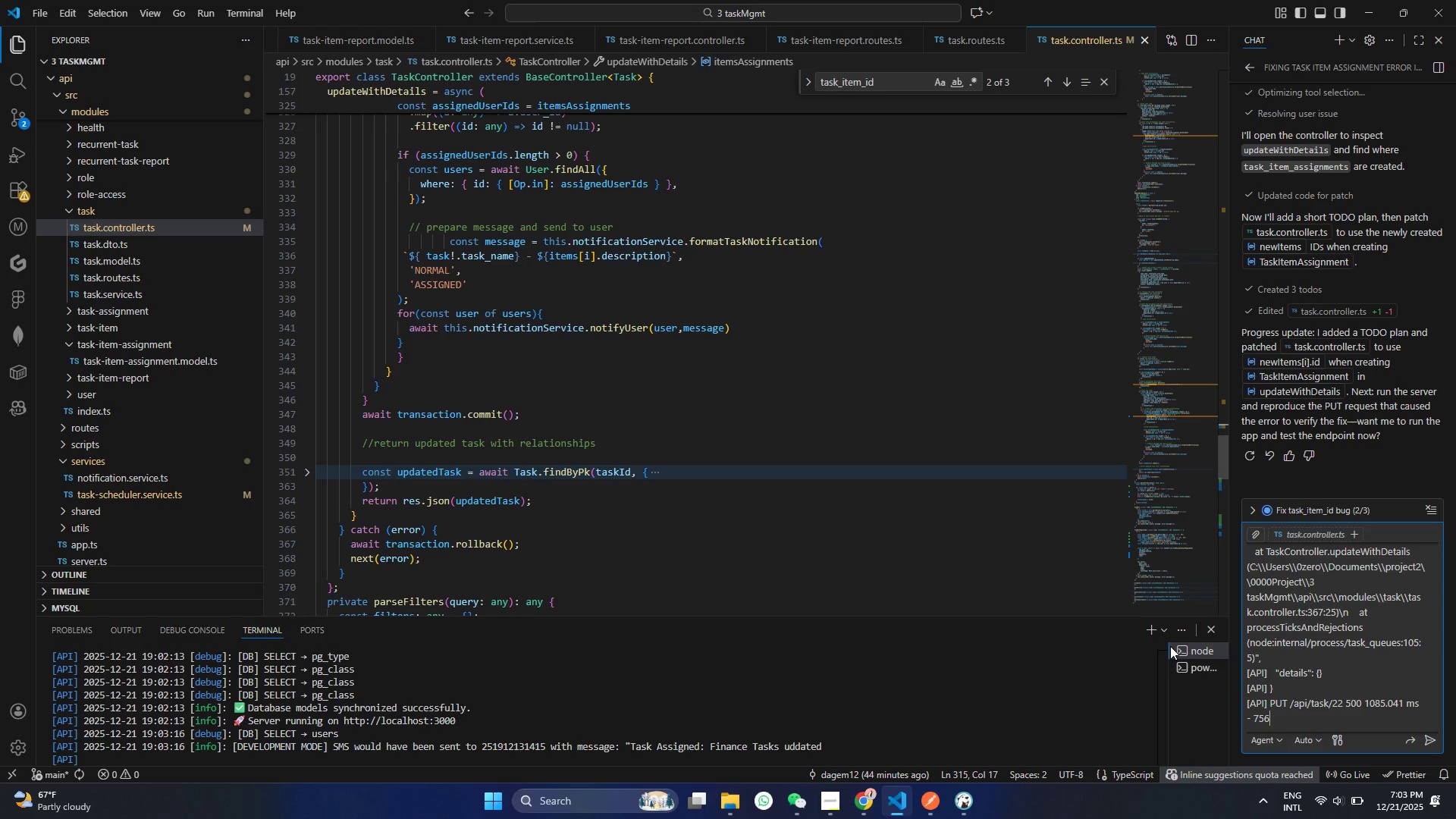 
left_click([1423, 738])
 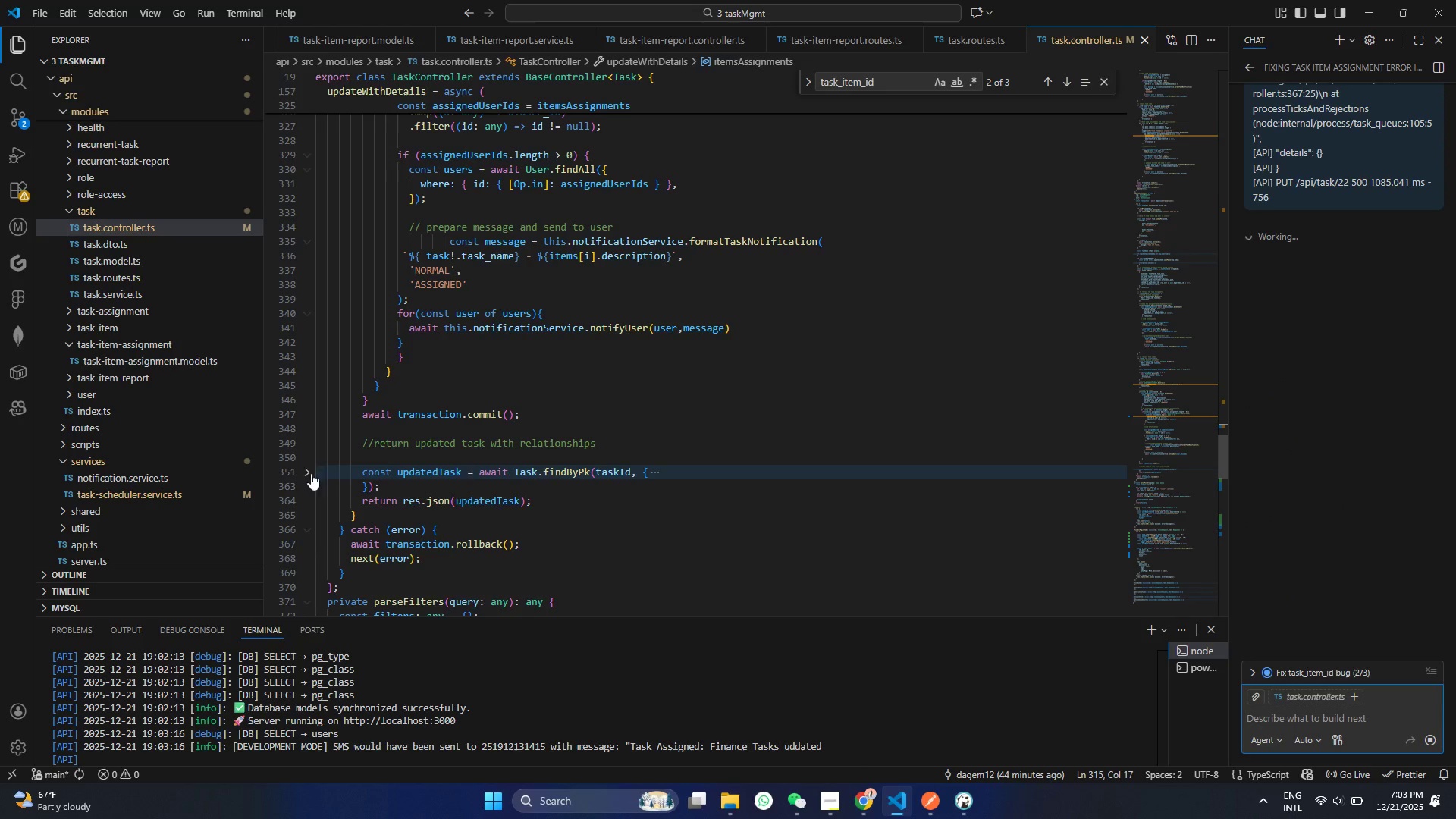 
scroll: coordinate [378, 477], scroll_direction: down, amount: 6.0
 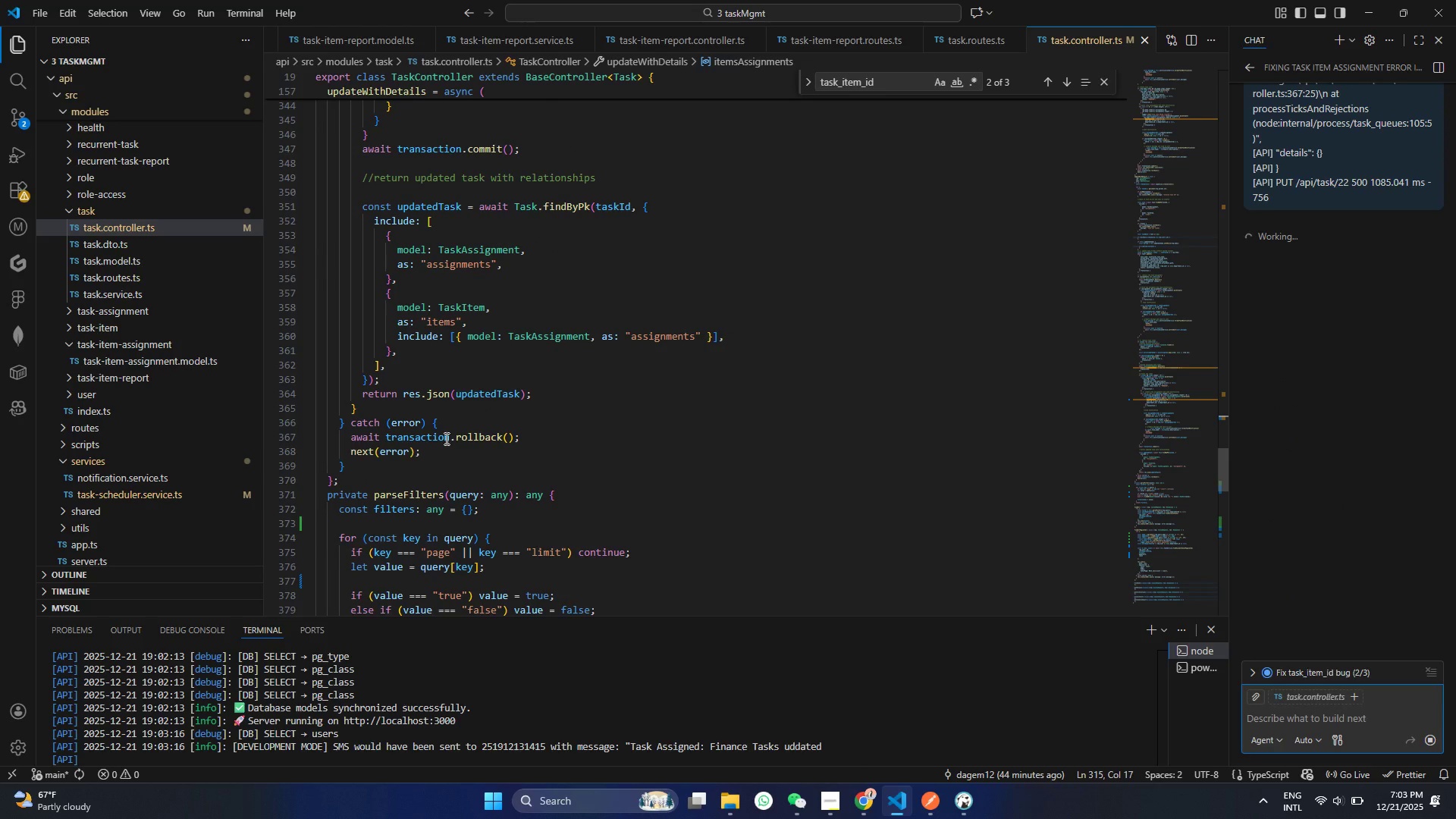 
double_click([477, 435])
 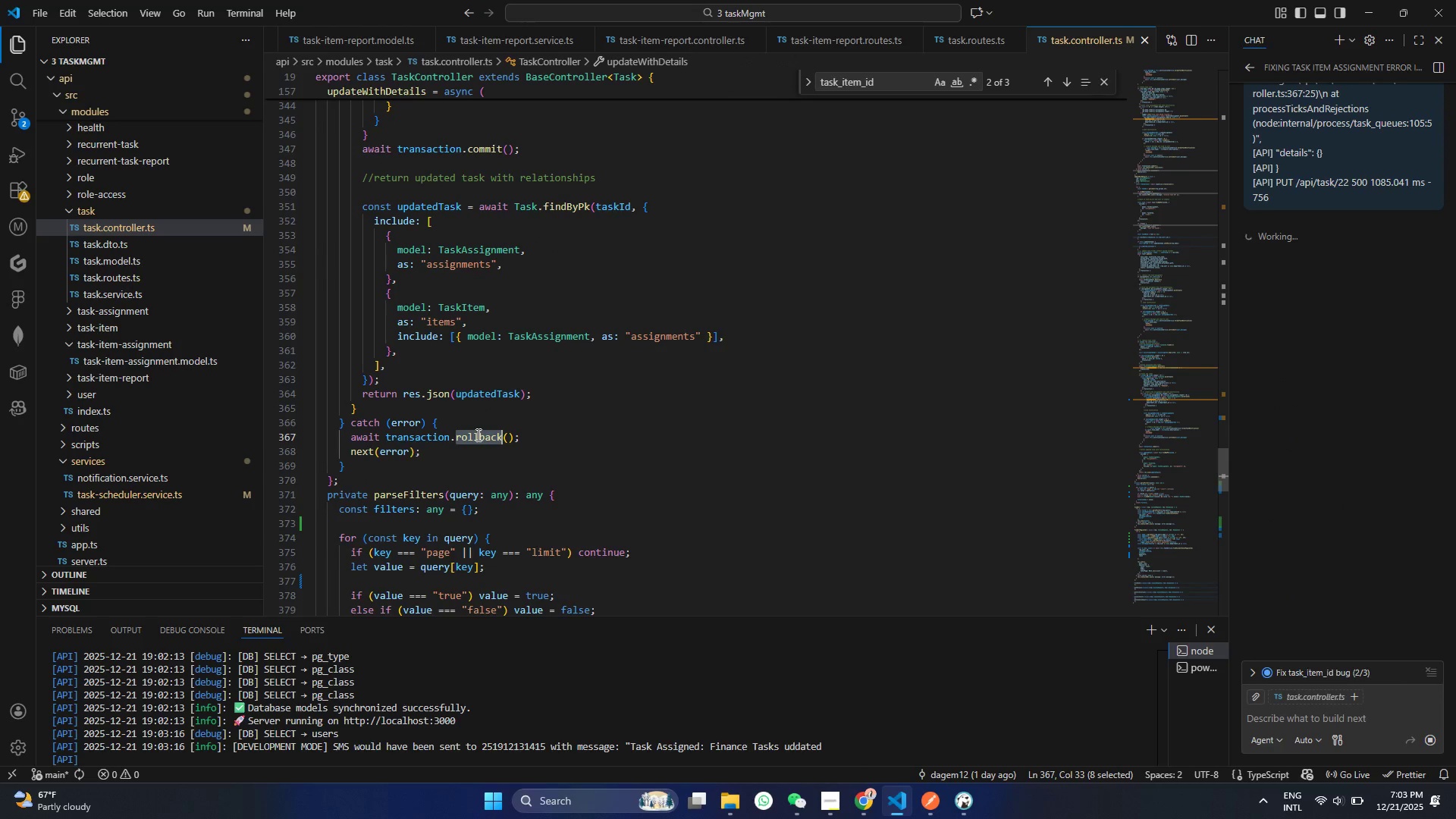 
key(Control+F)
 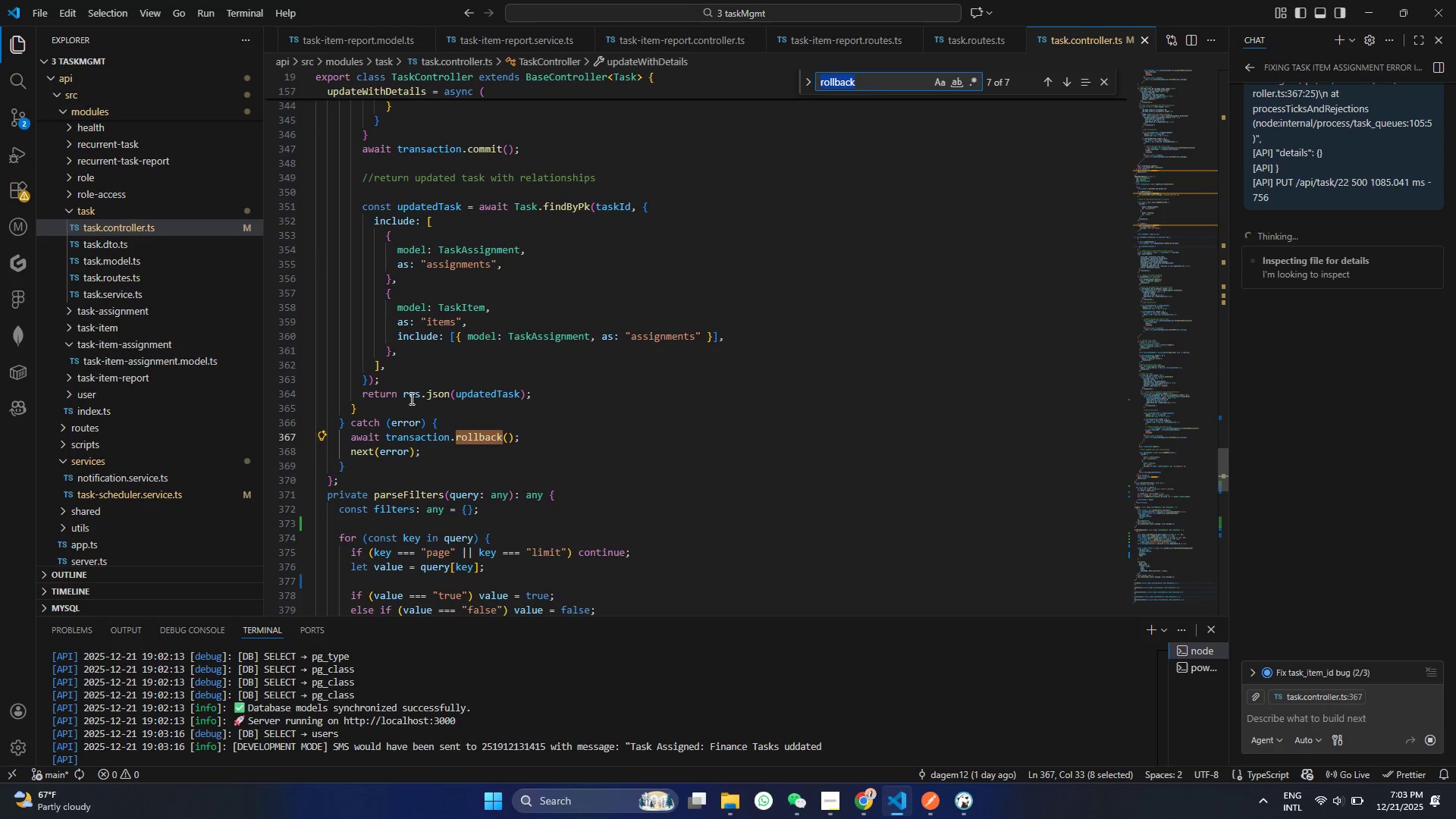 
hold_key(key=ControlLeft, duration=0.53)
 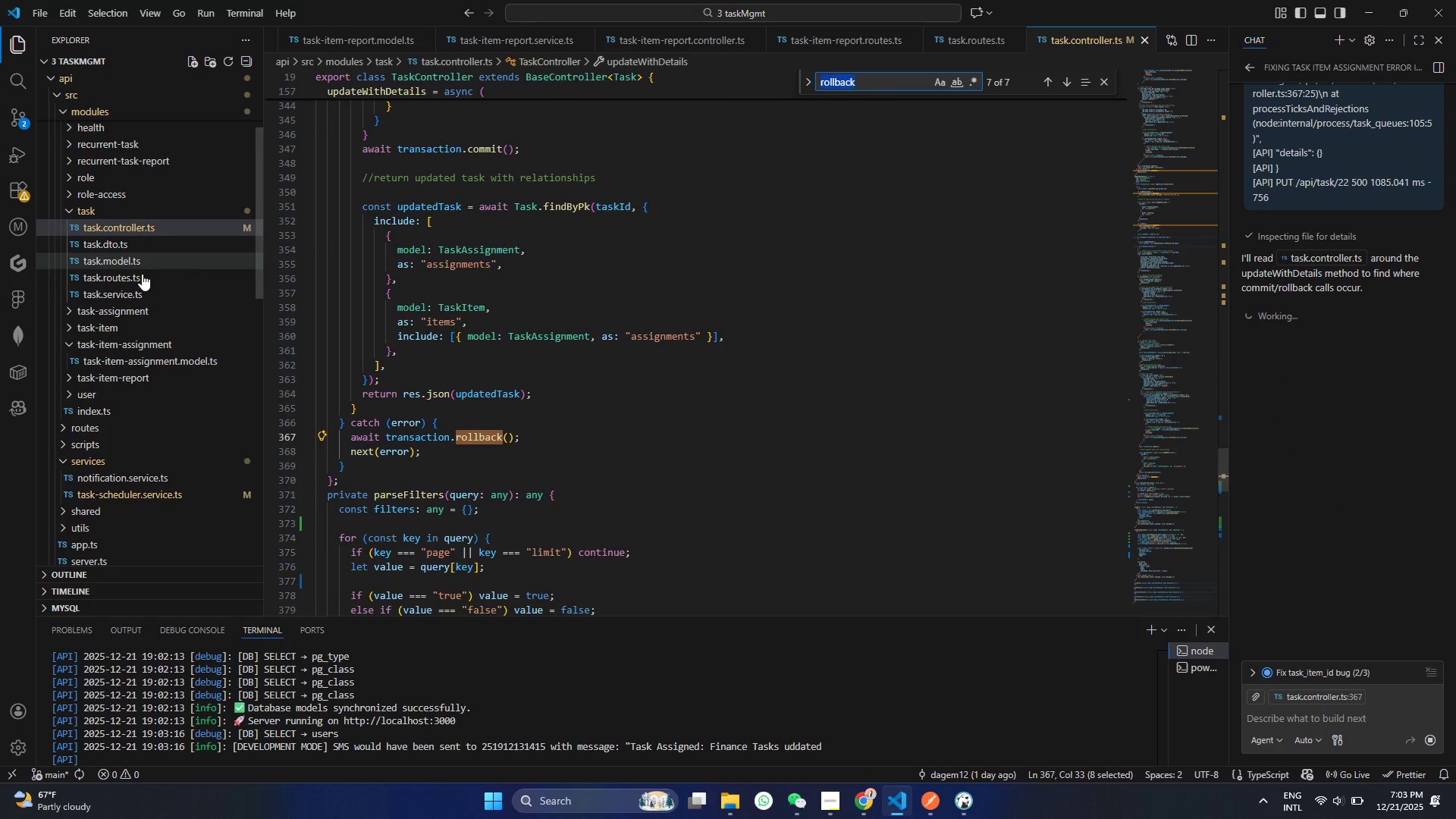 
left_click([119, 290])
 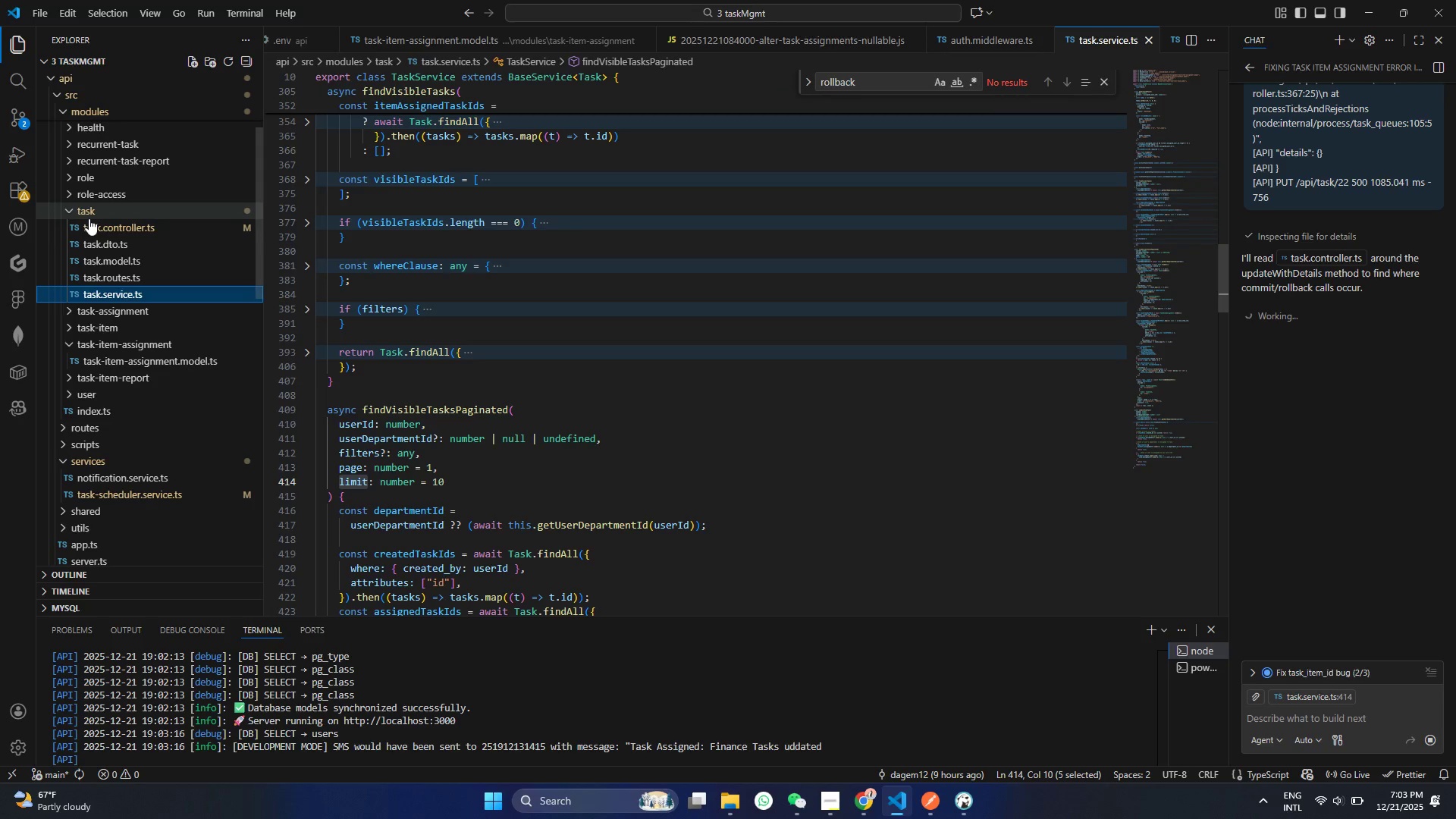 
left_click([102, 229])
 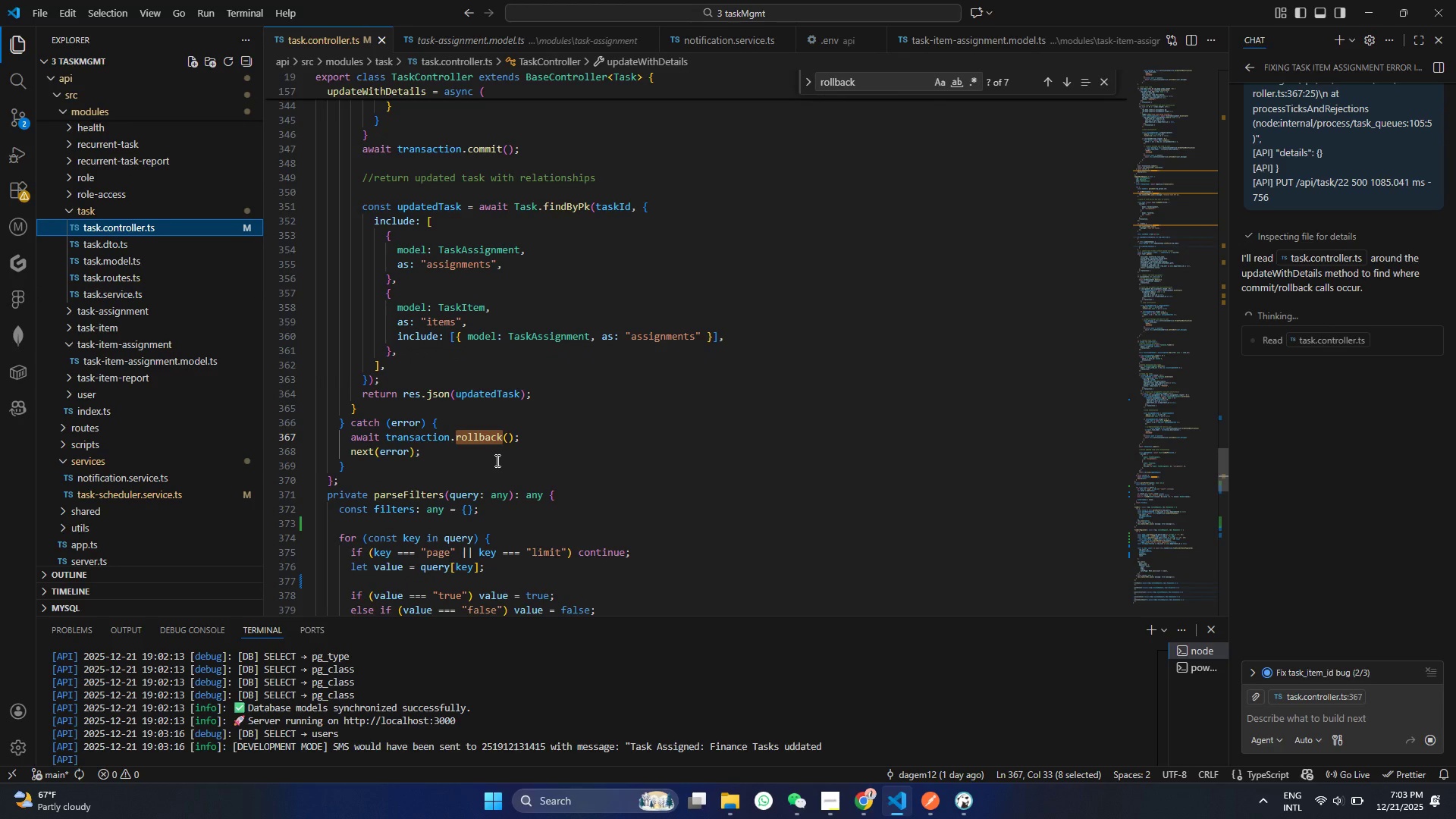 
scroll: coordinate [468, 434], scroll_direction: up, amount: 4.0
 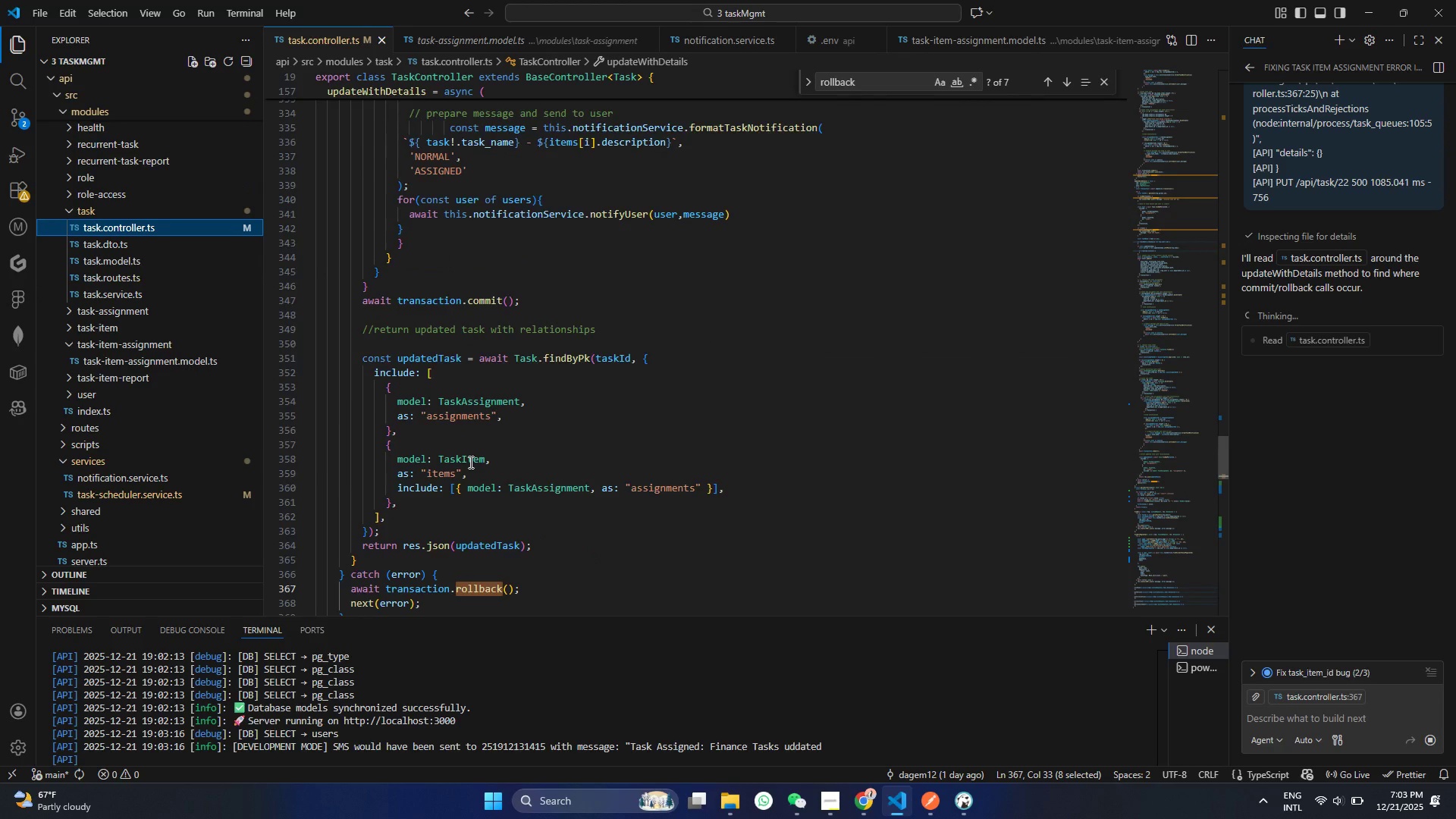 
scroll: coordinate [362, 715], scroll_direction: down, amount: 22.0
 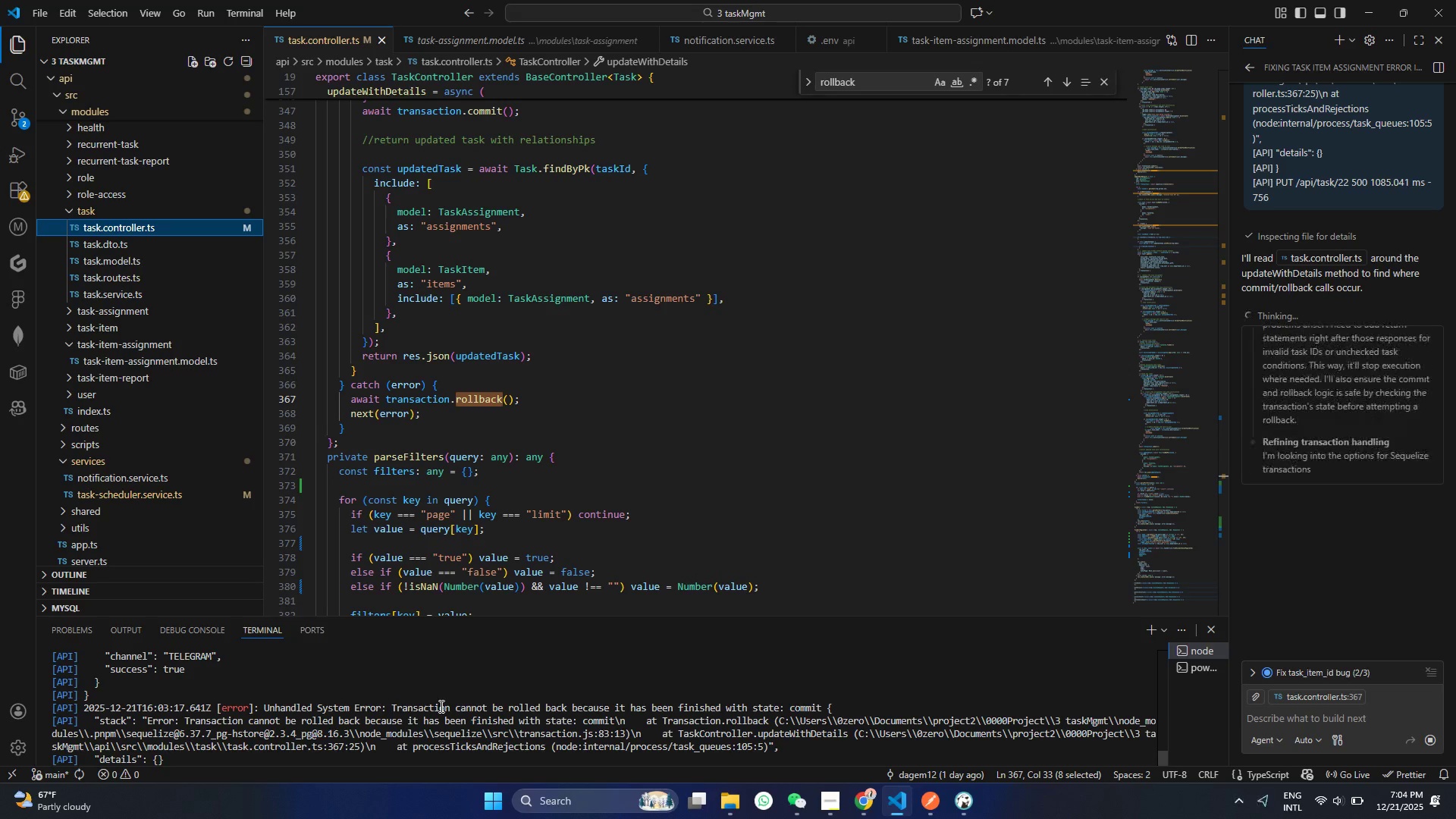 
scroll: coordinate [440, 706], scroll_direction: up, amount: 2.0
 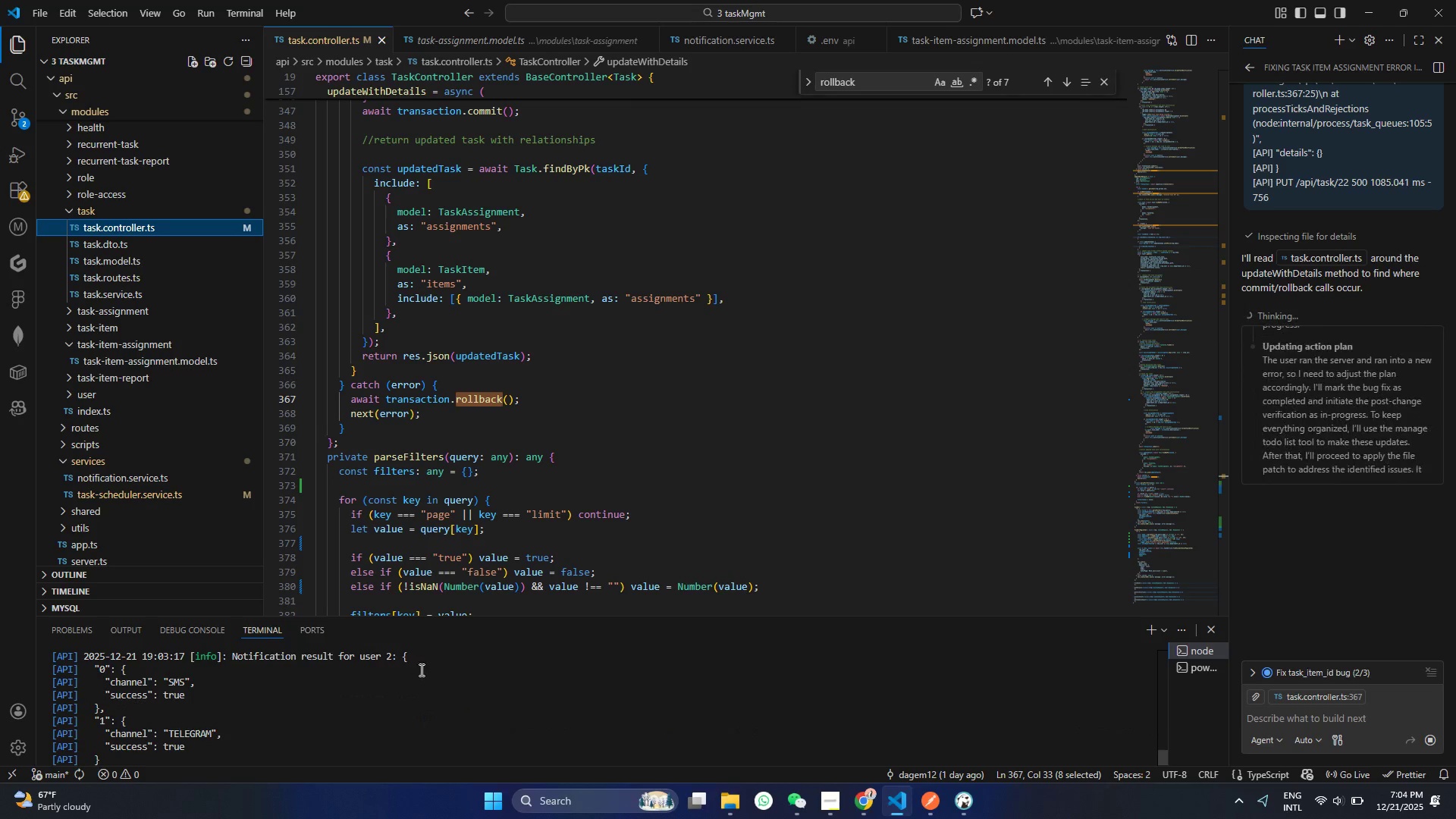 
mouse_move([409, 414])
 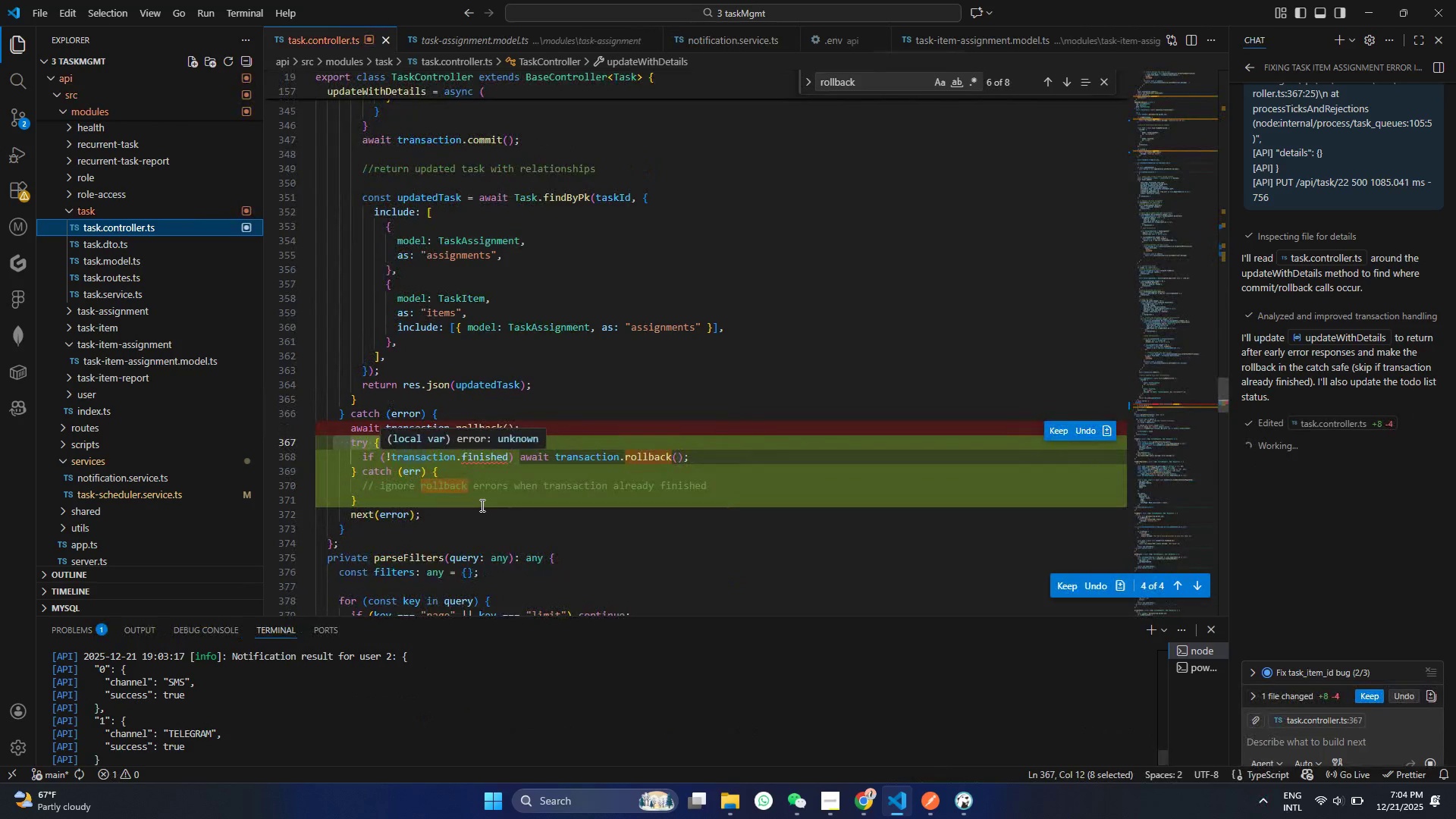 
mouse_move([510, 512])
 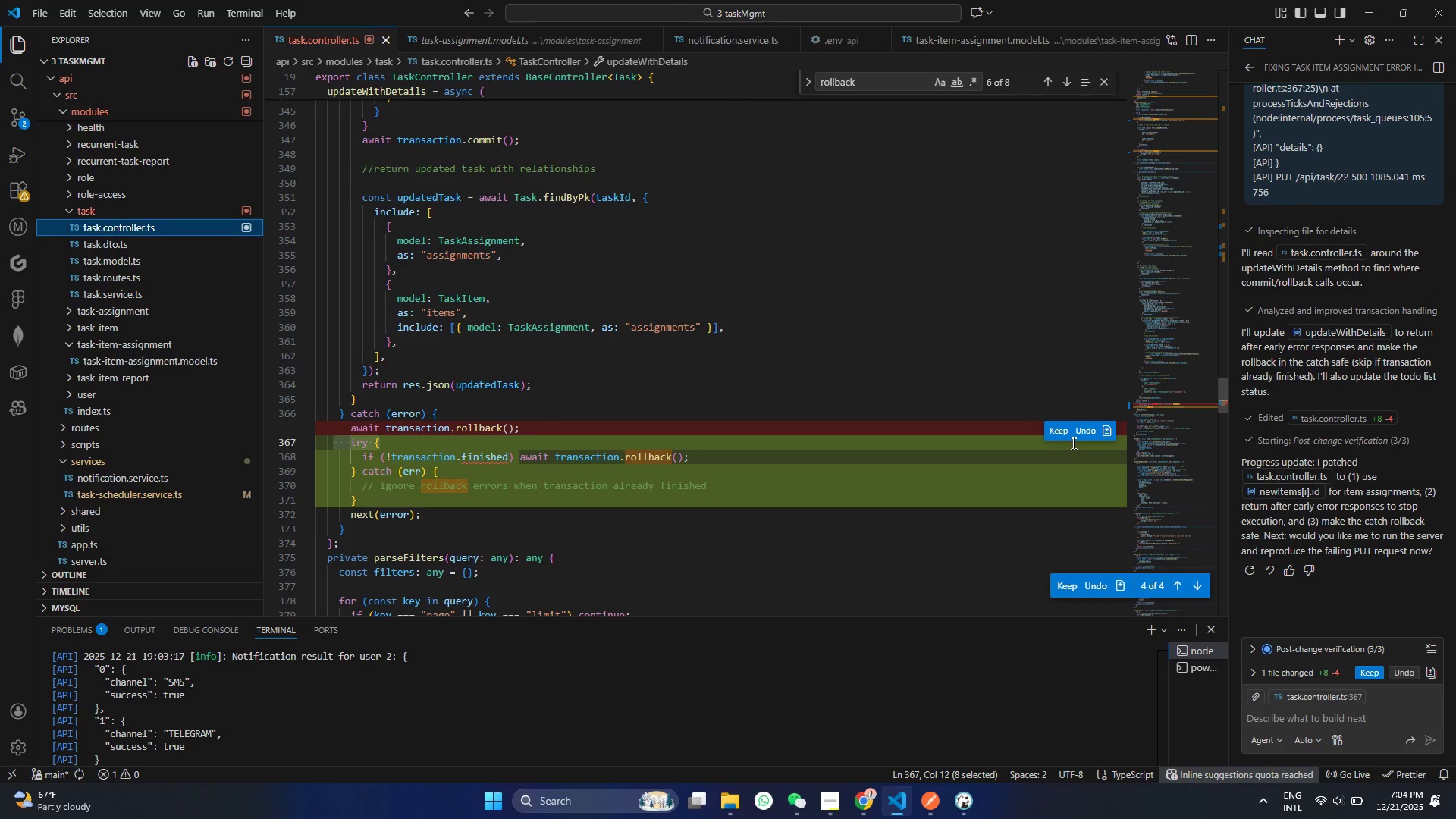 
left_click([1065, 428])
 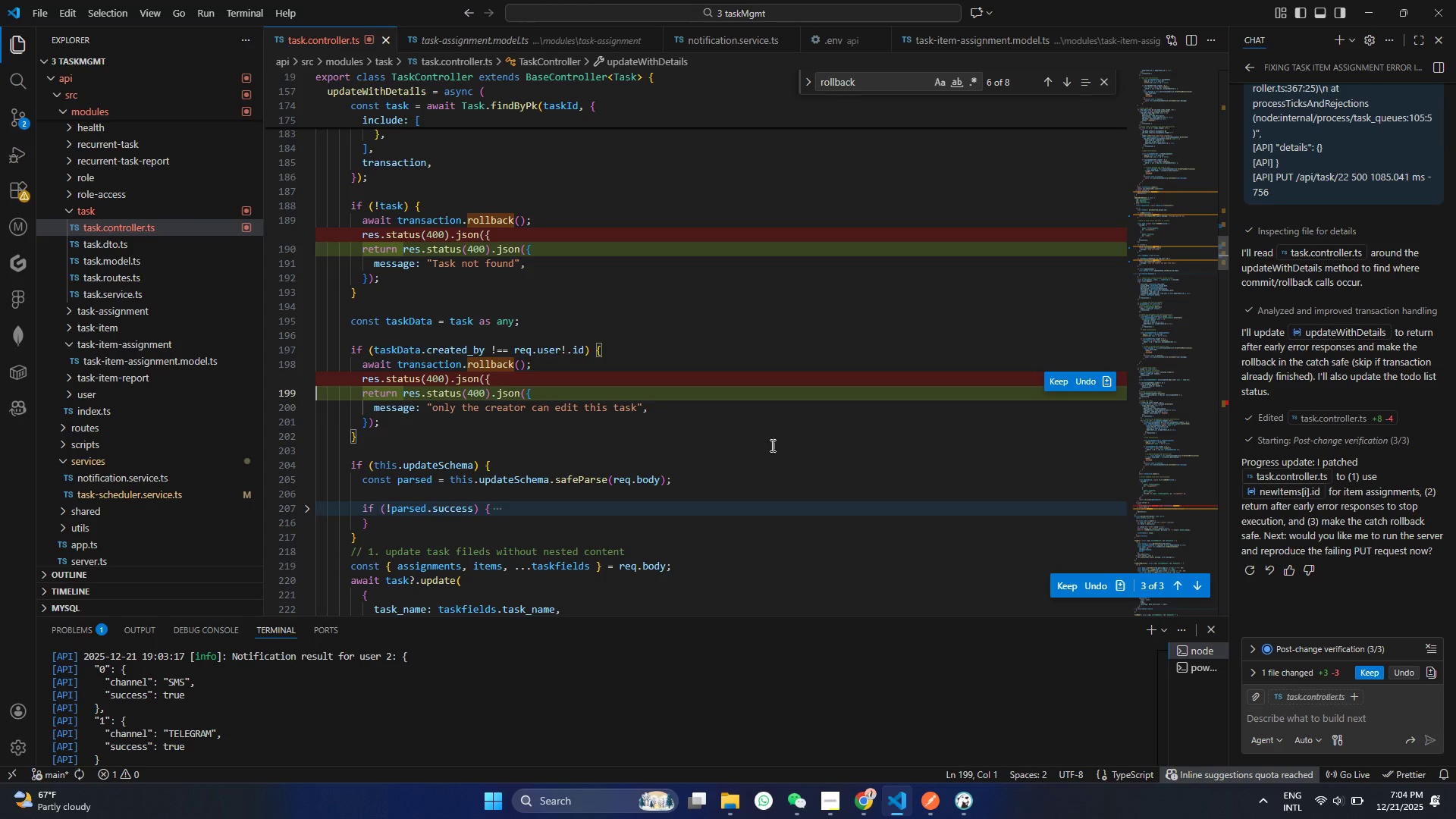 
left_click([1052, 384])
 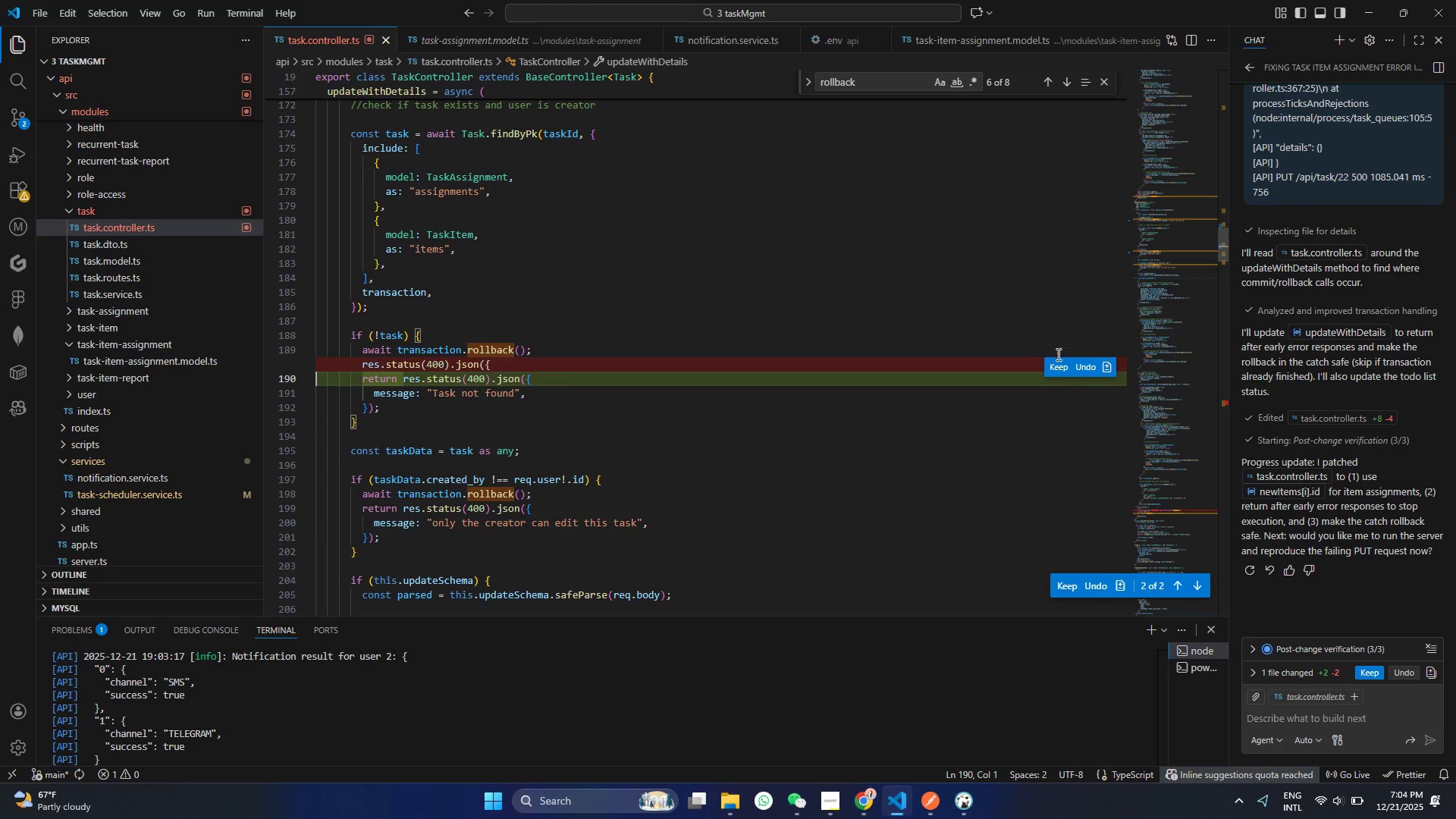 
left_click([1053, 371])
 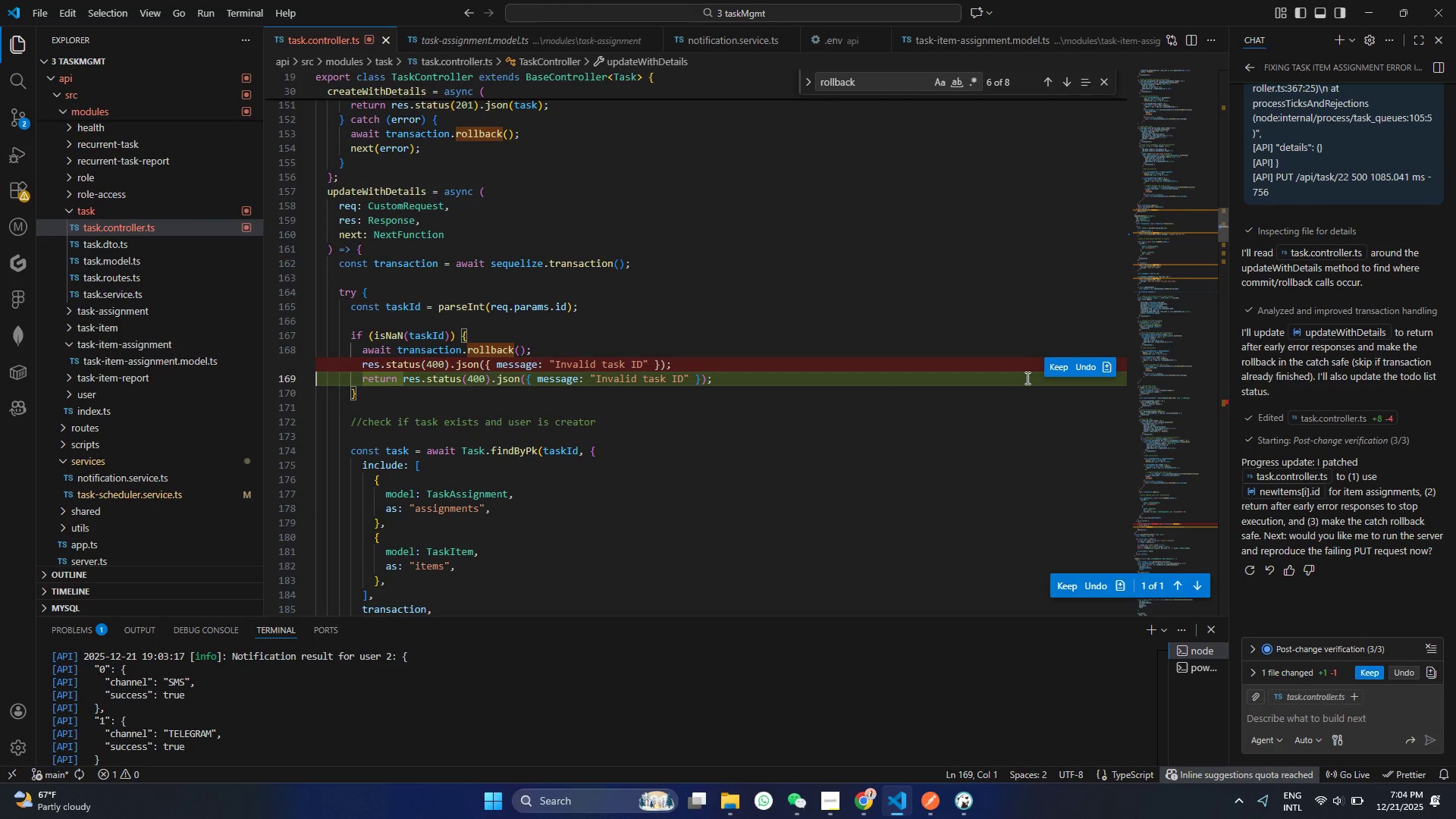 
left_click([1050, 369])
 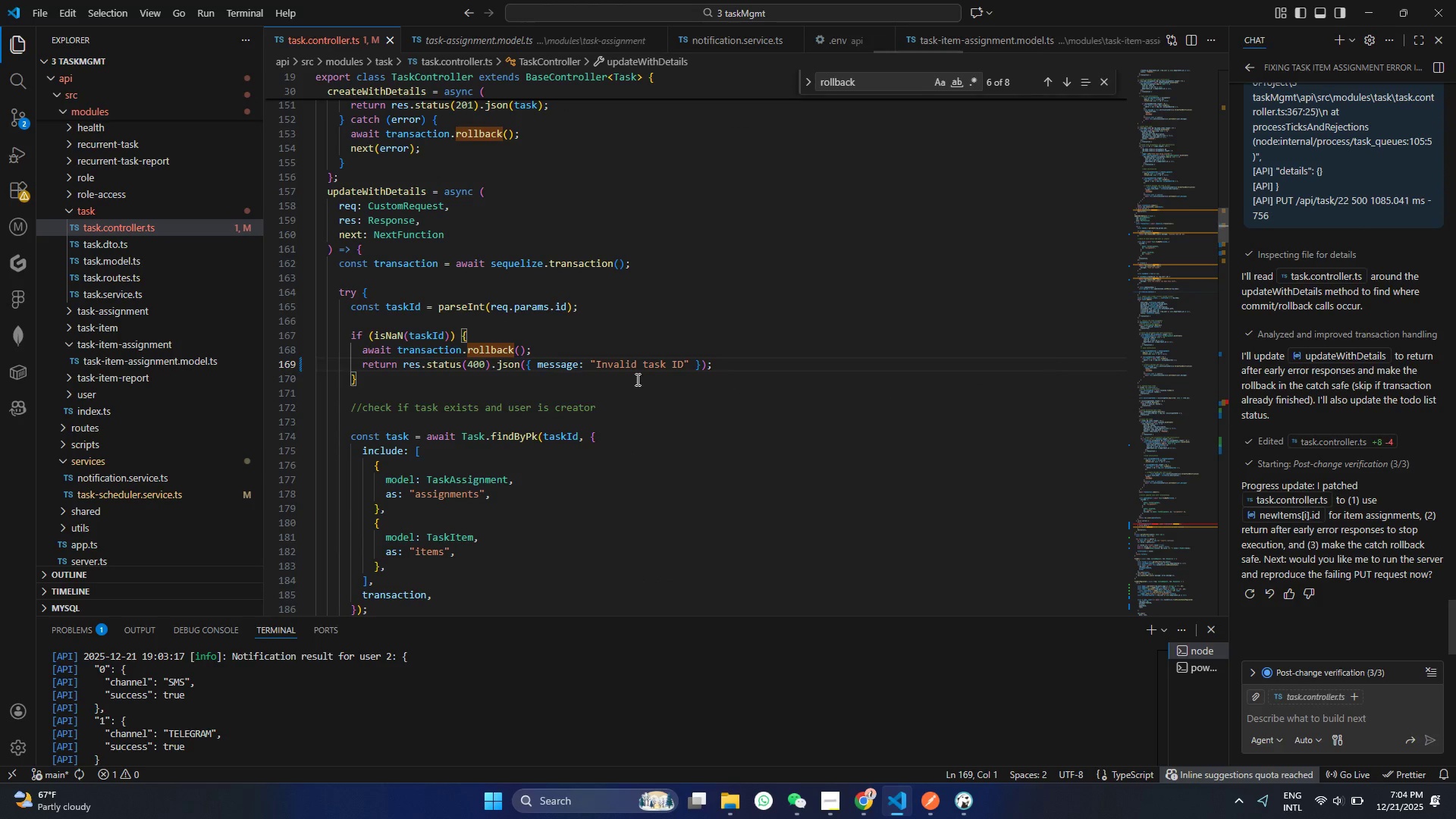 
left_click([636, 379])
 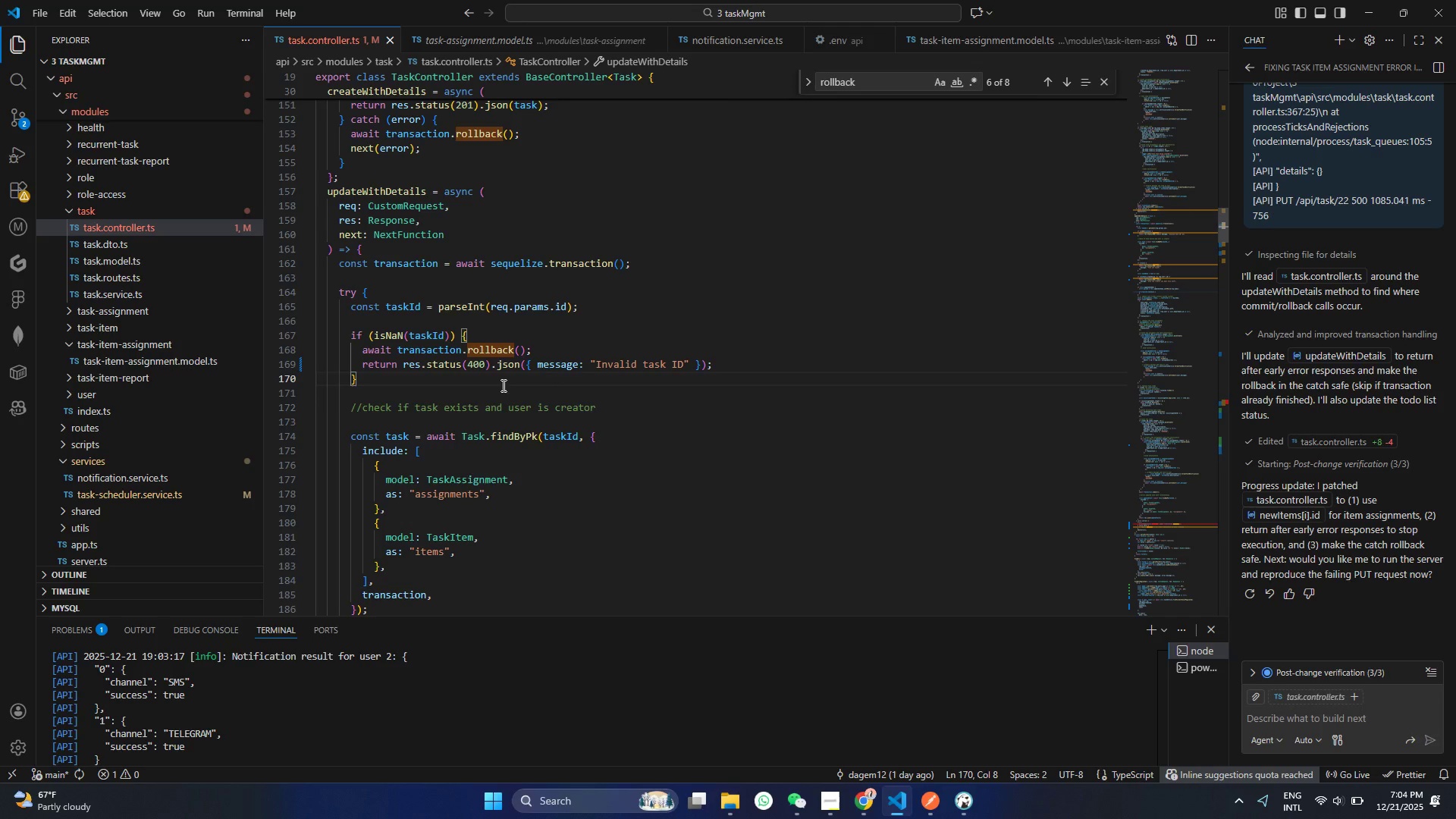 
left_click([430, 360])
 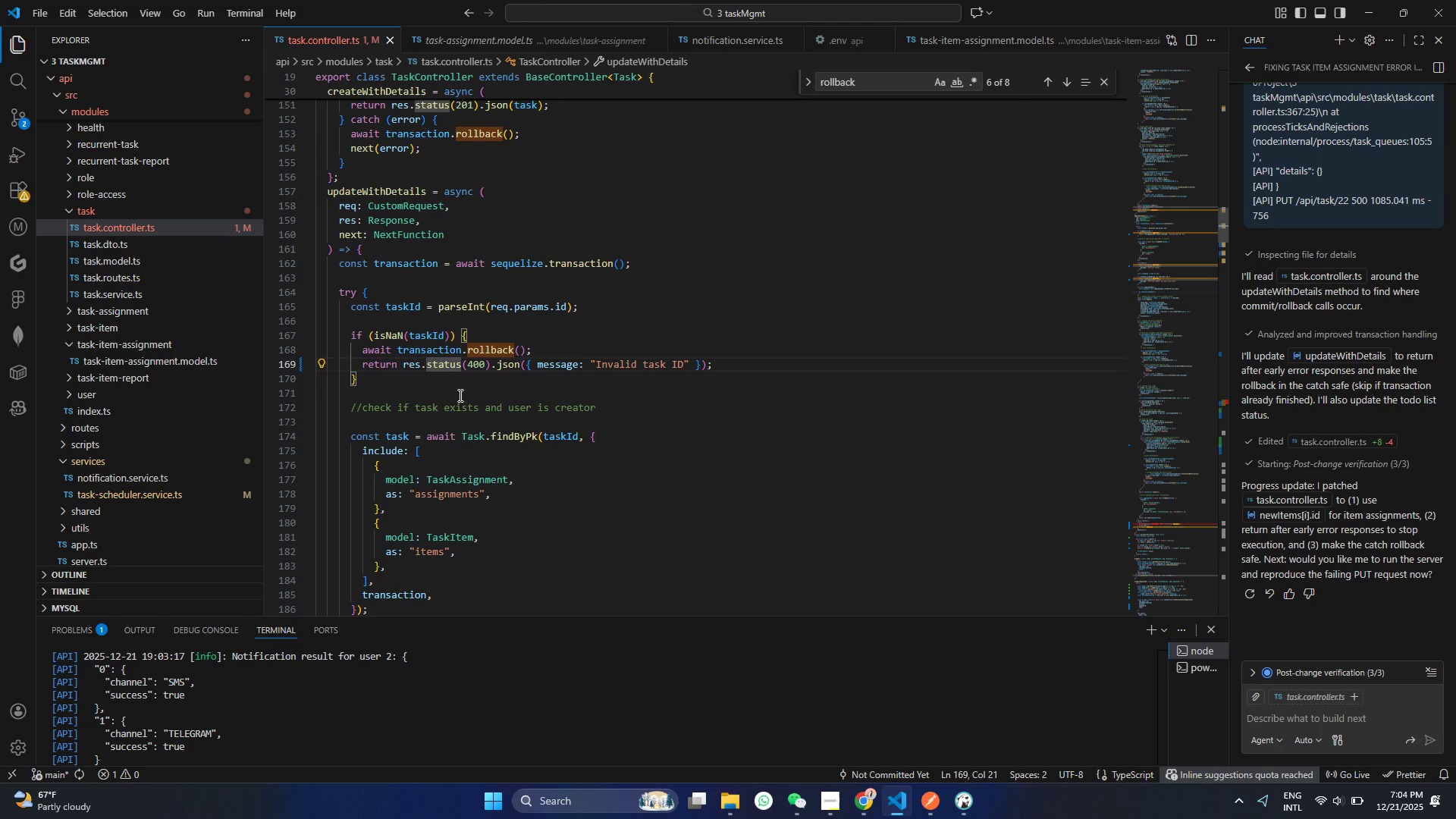 
left_click([460, 398])
 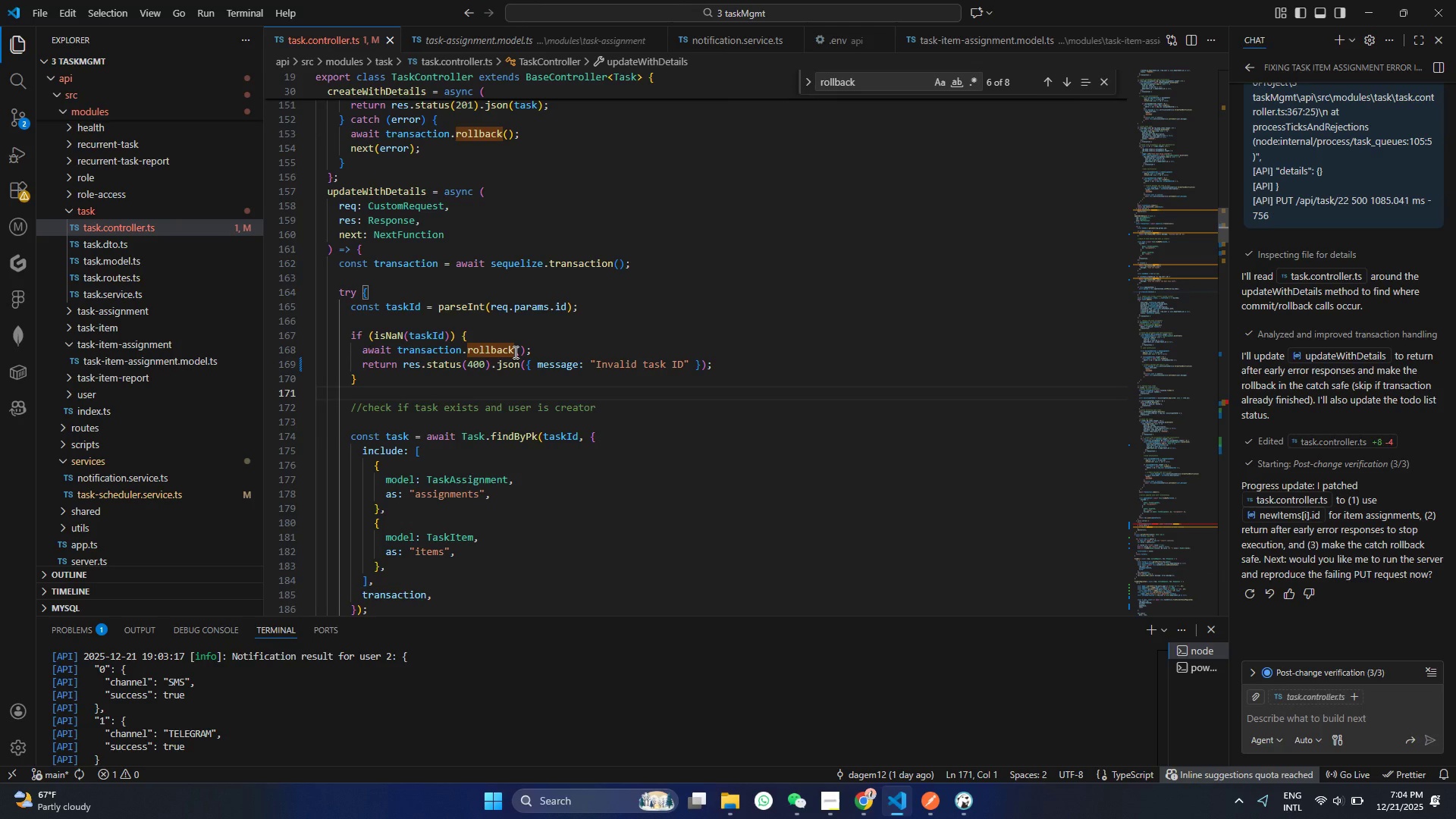 
scroll: coordinate [515, 359], scroll_direction: down, amount: 8.0
 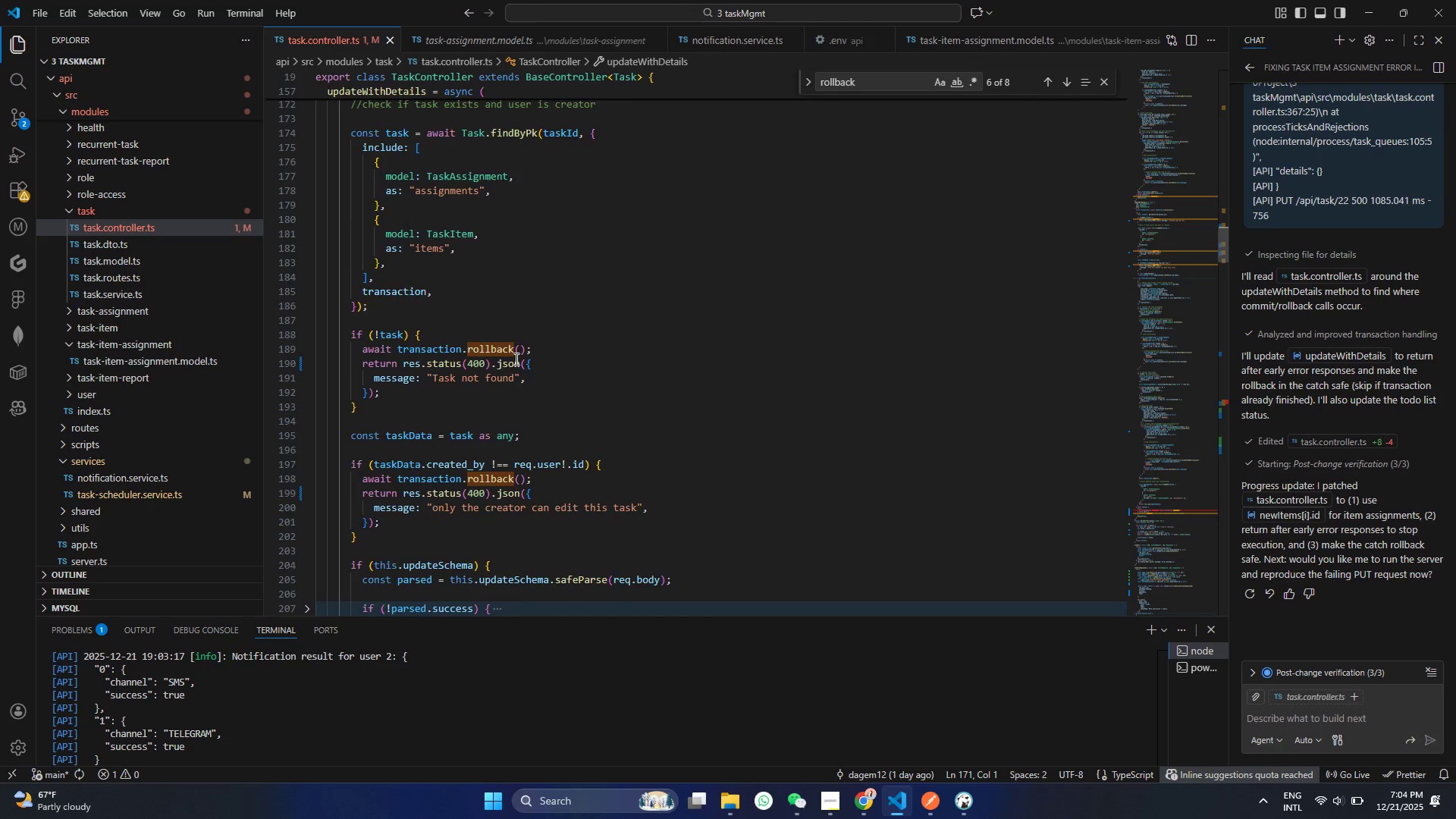 
hold_key(key=ControlLeft, duration=0.47)
 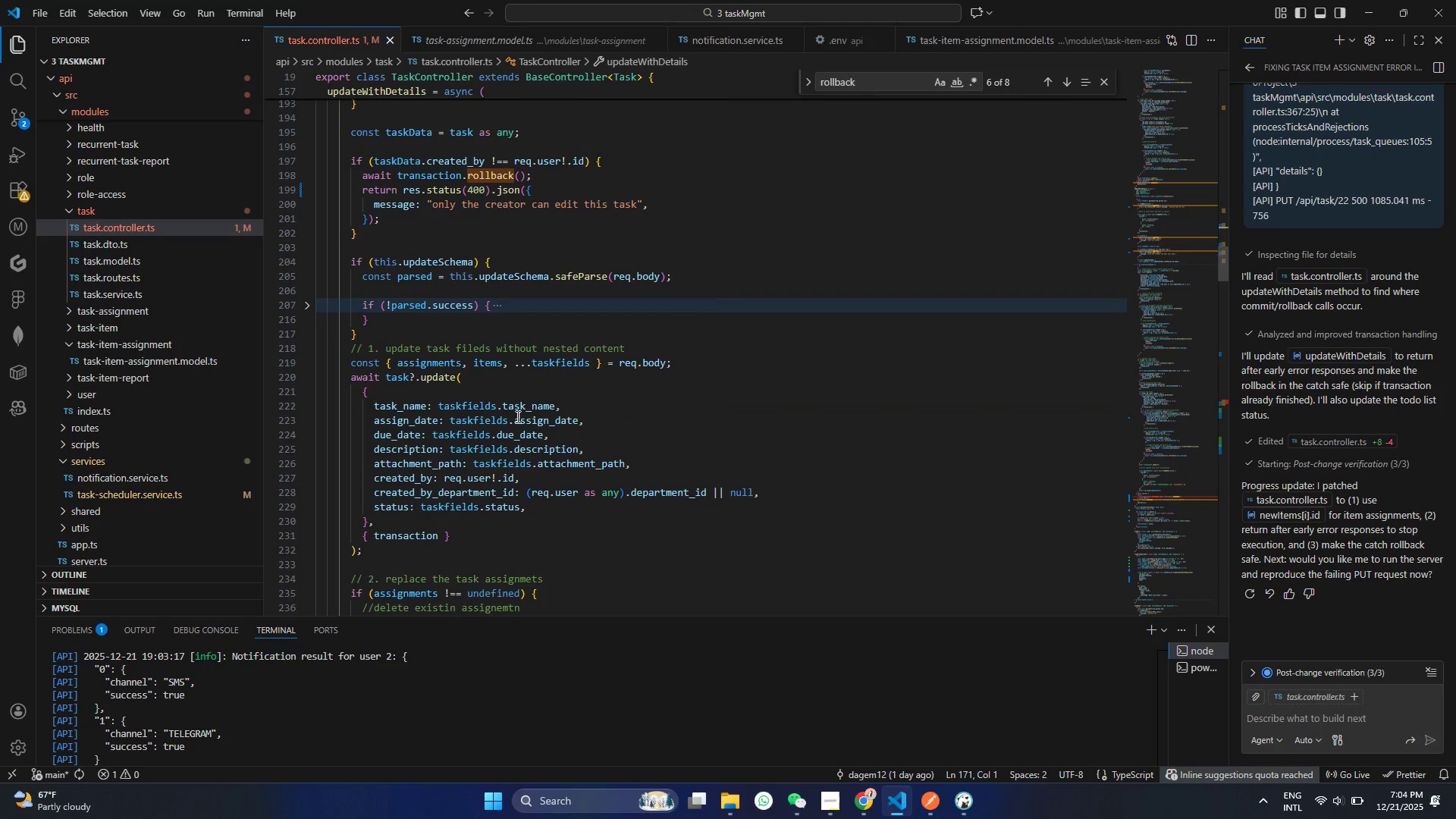 
scroll: coordinate [515, 359], scroll_direction: down, amount: 8.0
 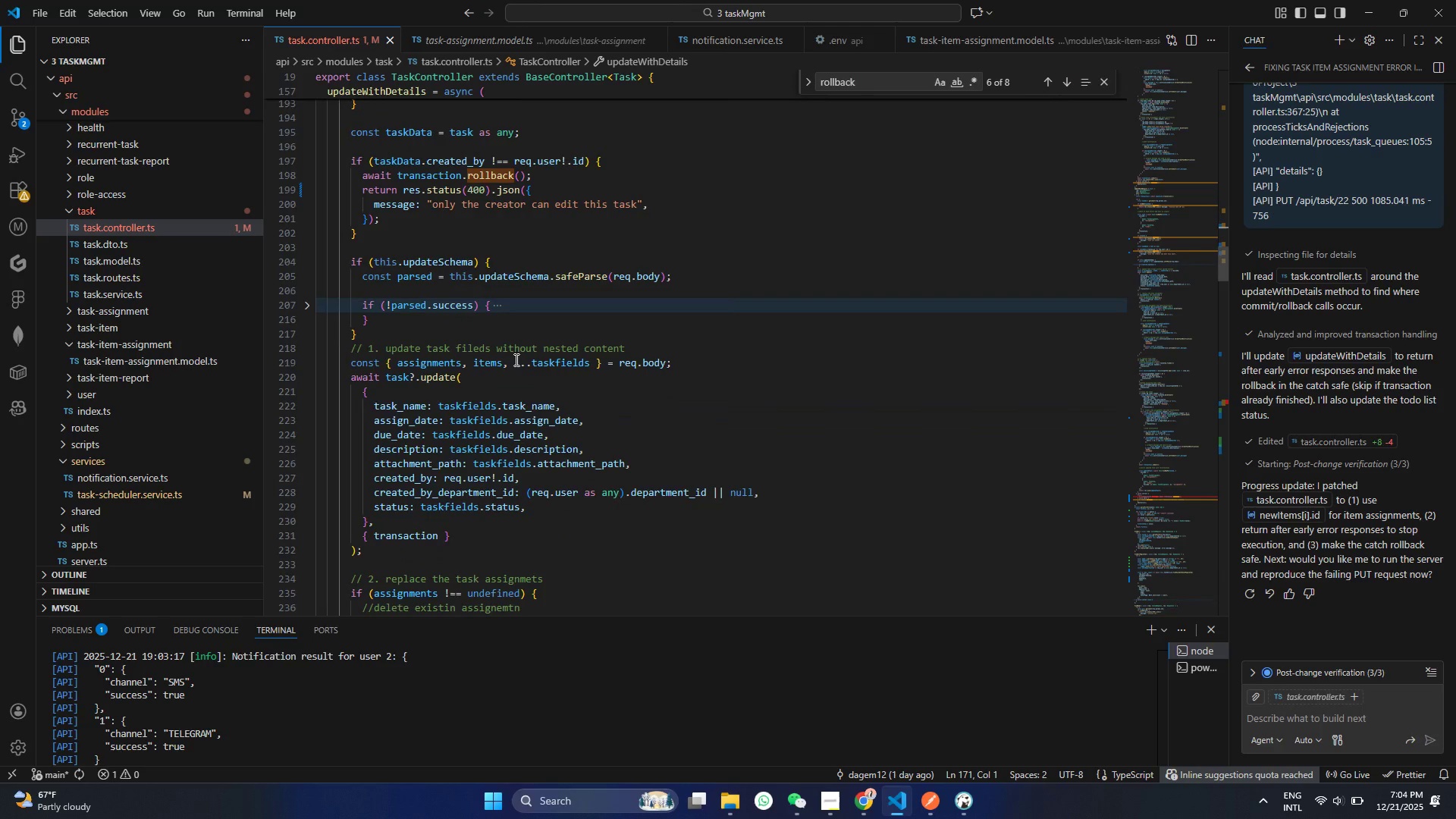 
key(Control+S)
 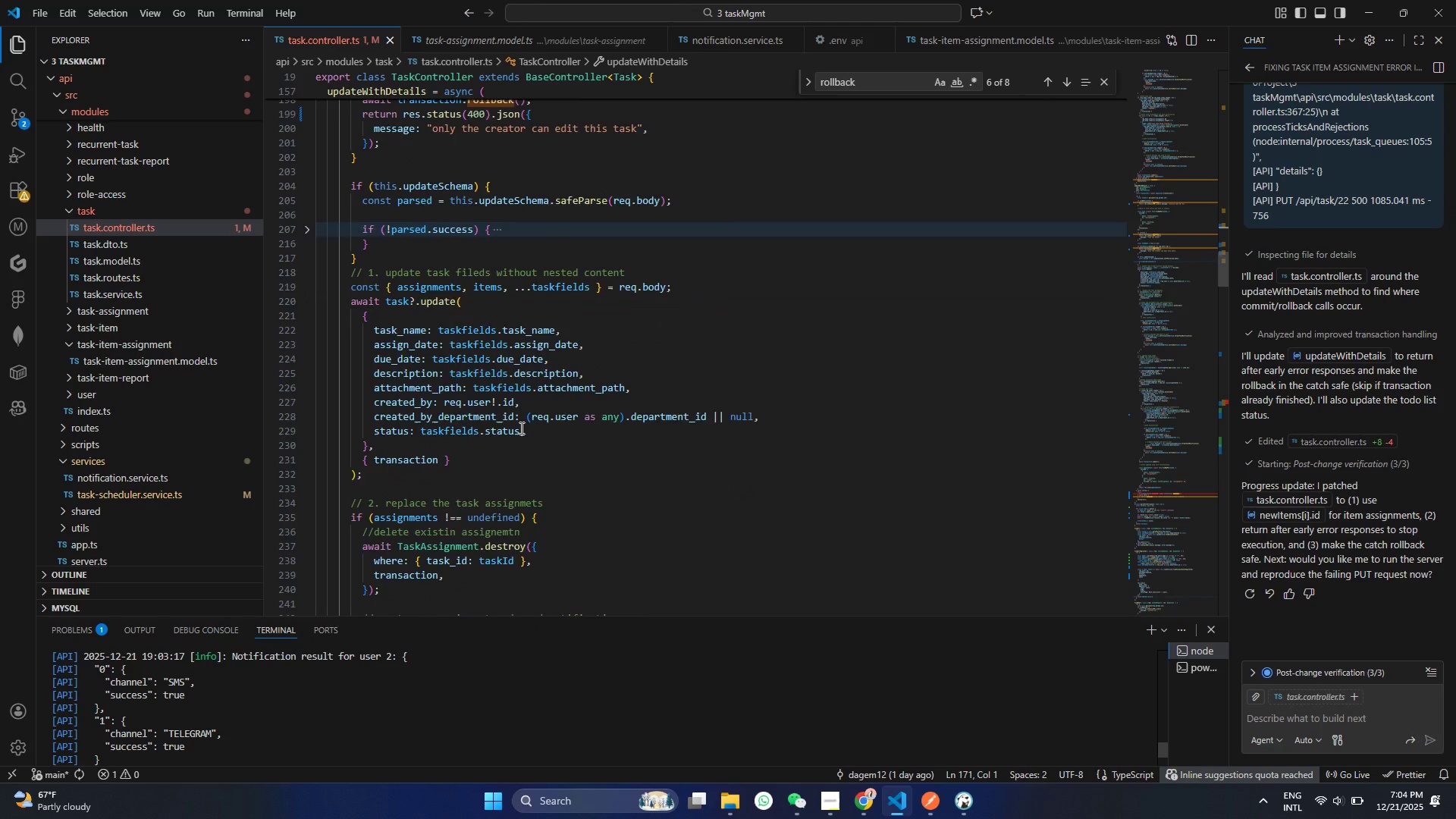 
scroll: coordinate [522, 435], scroll_direction: down, amount: 23.0
 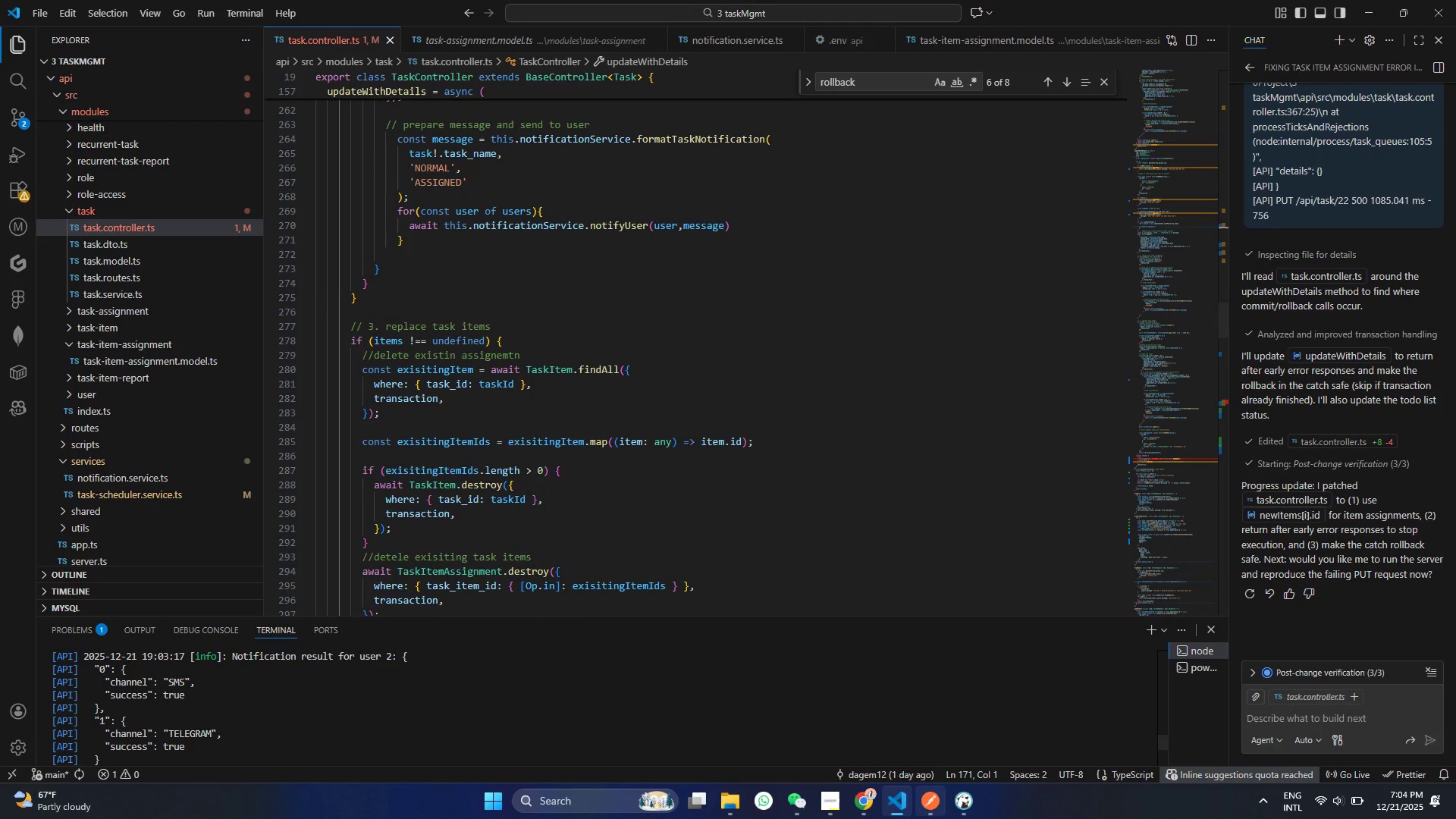 
left_click([937, 818])
 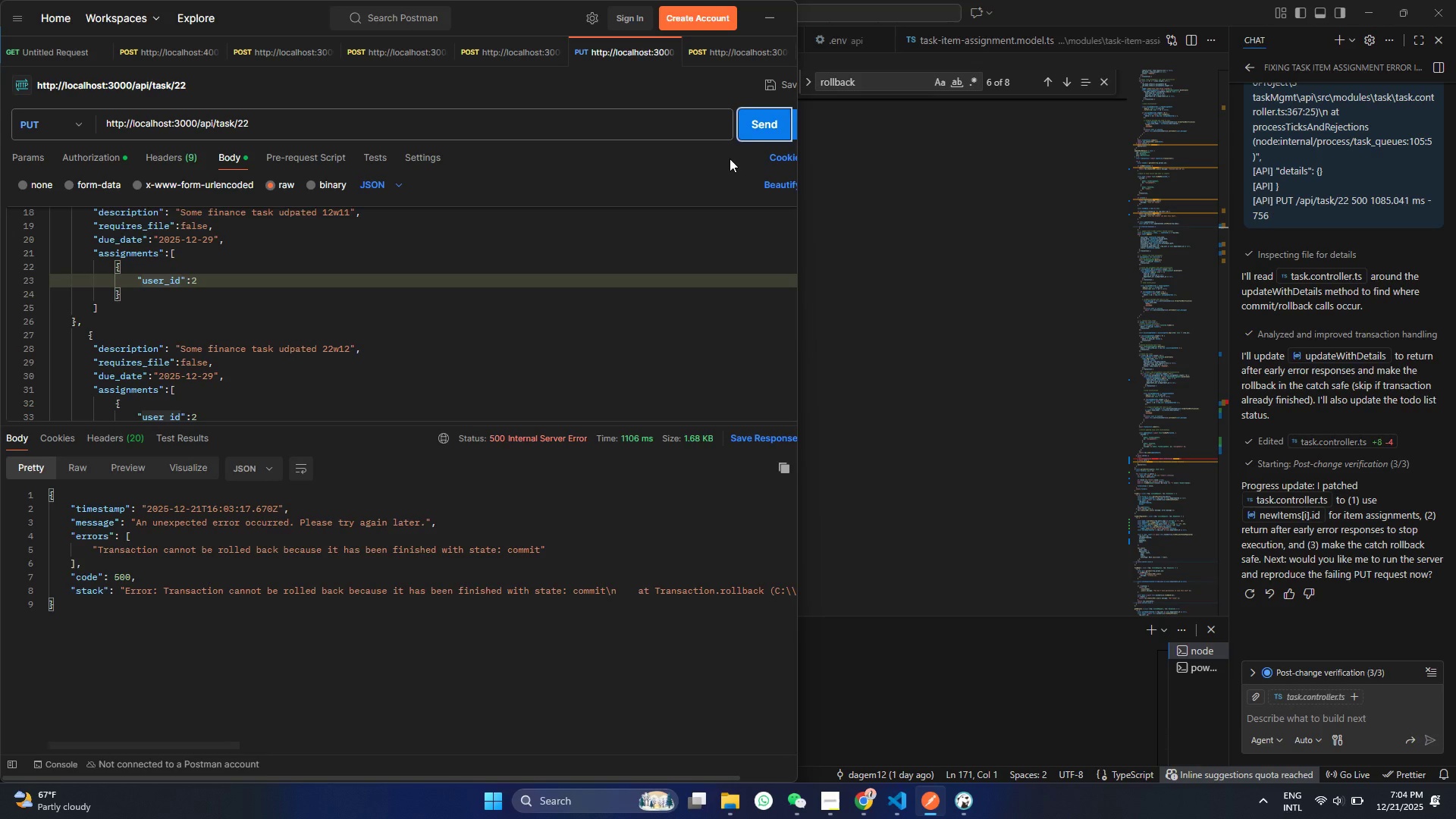 
left_click([742, 132])
 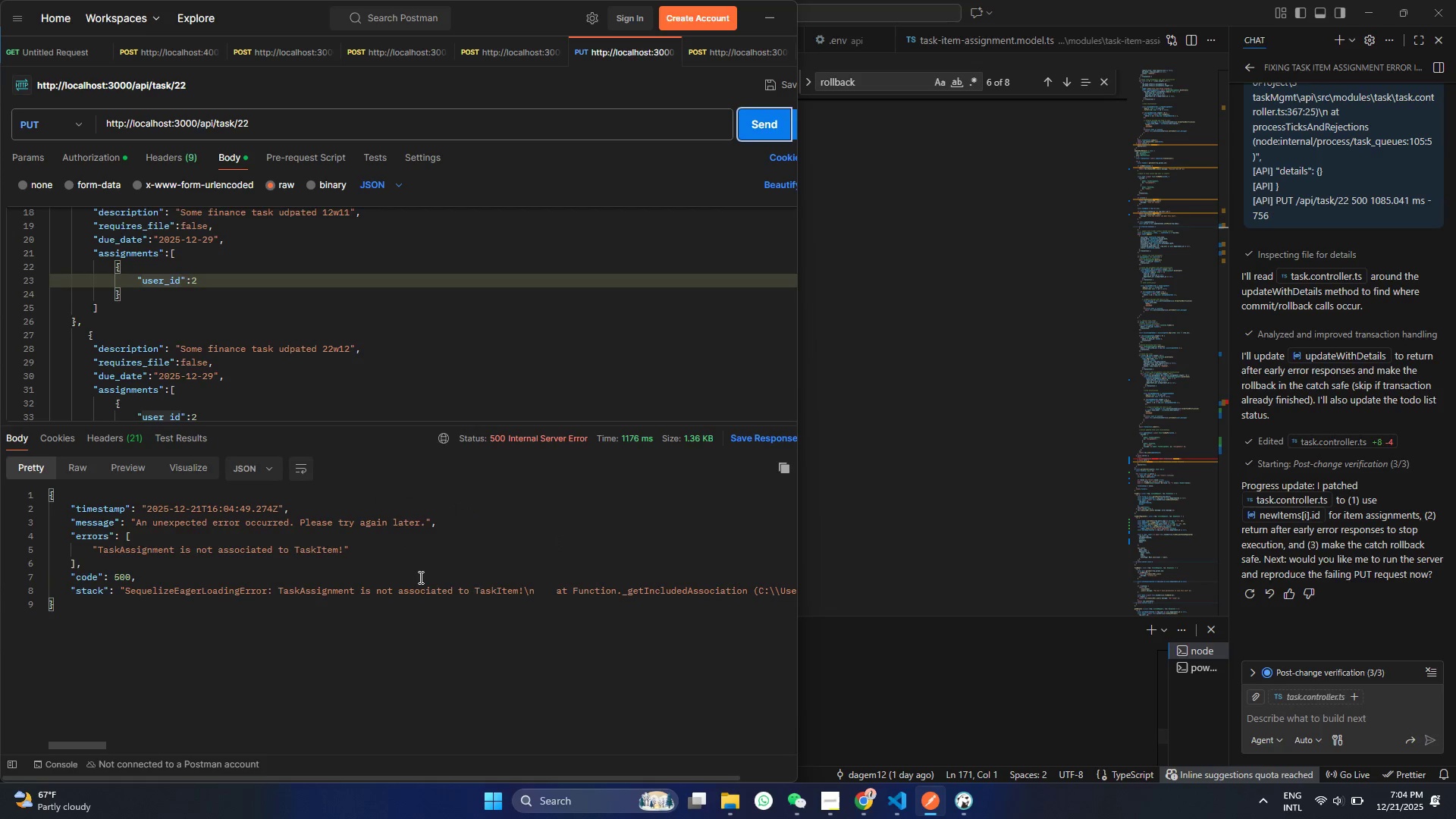 
left_click([895, 685])
 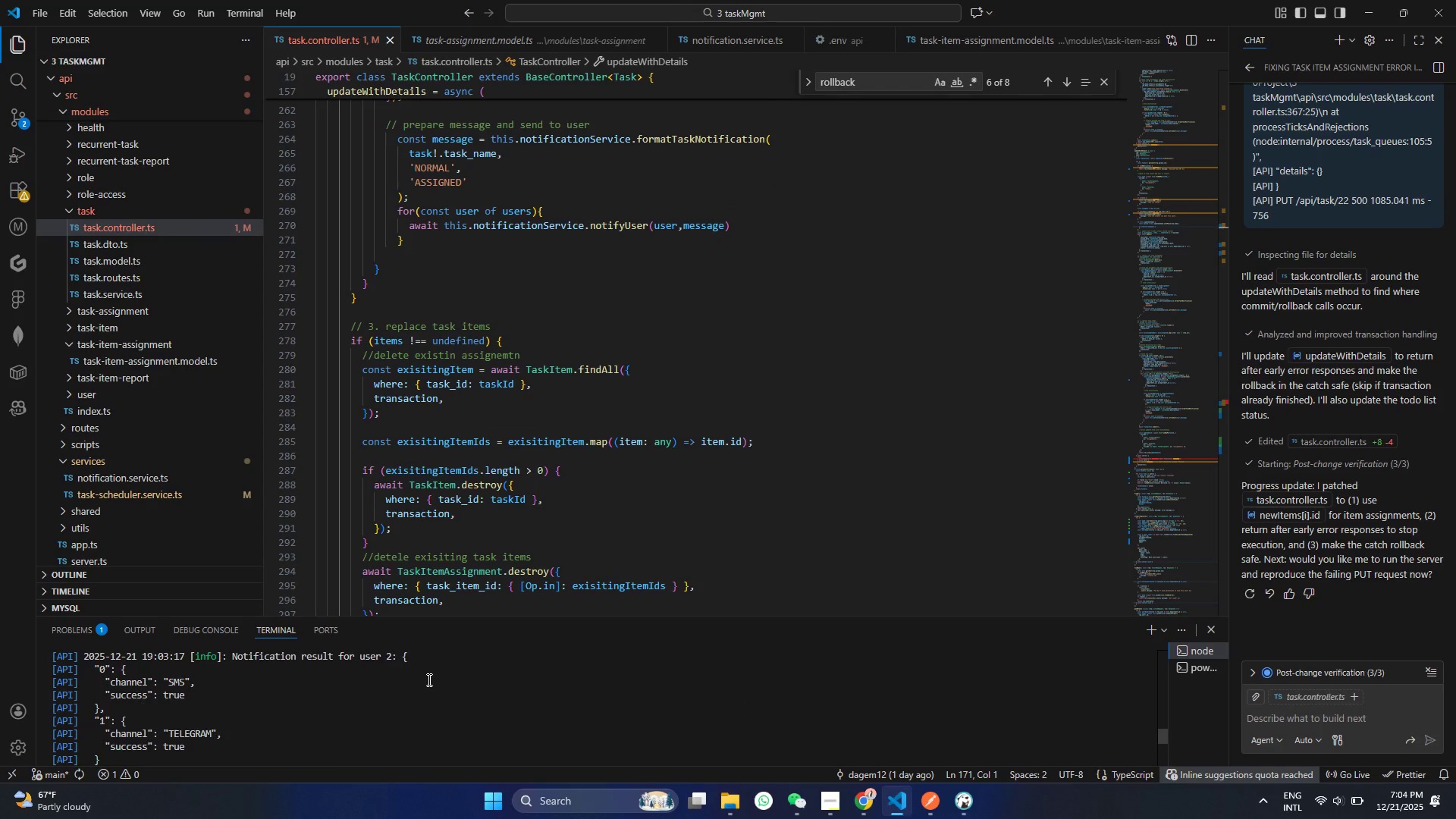 
scroll: coordinate [410, 714], scroll_direction: down, amount: 14.0
 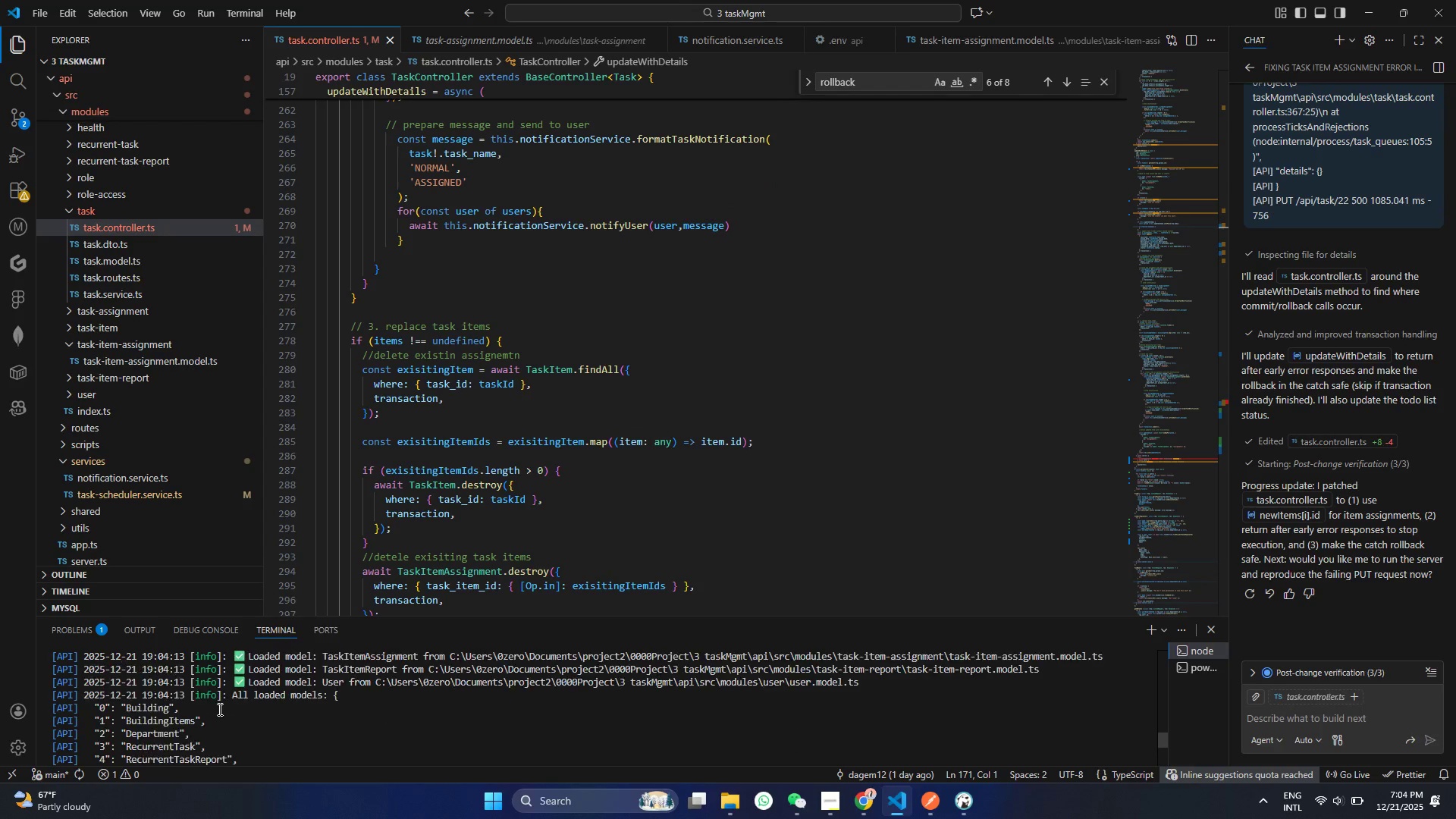 
left_click_drag(start_coordinate=[67, 689], to_coordinate=[704, 774])
 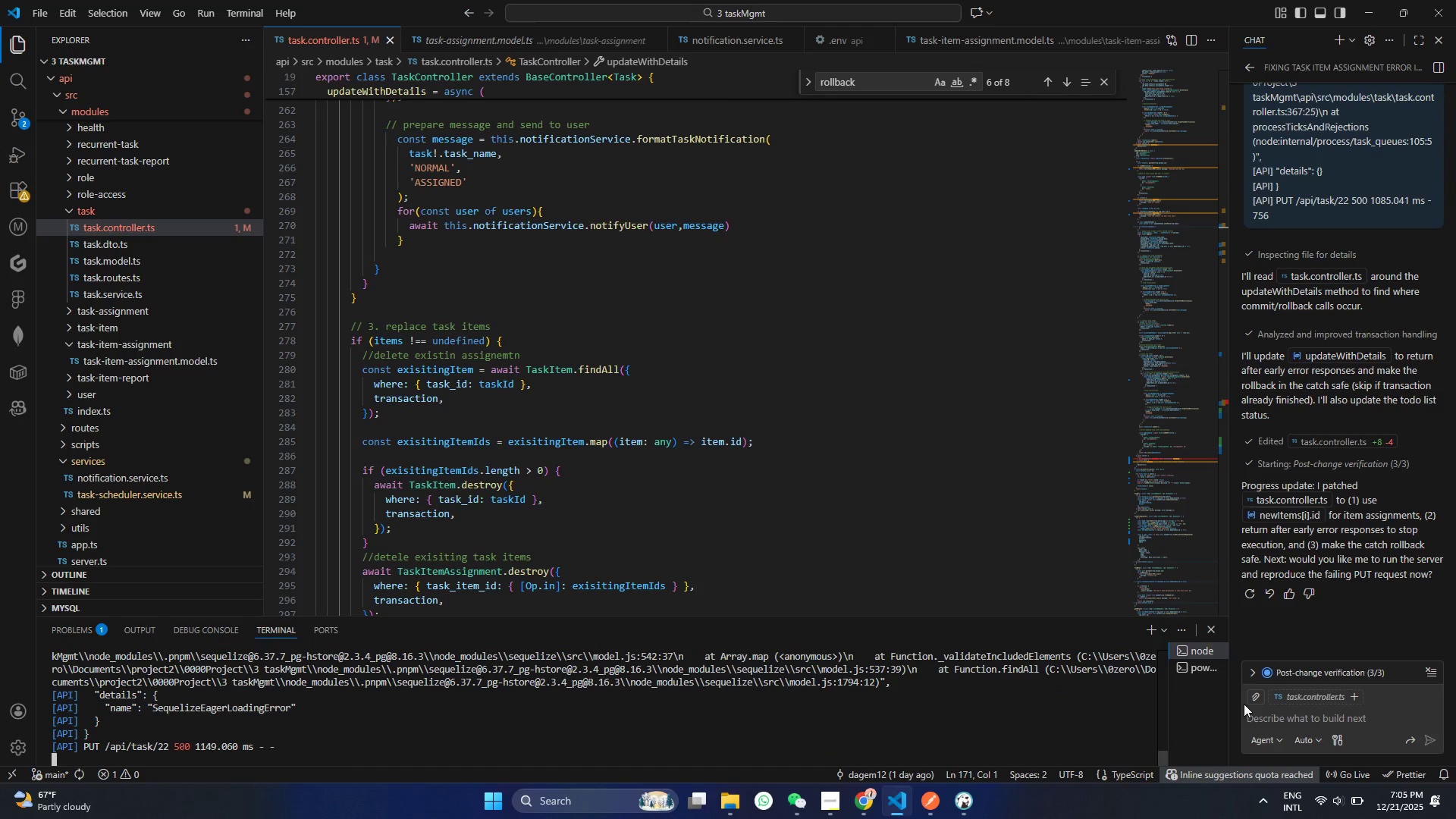 
scroll: coordinate [218, 709], scroll_direction: up, amount: 1.0
 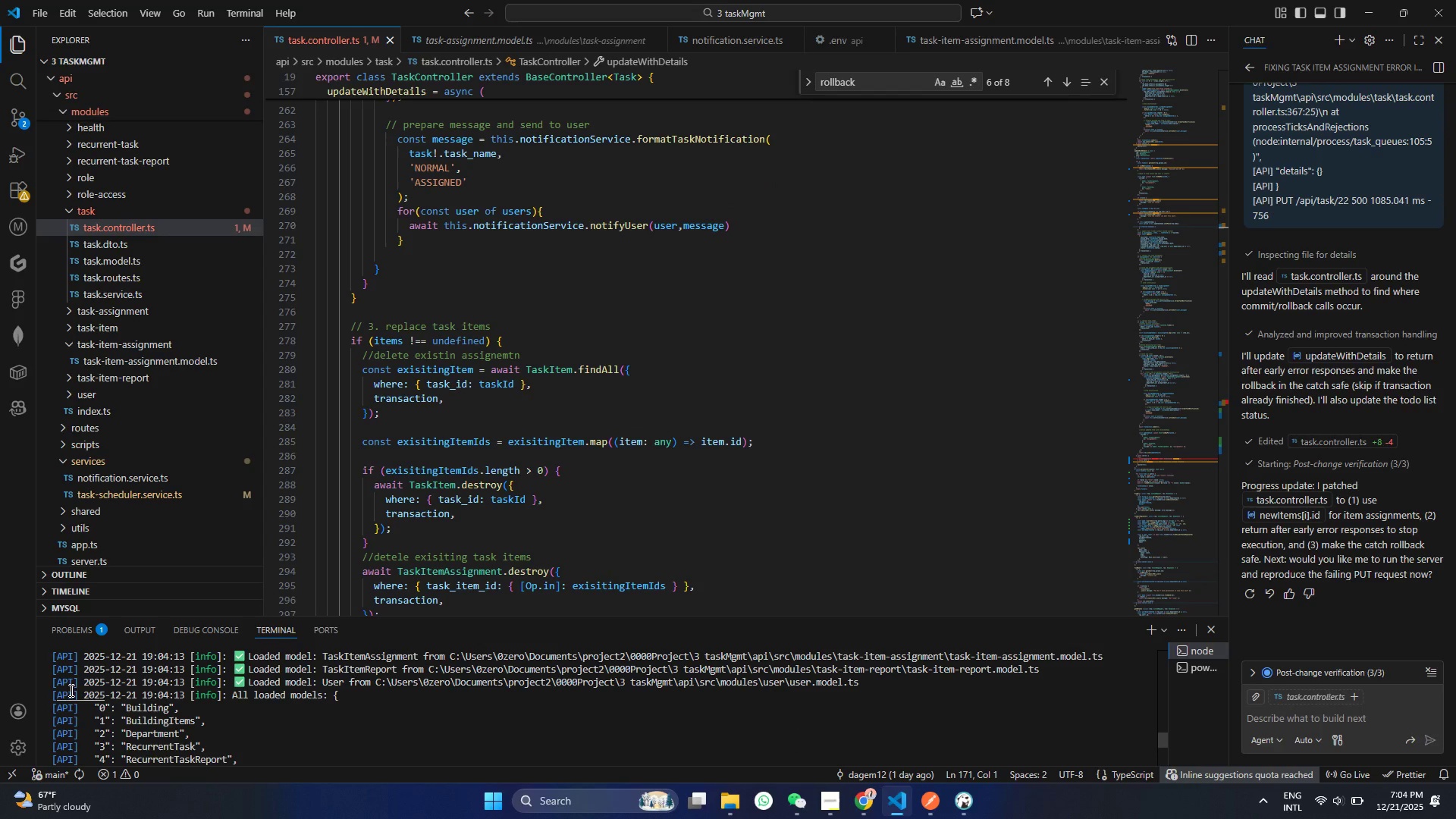 
scroll: coordinate [597, 694], scroll_direction: down, amount: 71.0
 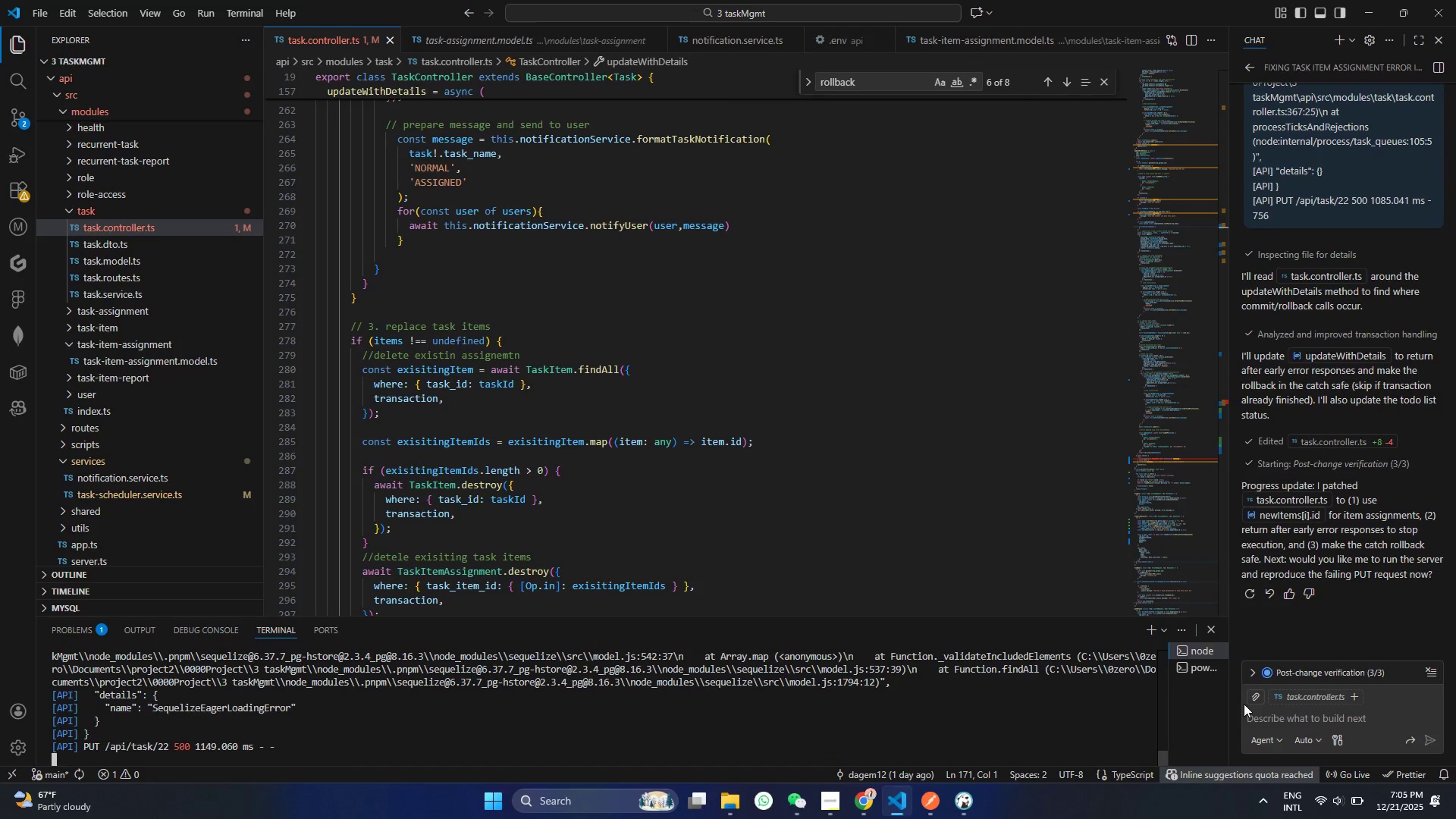 
key(Control+ControlLeft)
 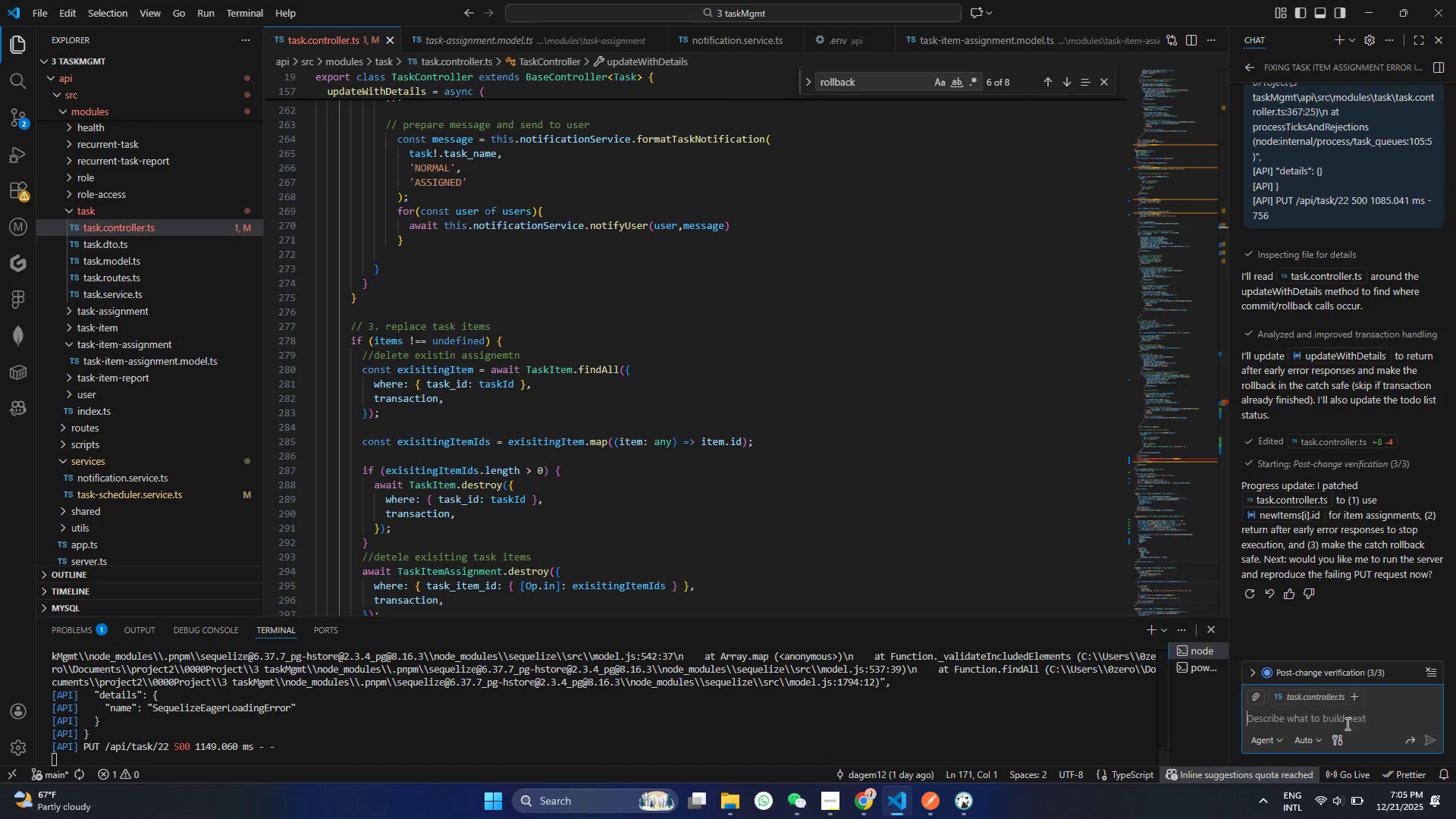 
key(Control+V)
 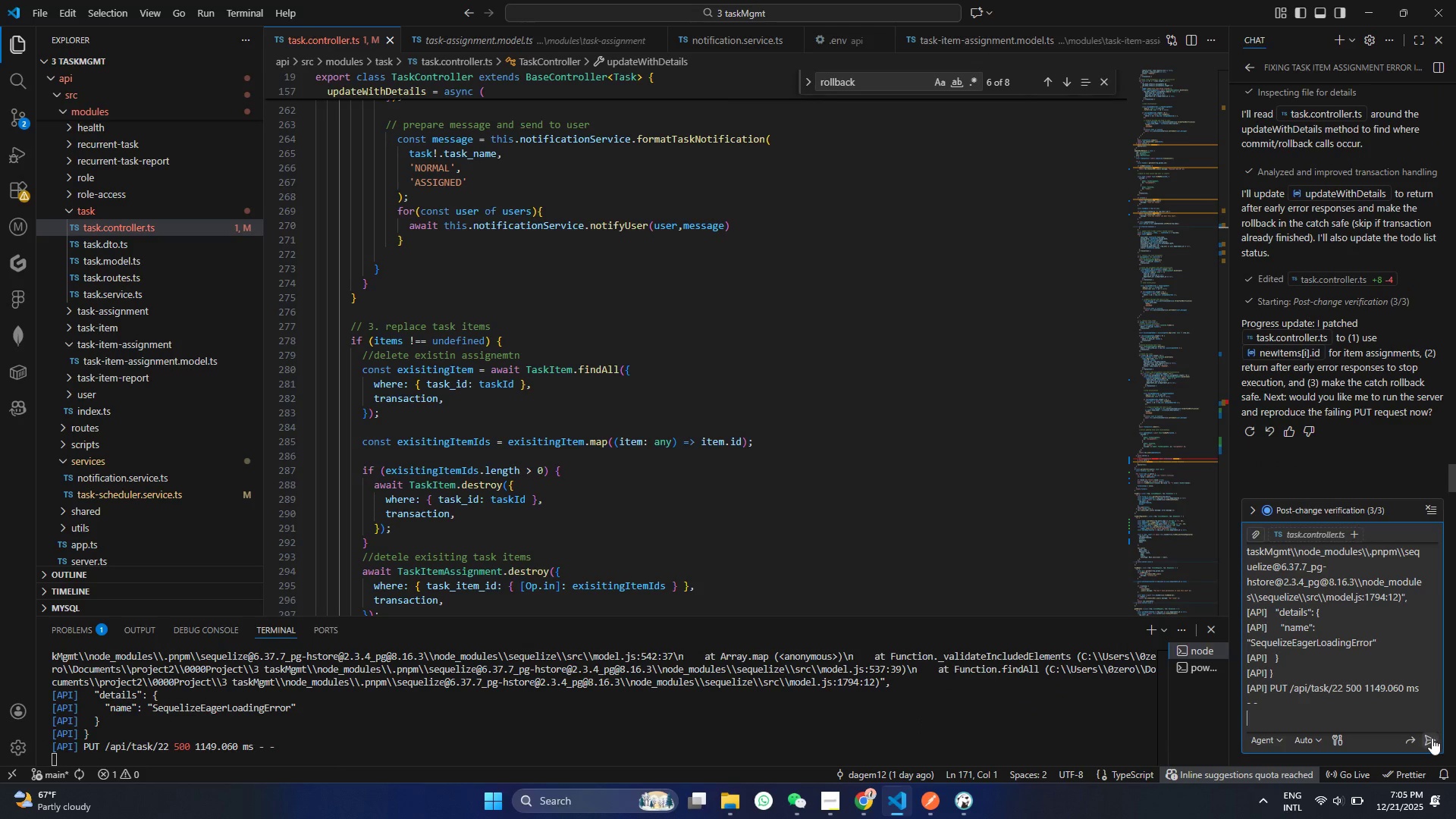 
left_click([1432, 738])
 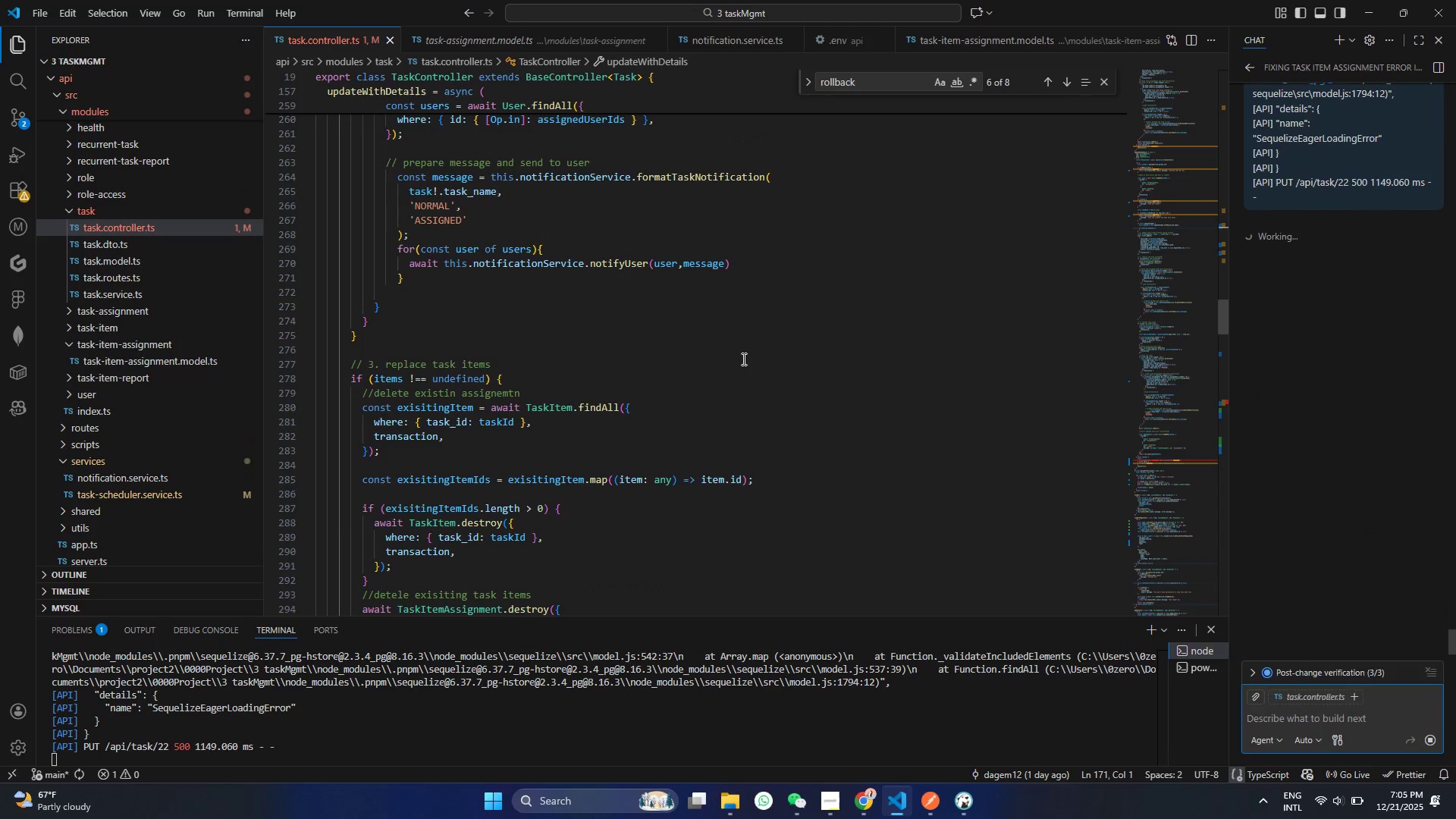 
scroll: coordinate [413, 389], scroll_direction: up, amount: 19.0
 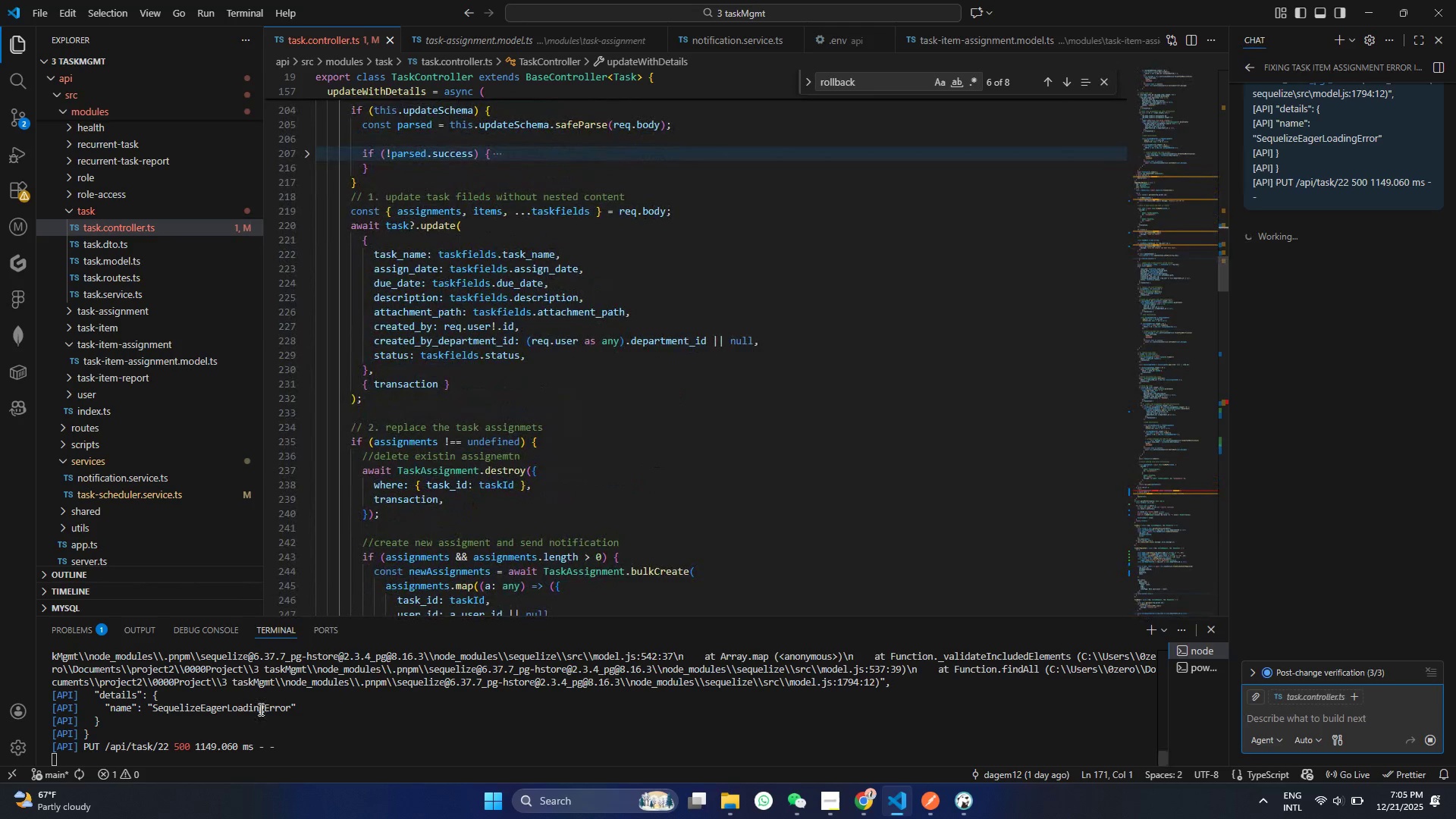 
scroll: coordinate [243, 710], scroll_direction: up, amount: 3.0
 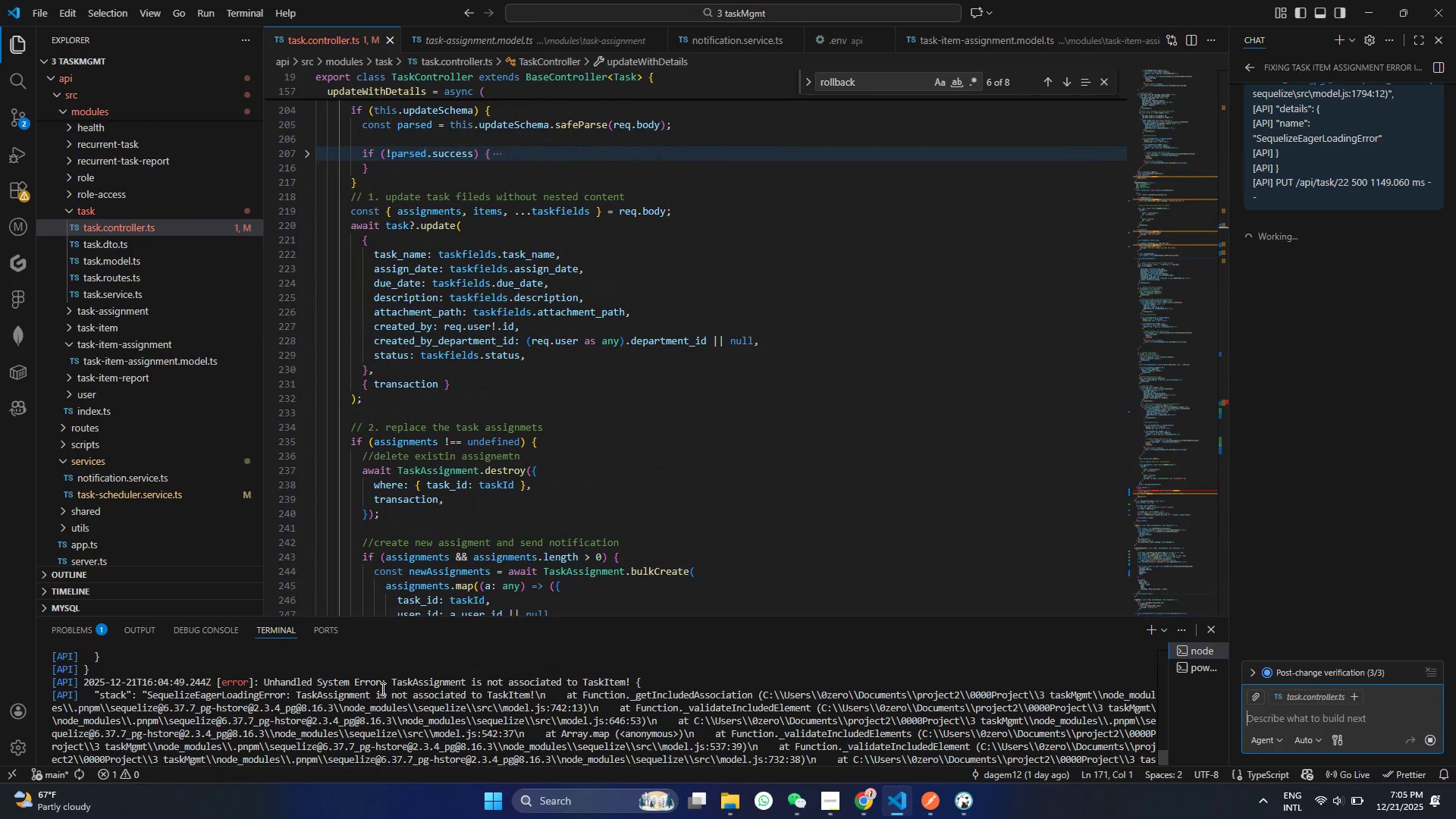 
left_click_drag(start_coordinate=[382, 686], to_coordinate=[529, 684])
 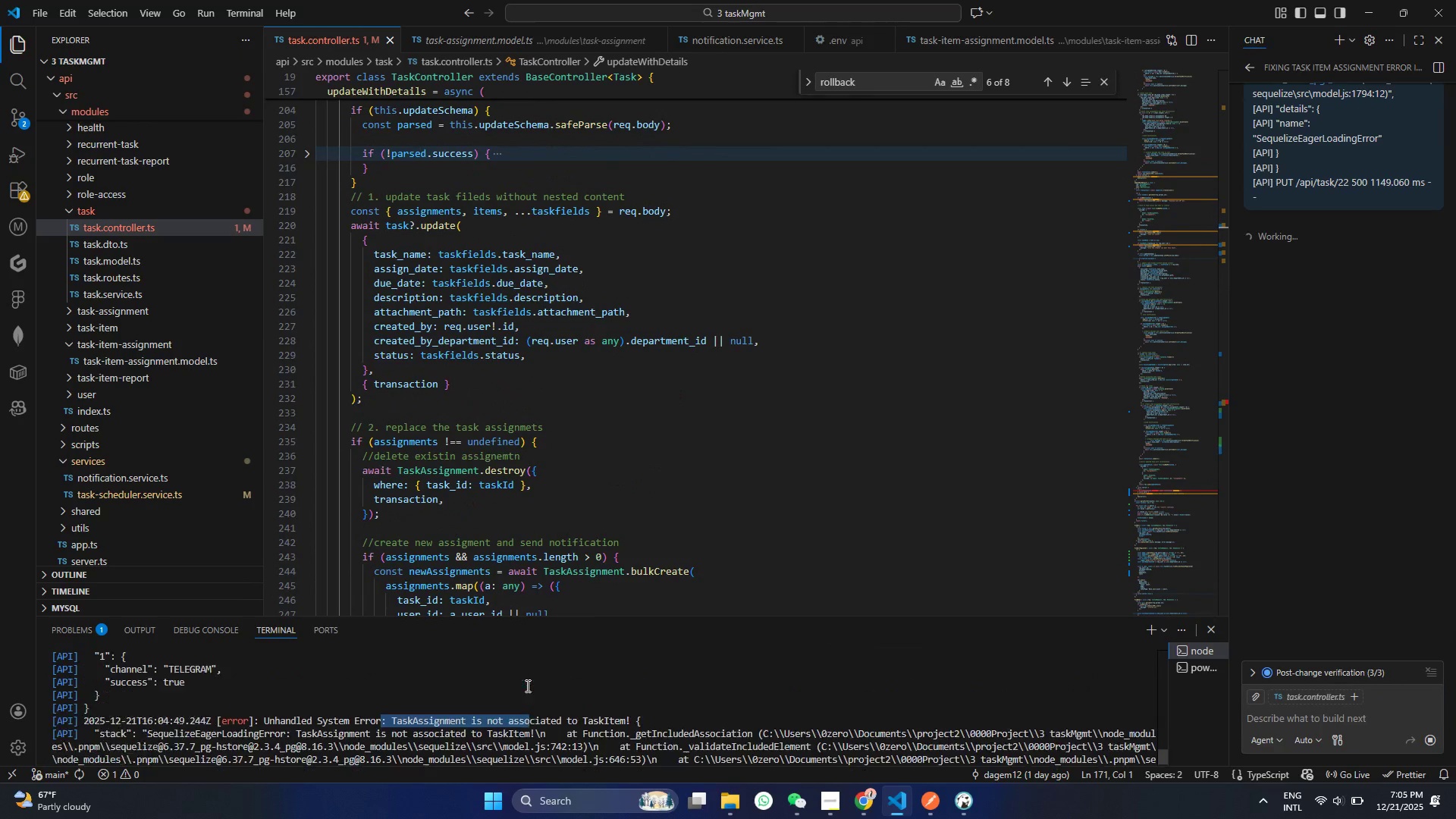 
scroll: coordinate [526, 686], scroll_direction: up, amount: 2.0
 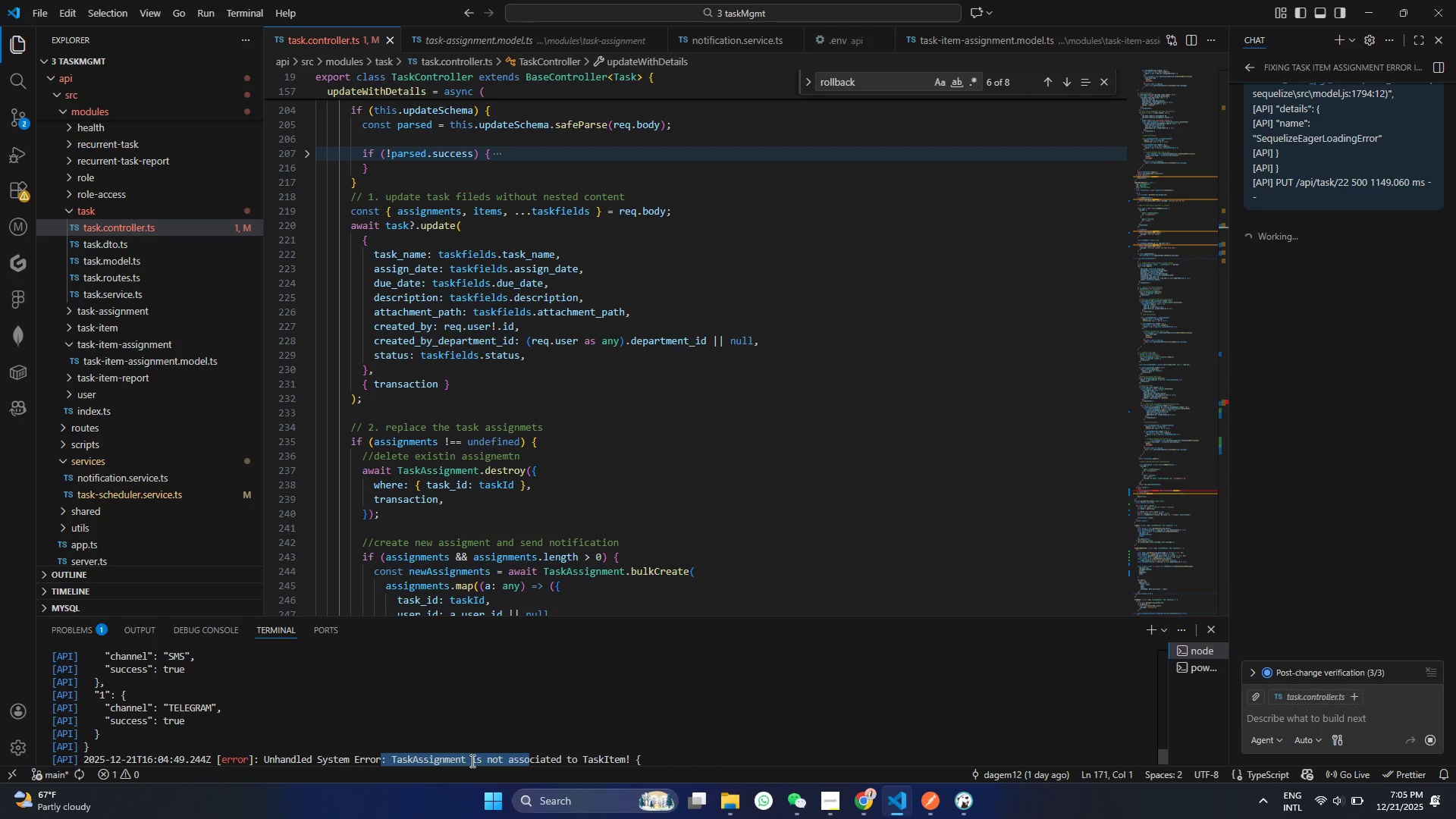 
double_click([422, 676])
 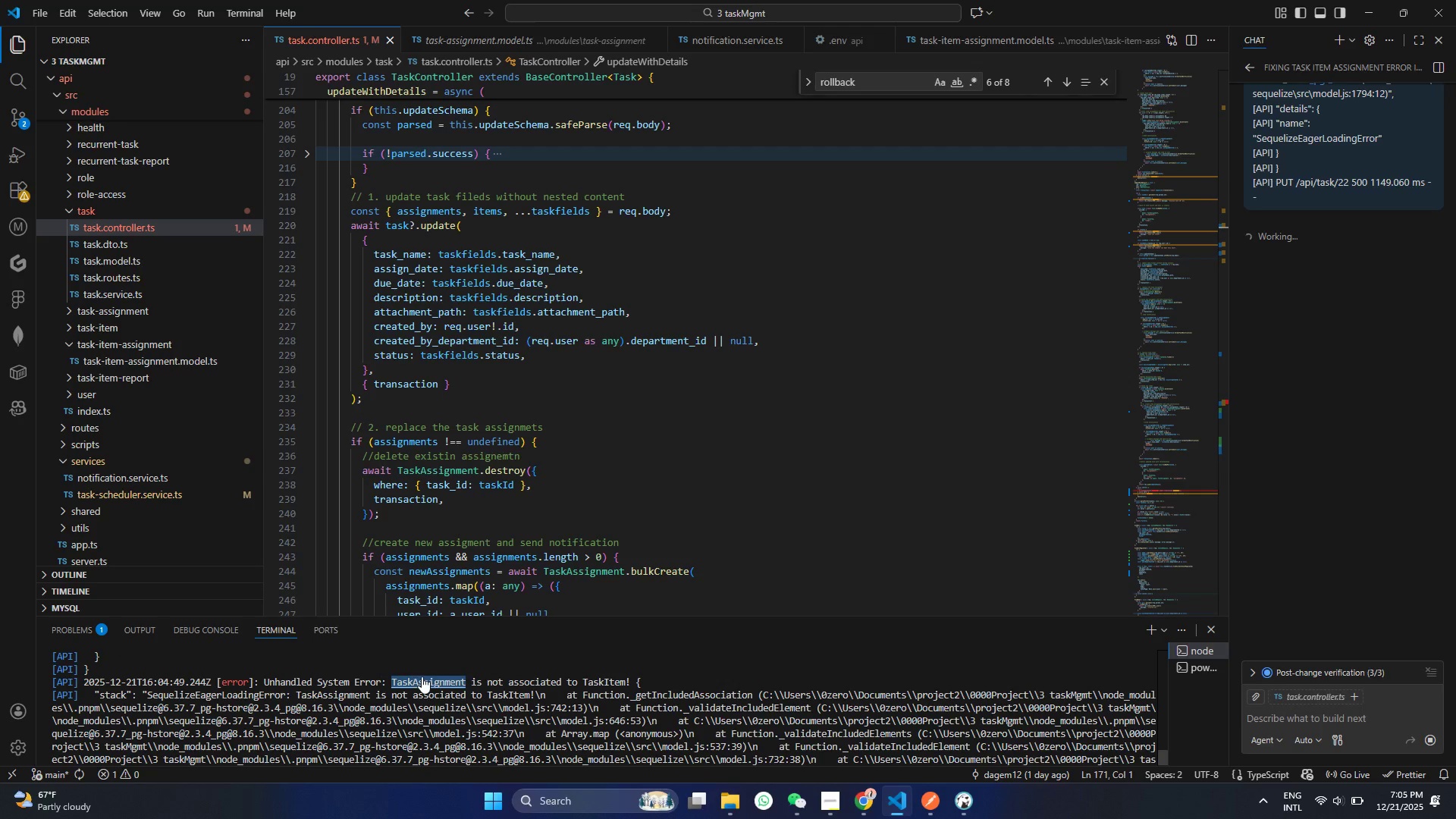 
scroll: coordinate [472, 761], scroll_direction: down, amount: 2.0
 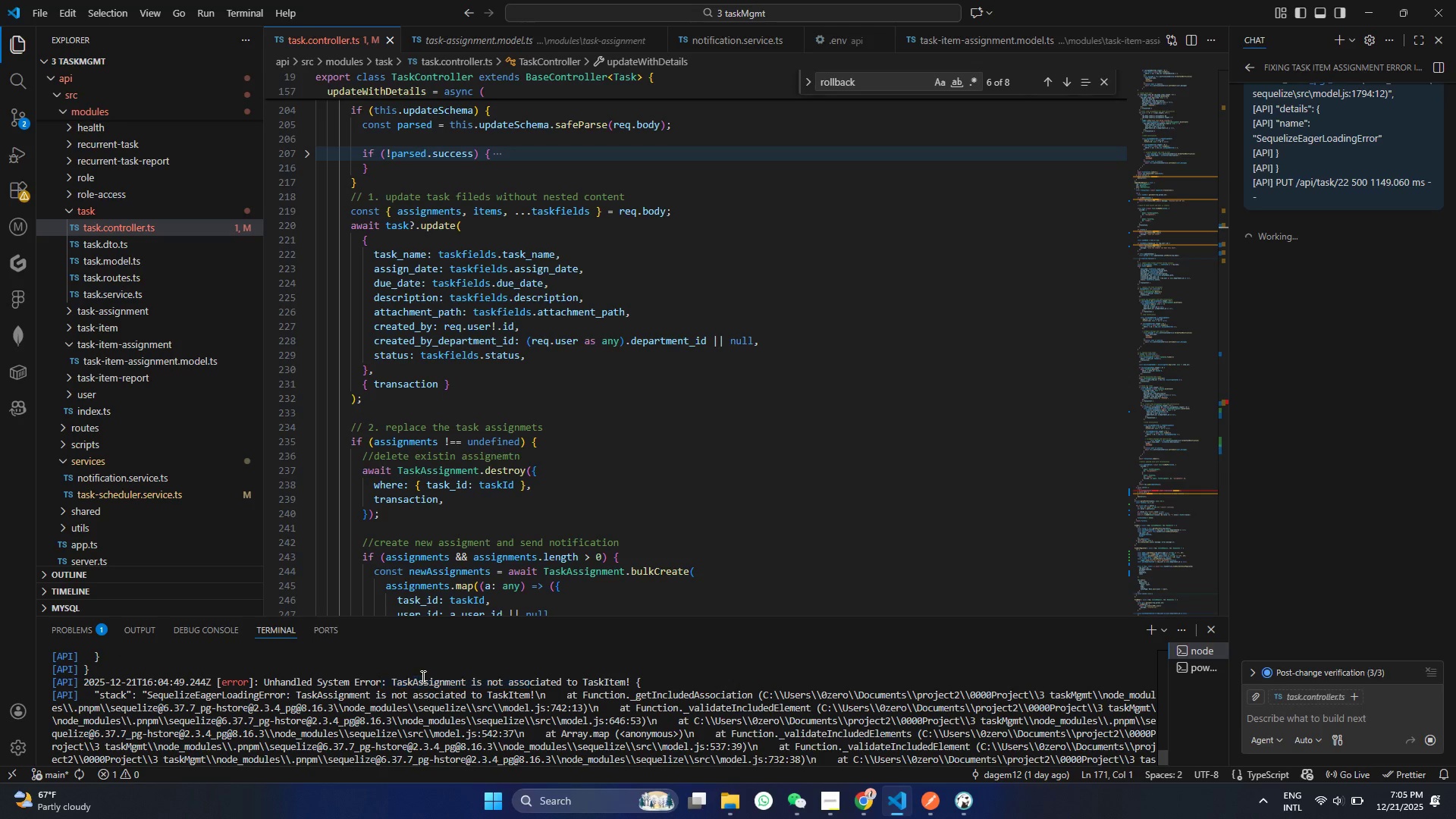 
key(Control+C)
 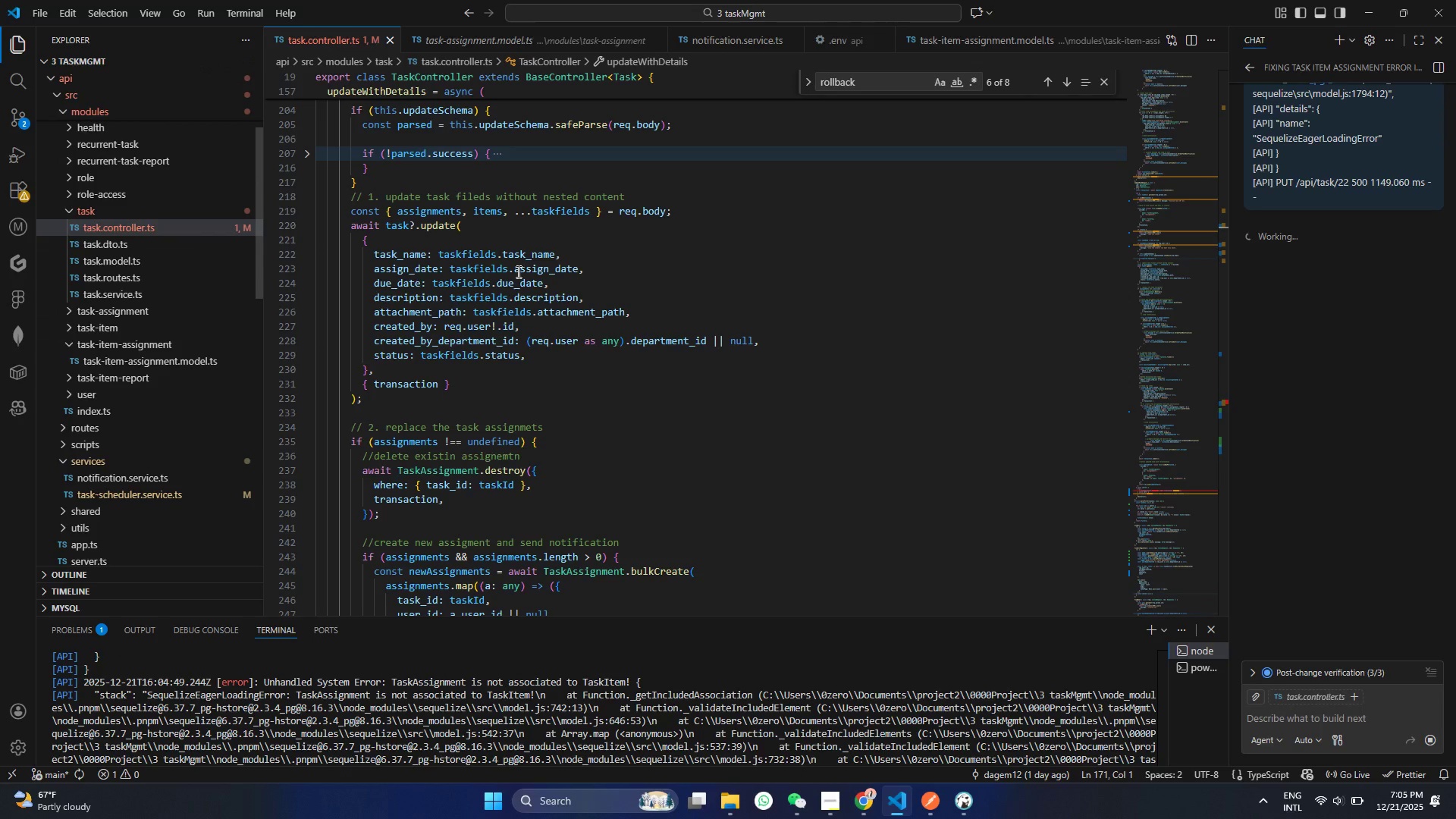 
scroll: coordinate [635, 548], scroll_direction: down, amount: 53.0
 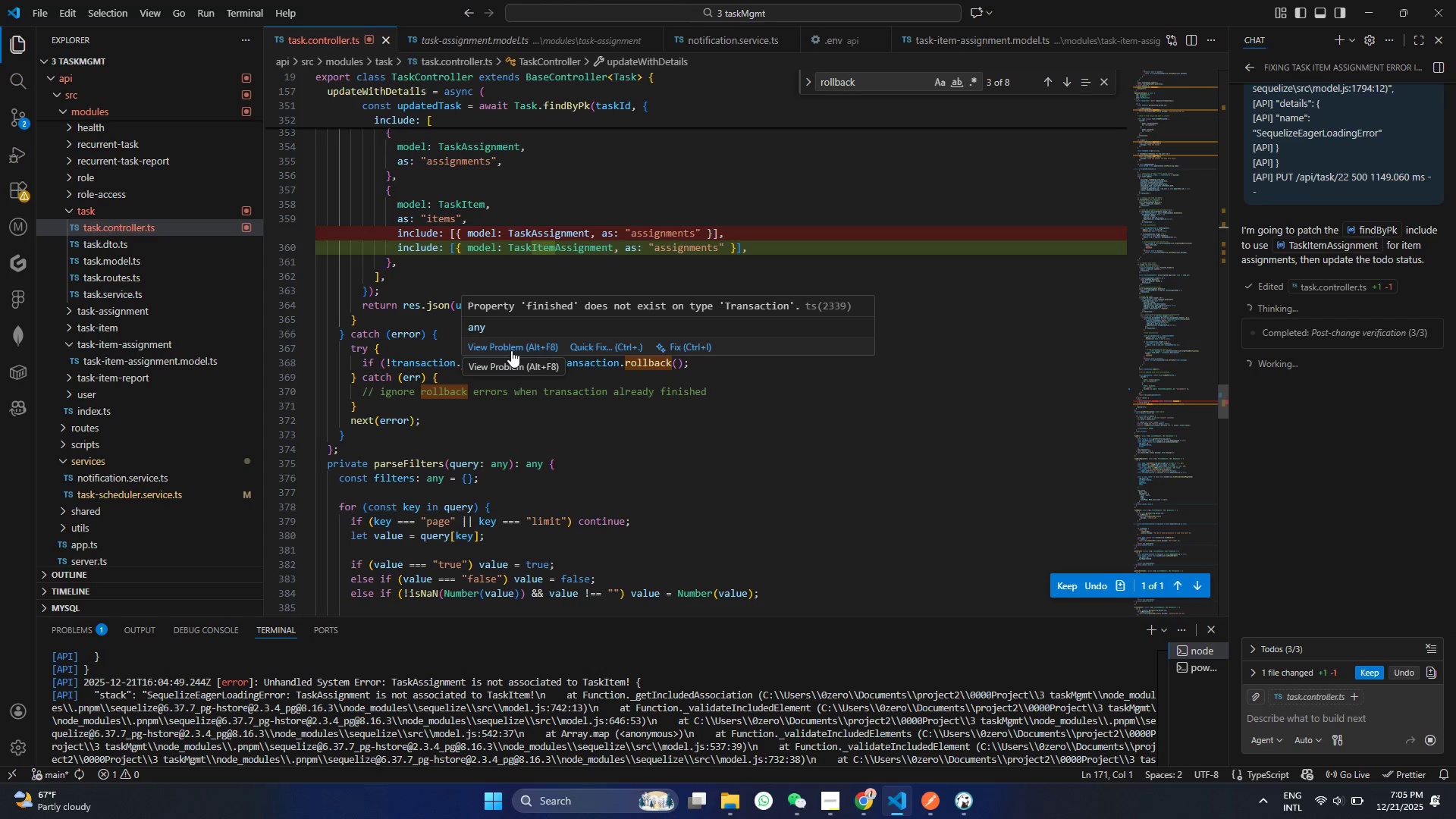 
wait(11.67)
 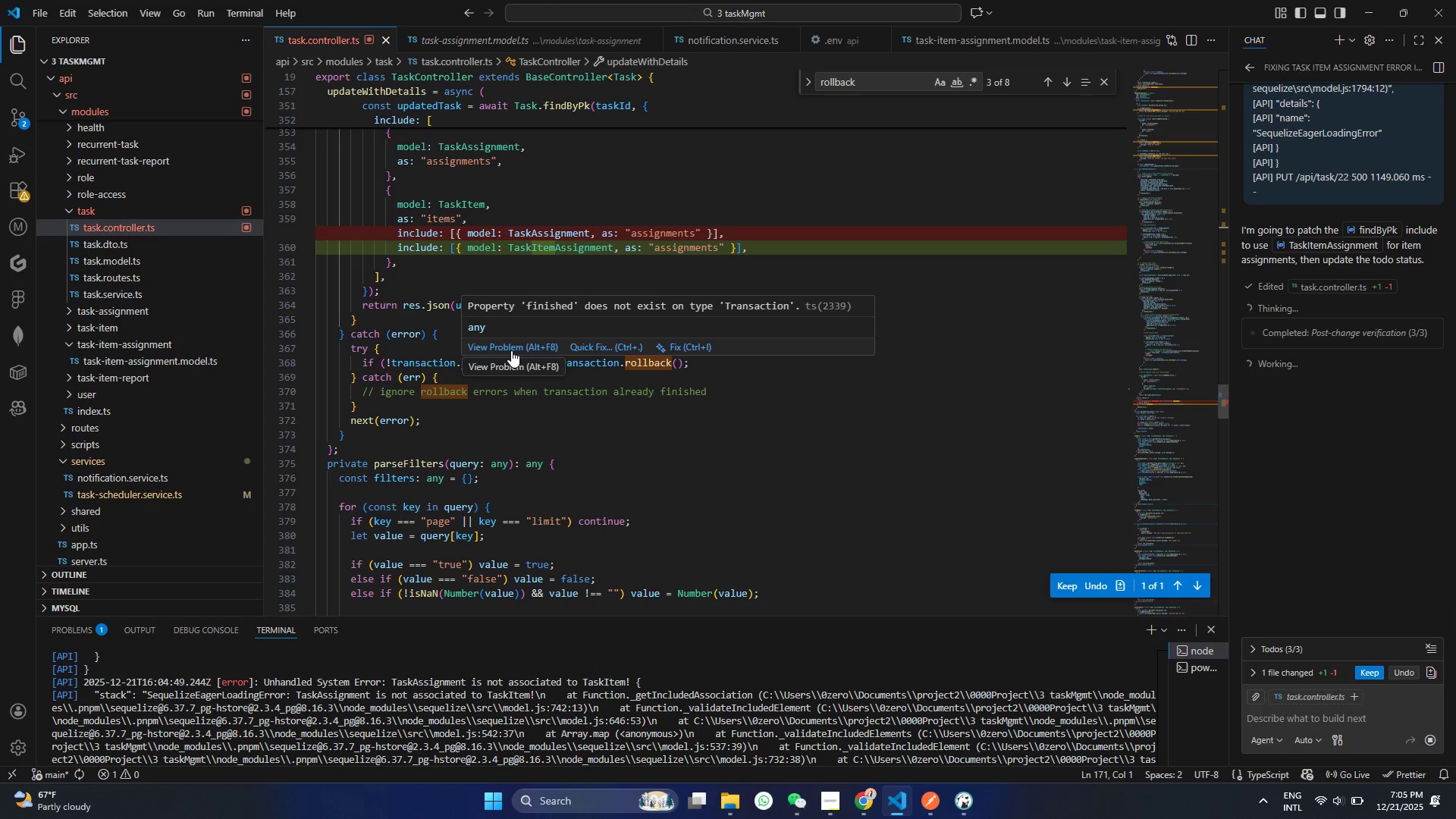 
scroll: coordinate [415, 260], scroll_direction: up, amount: 6.0
 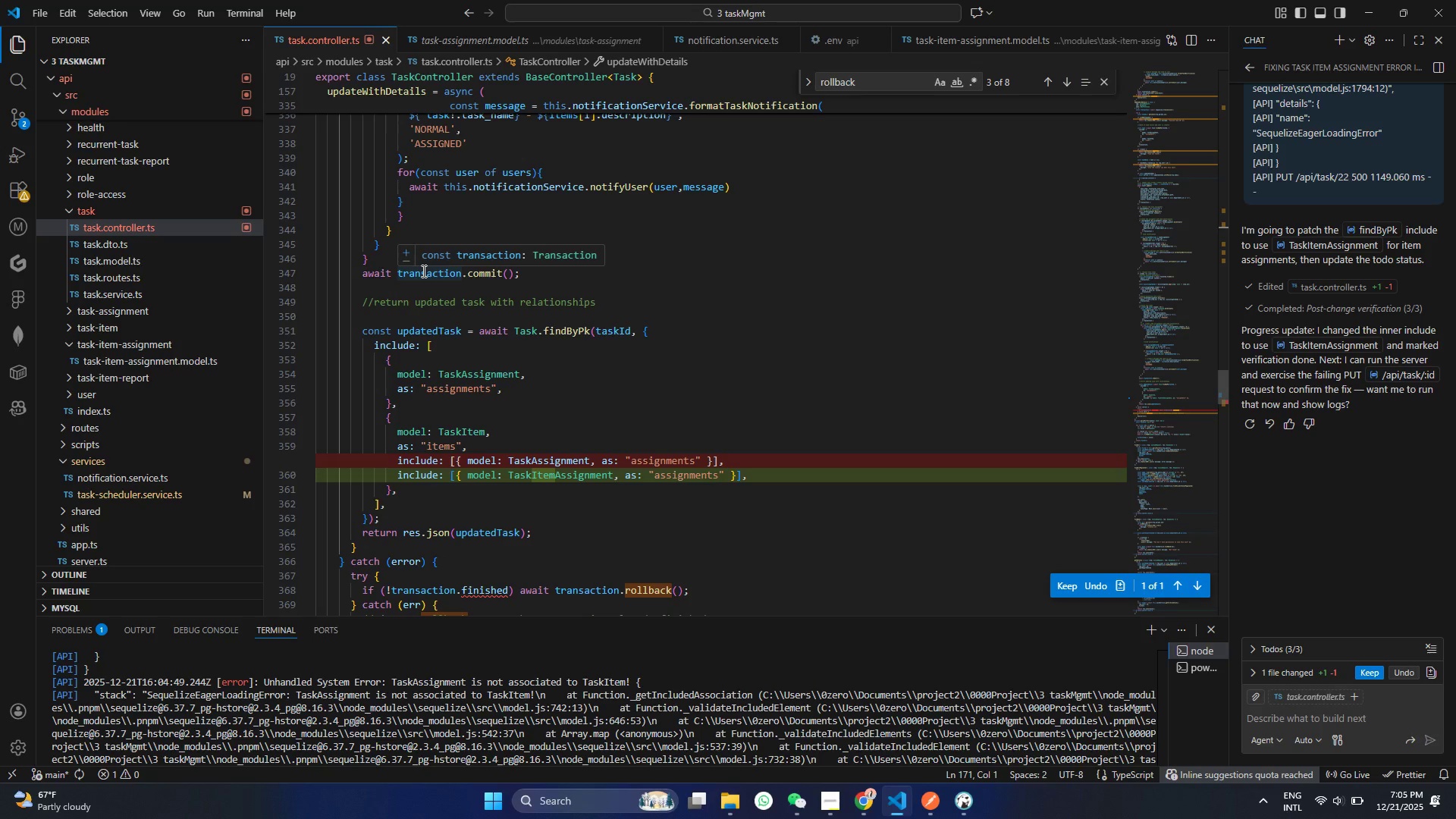 
wait(9.44)
 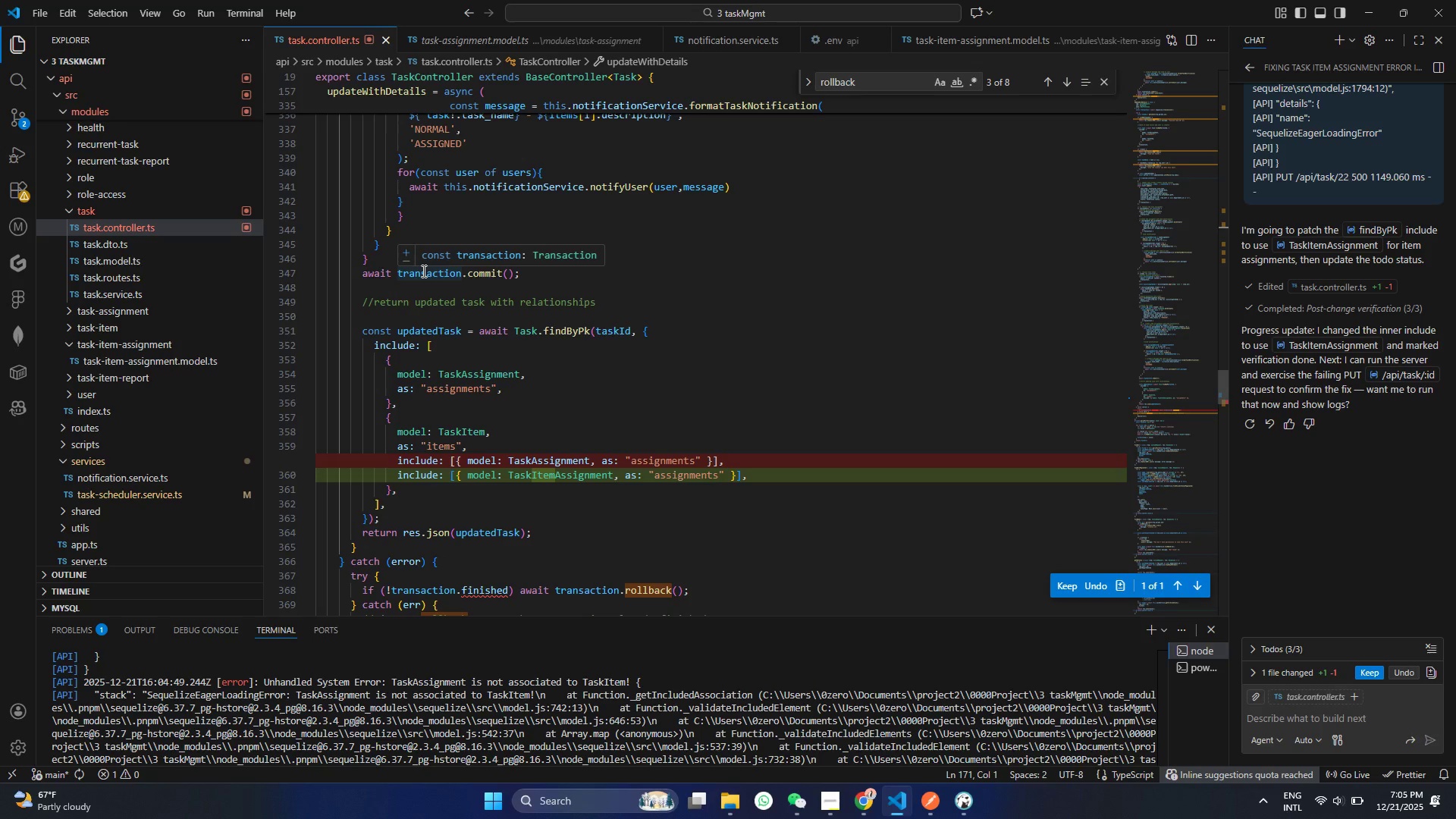 
left_click([1062, 585])
 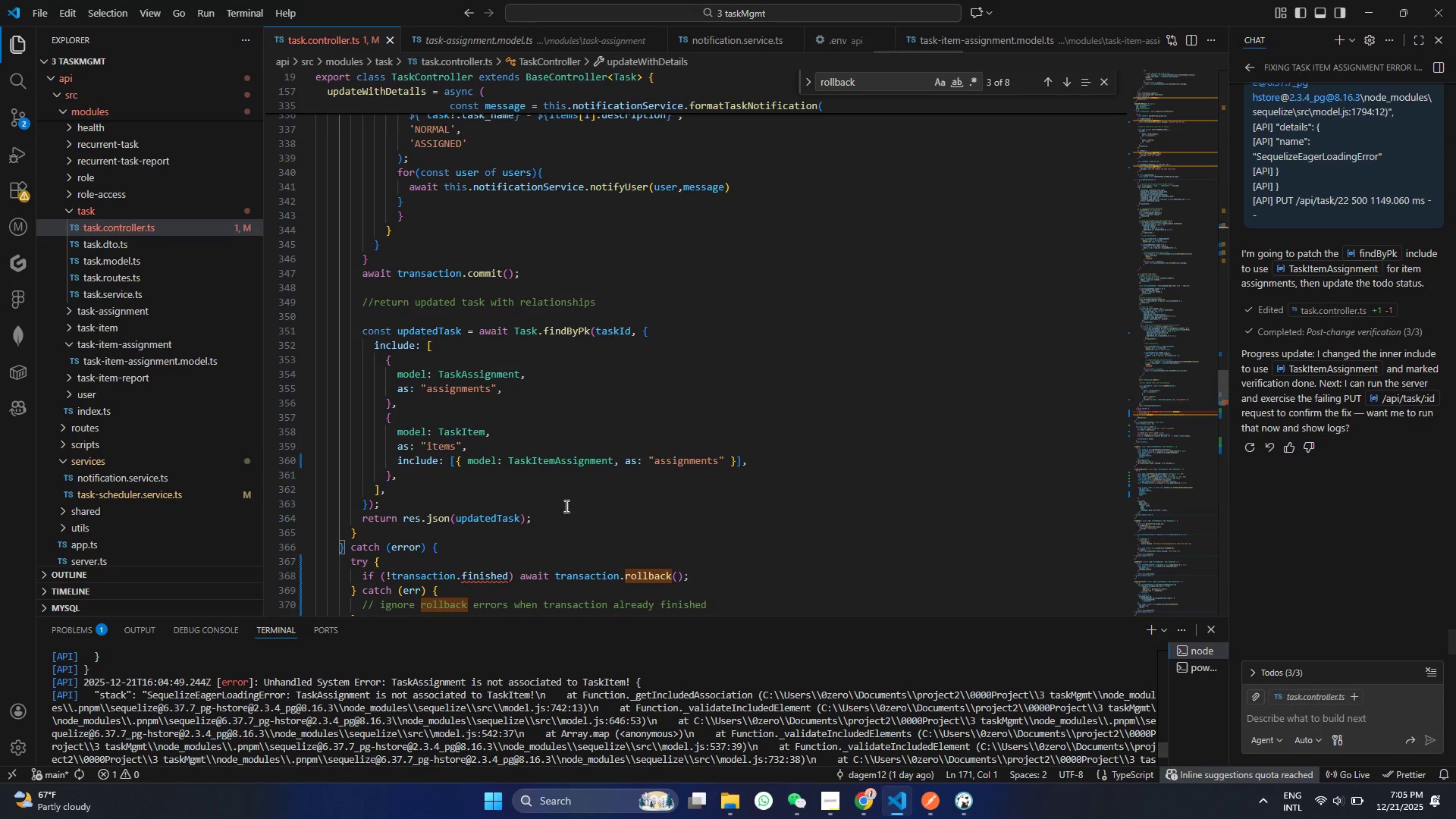 
scroll: coordinate [527, 490], scroll_direction: down, amount: 2.0
 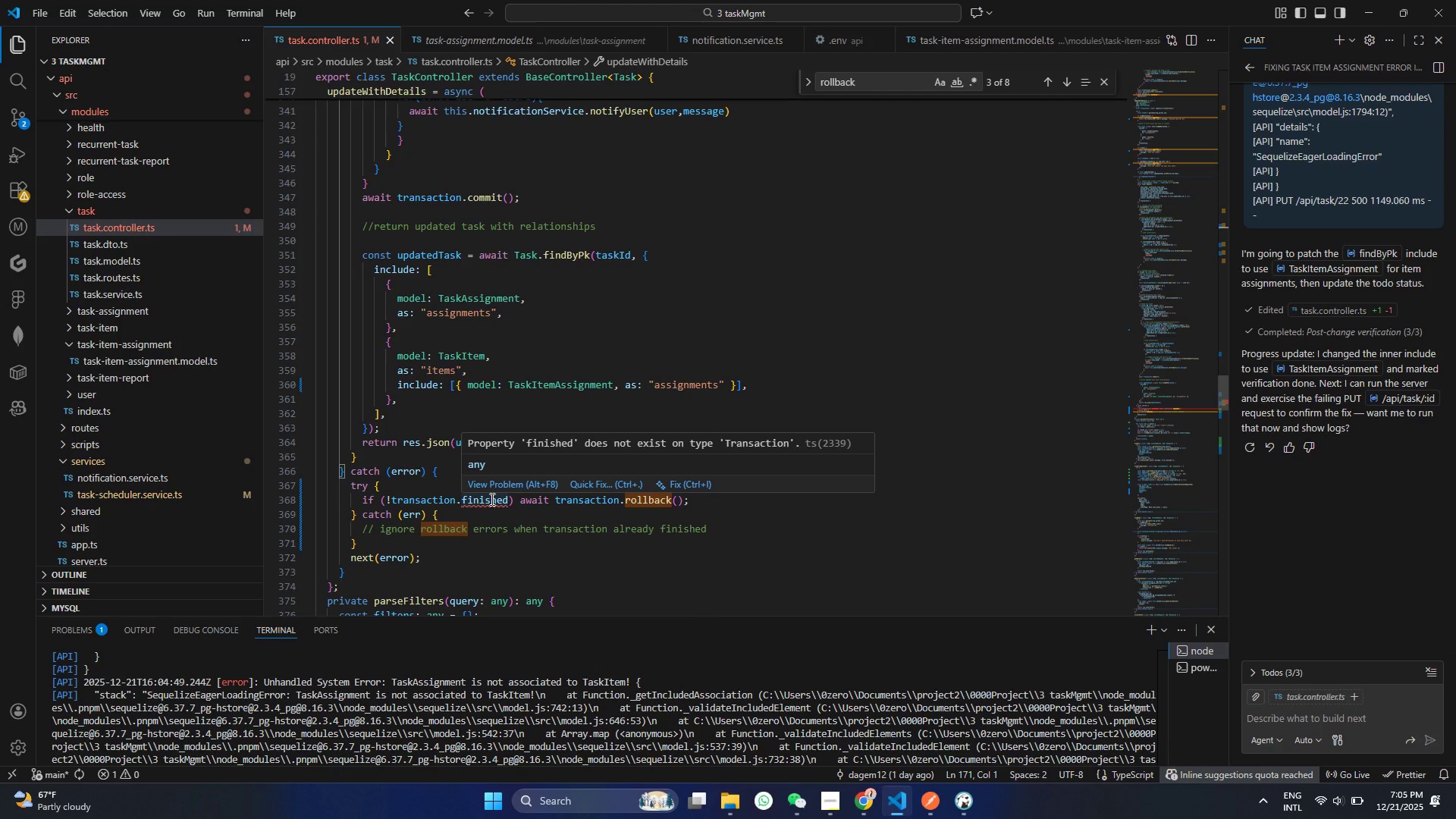 
left_click([491, 499])
 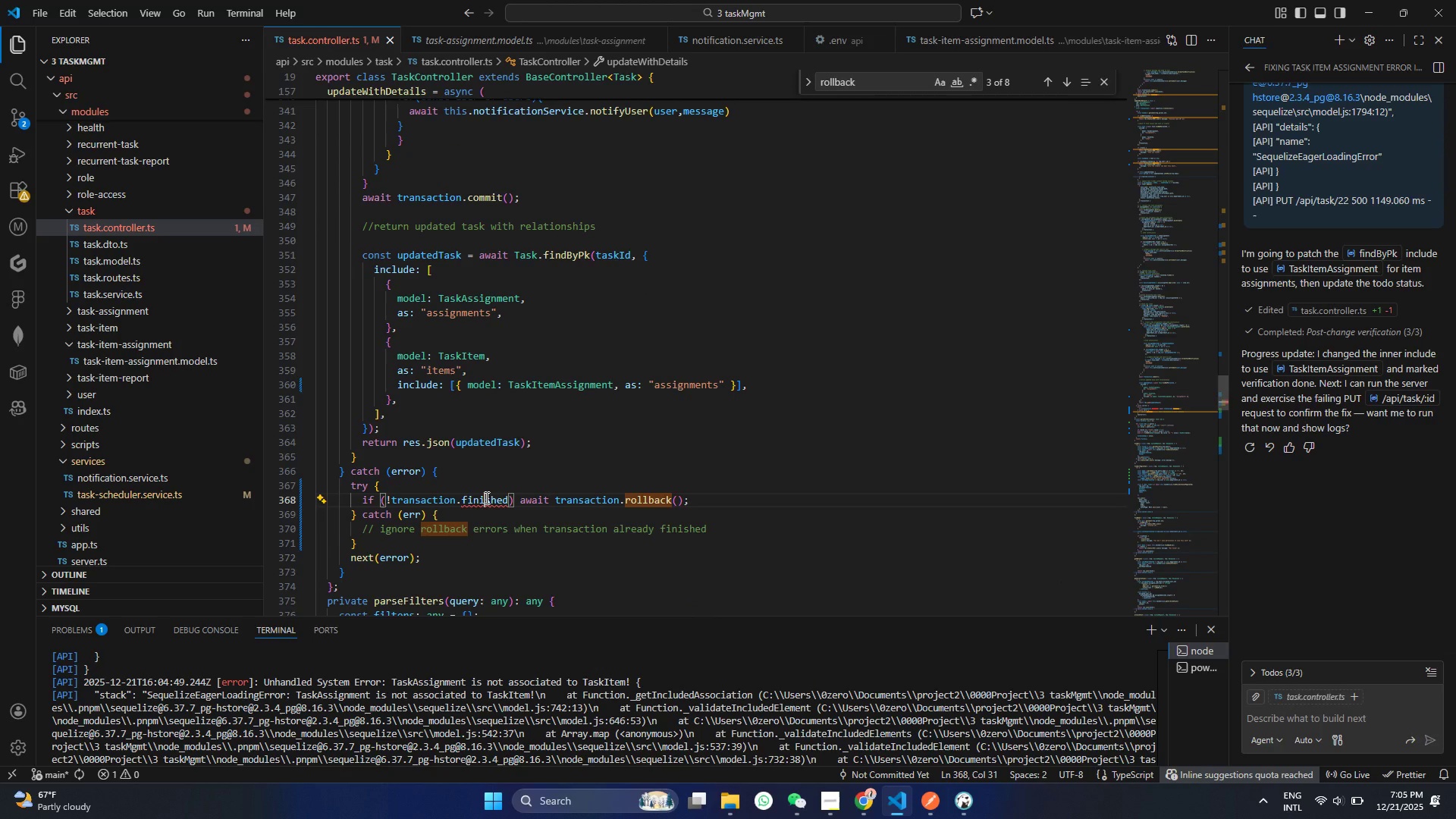 
left_click([485, 497])
 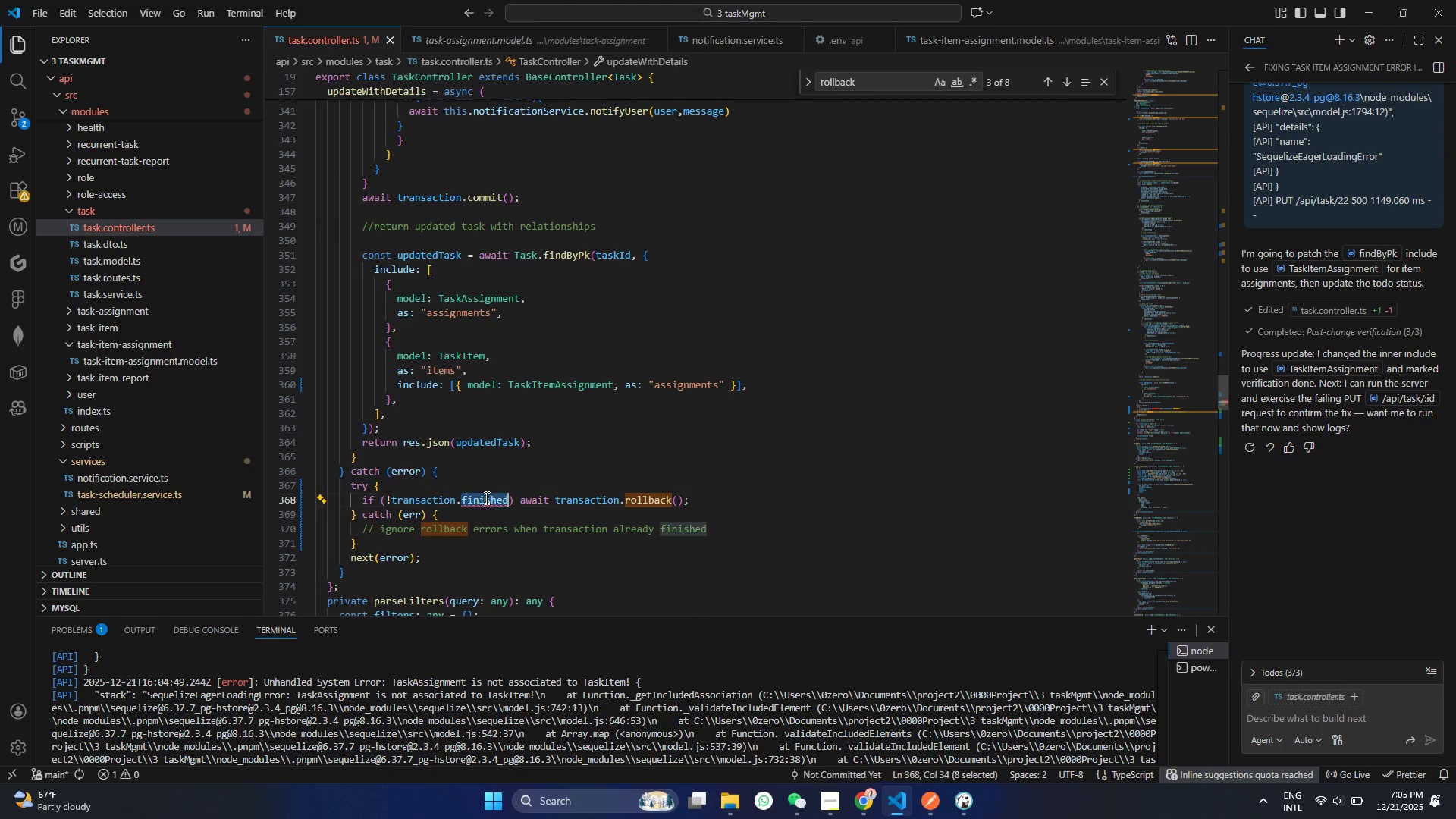 
double_click([485, 497])
 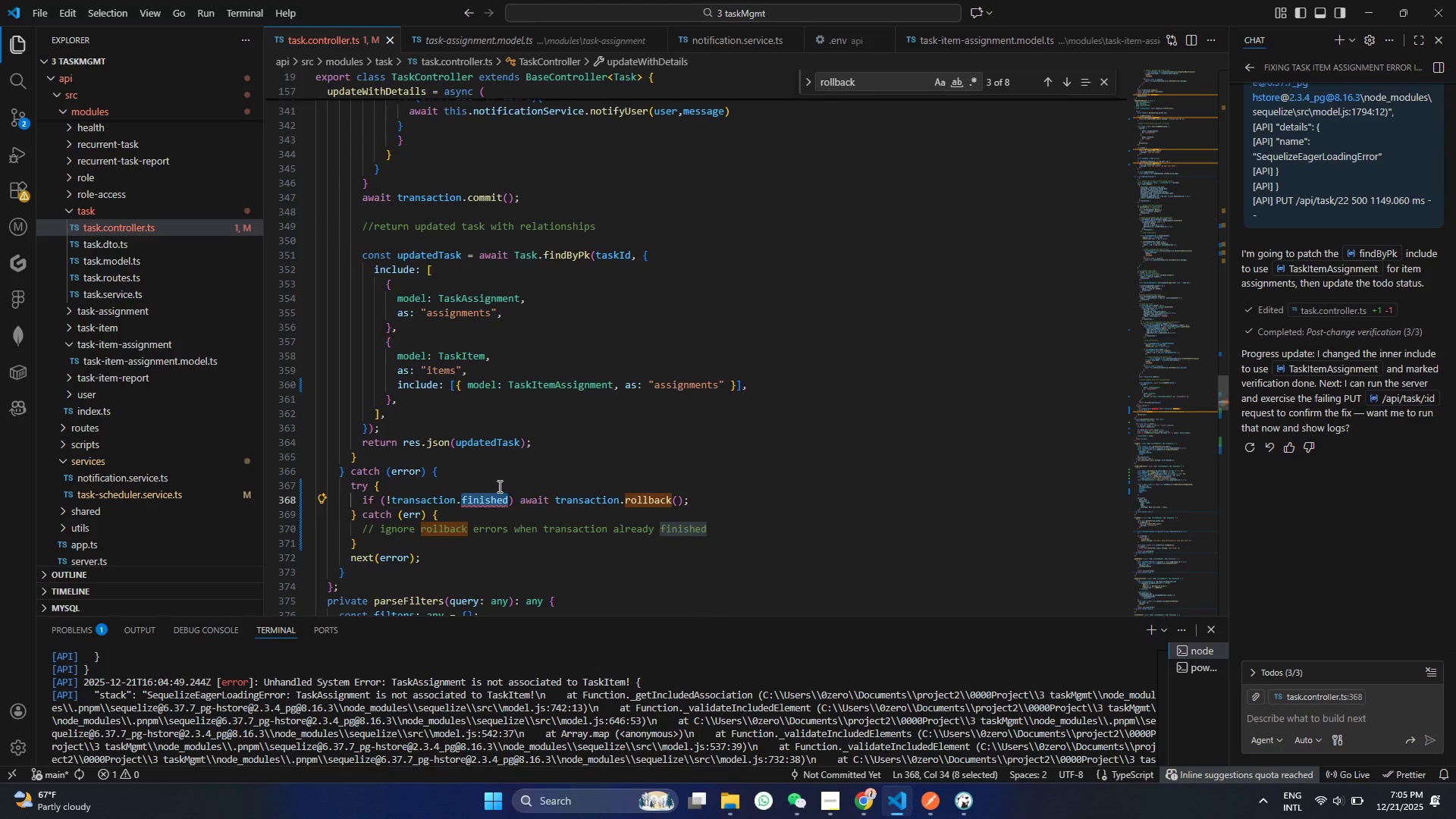 
key(Backspace)
 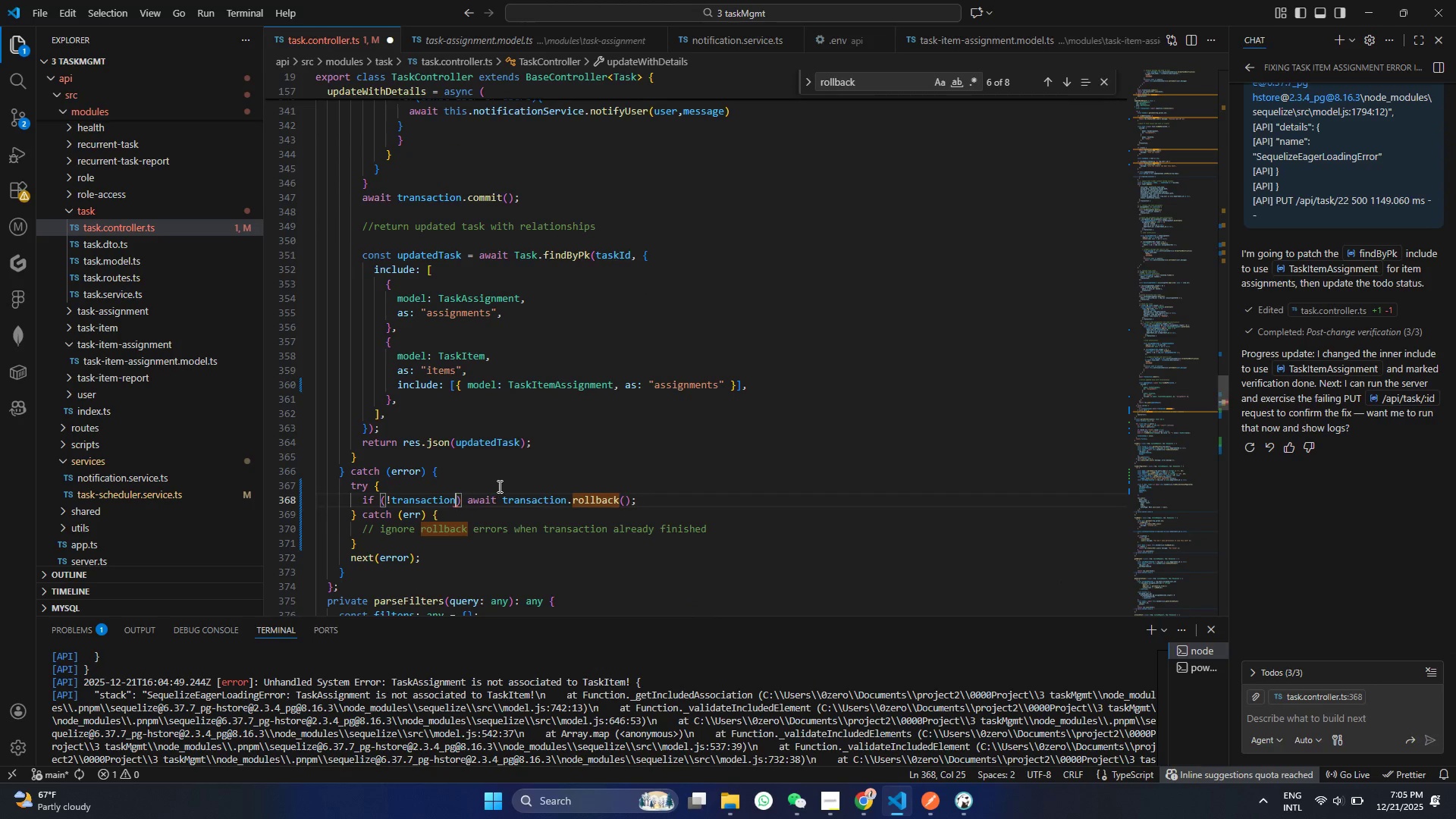 
key(Backspace)
 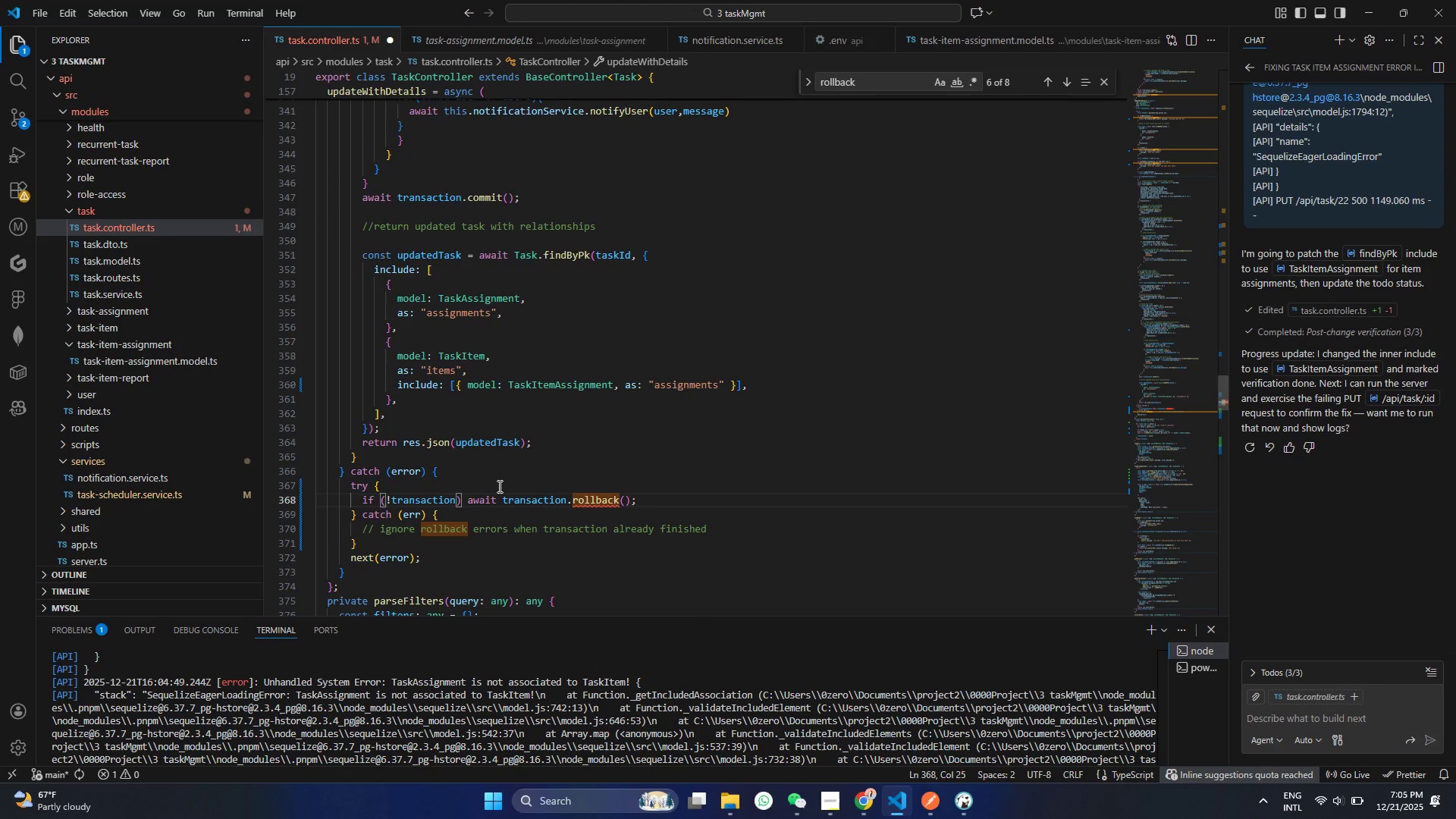 
key(Period)
 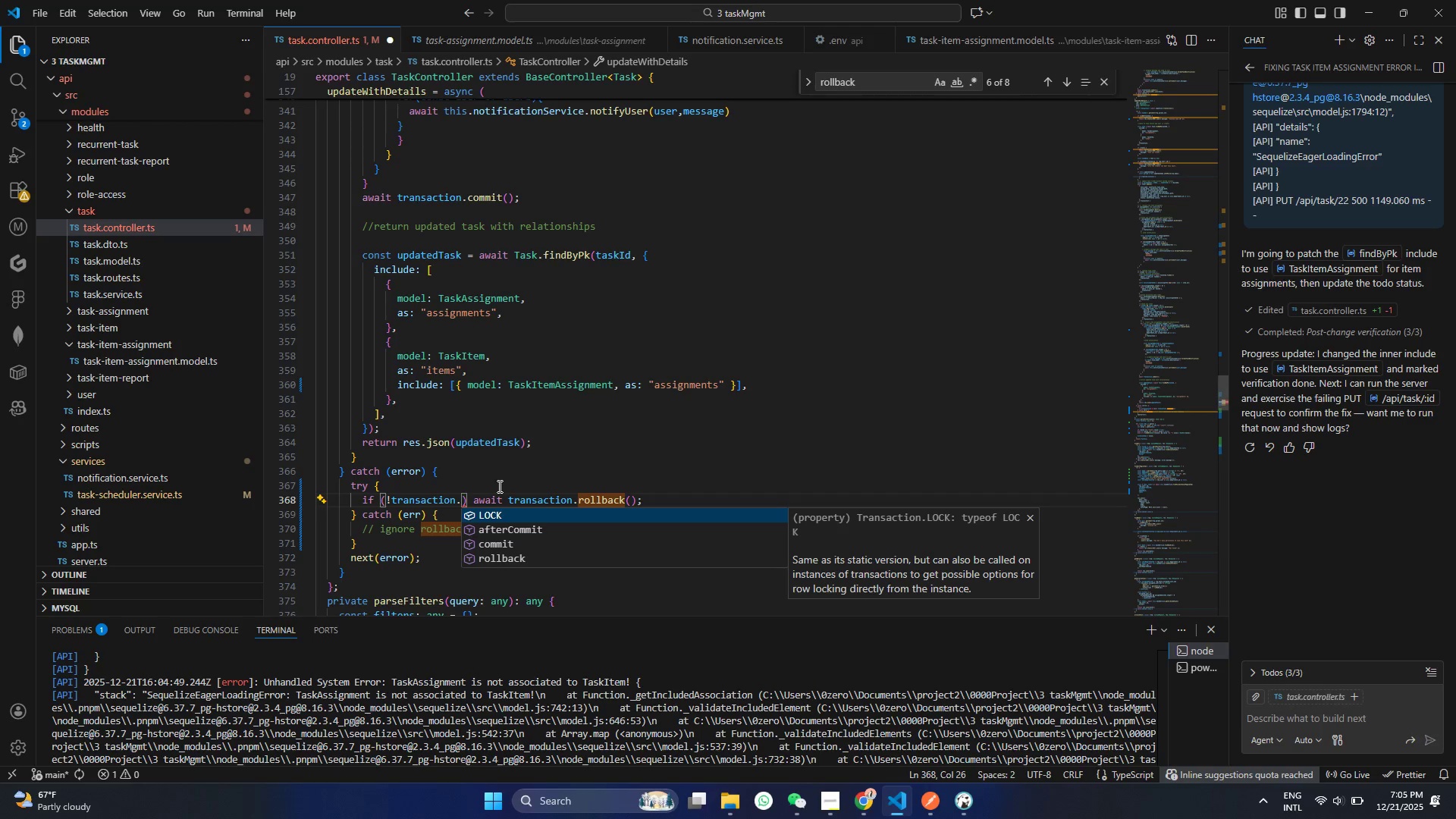 
key(ArrowDown)
 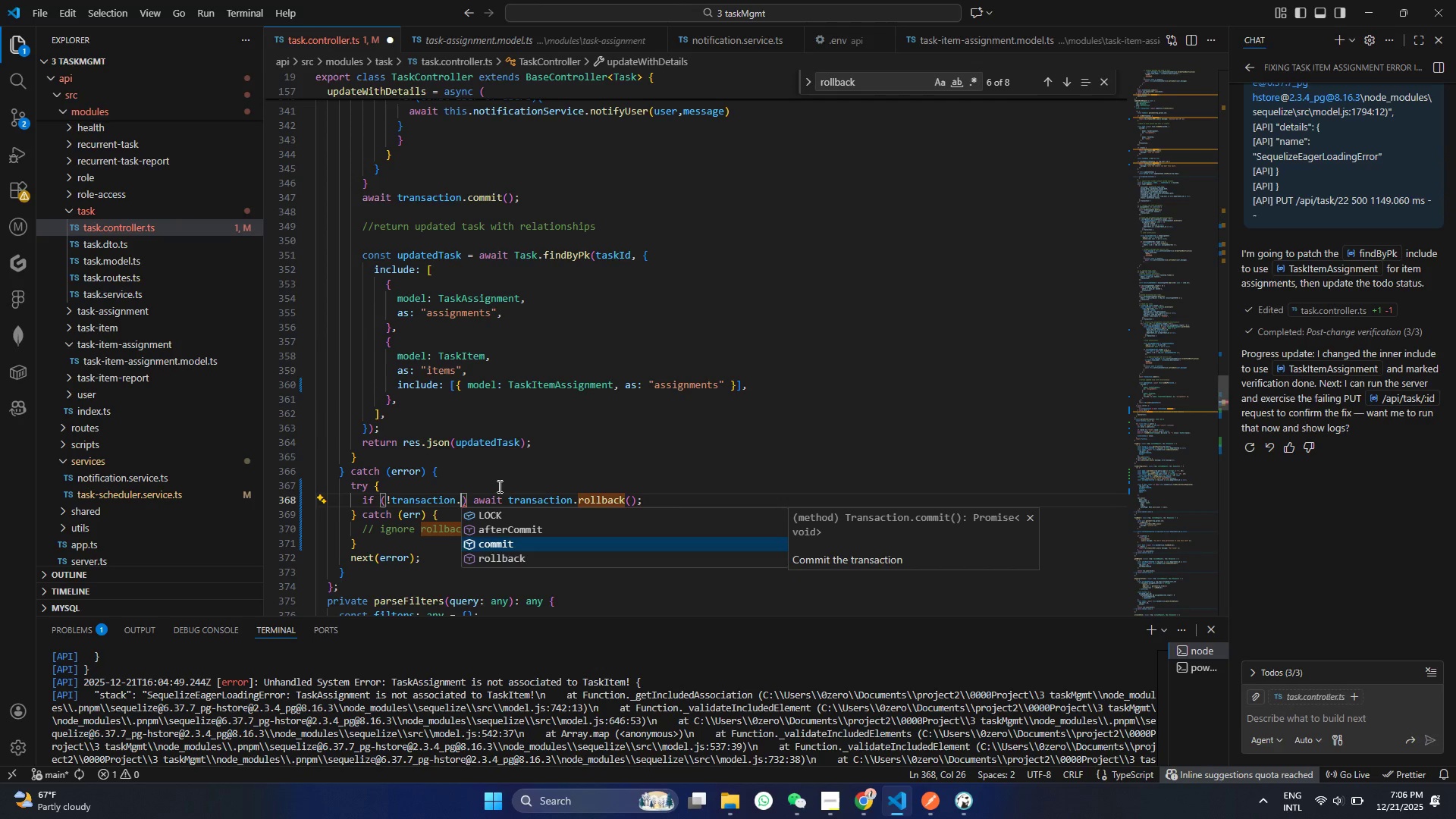 
key(ArrowDown)
 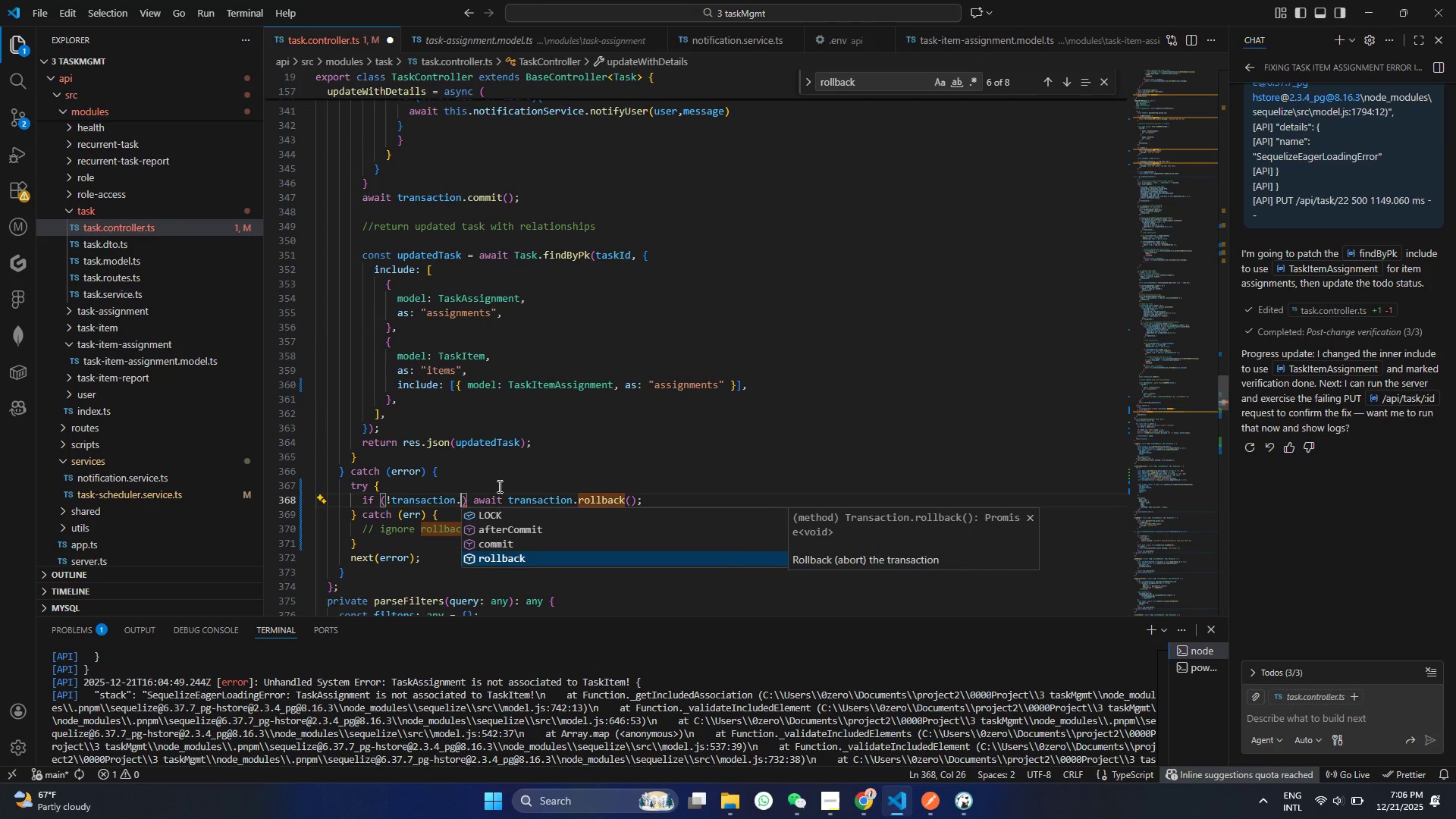 
key(ArrowDown)
 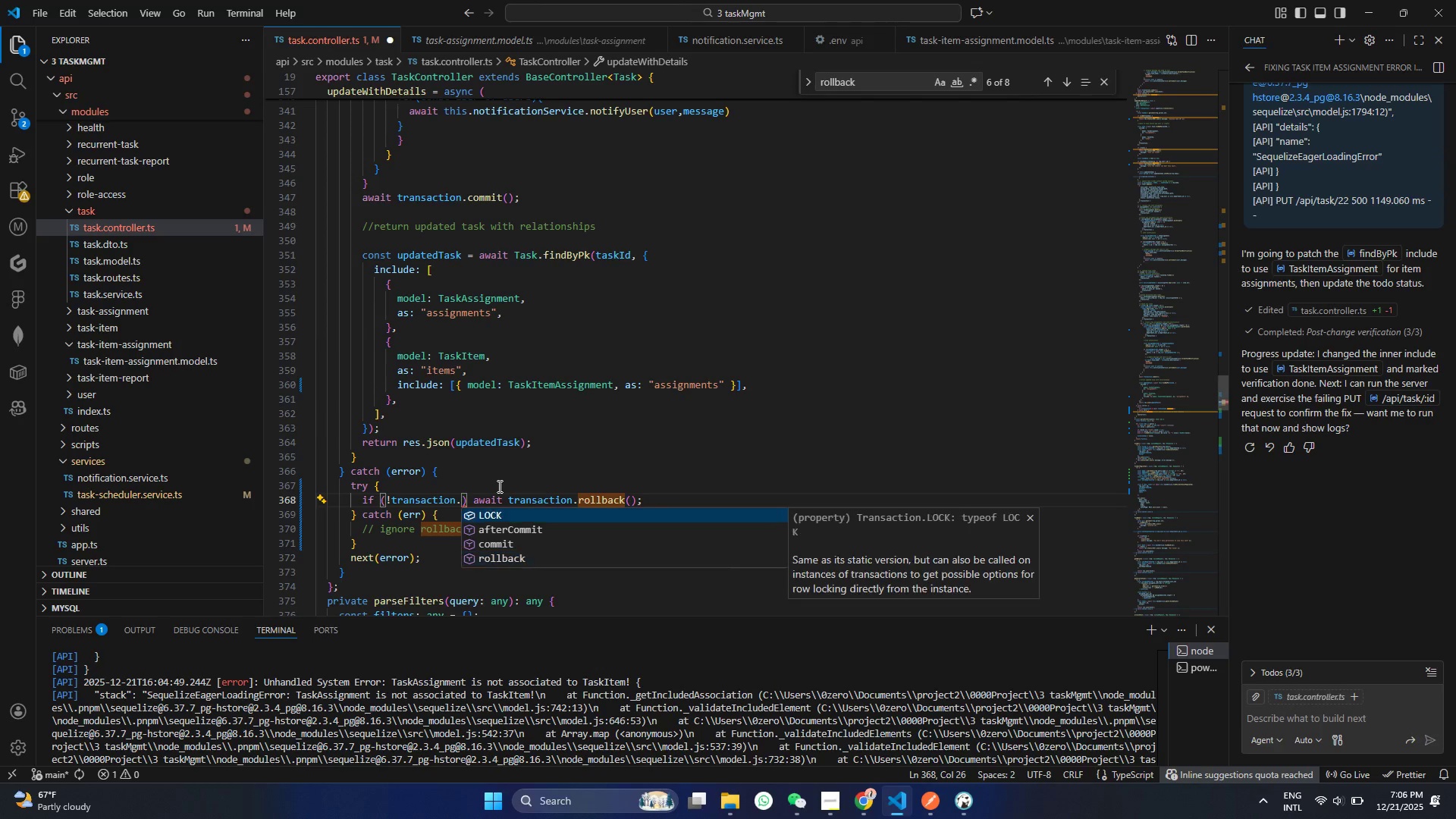 
key(ArrowDown)
 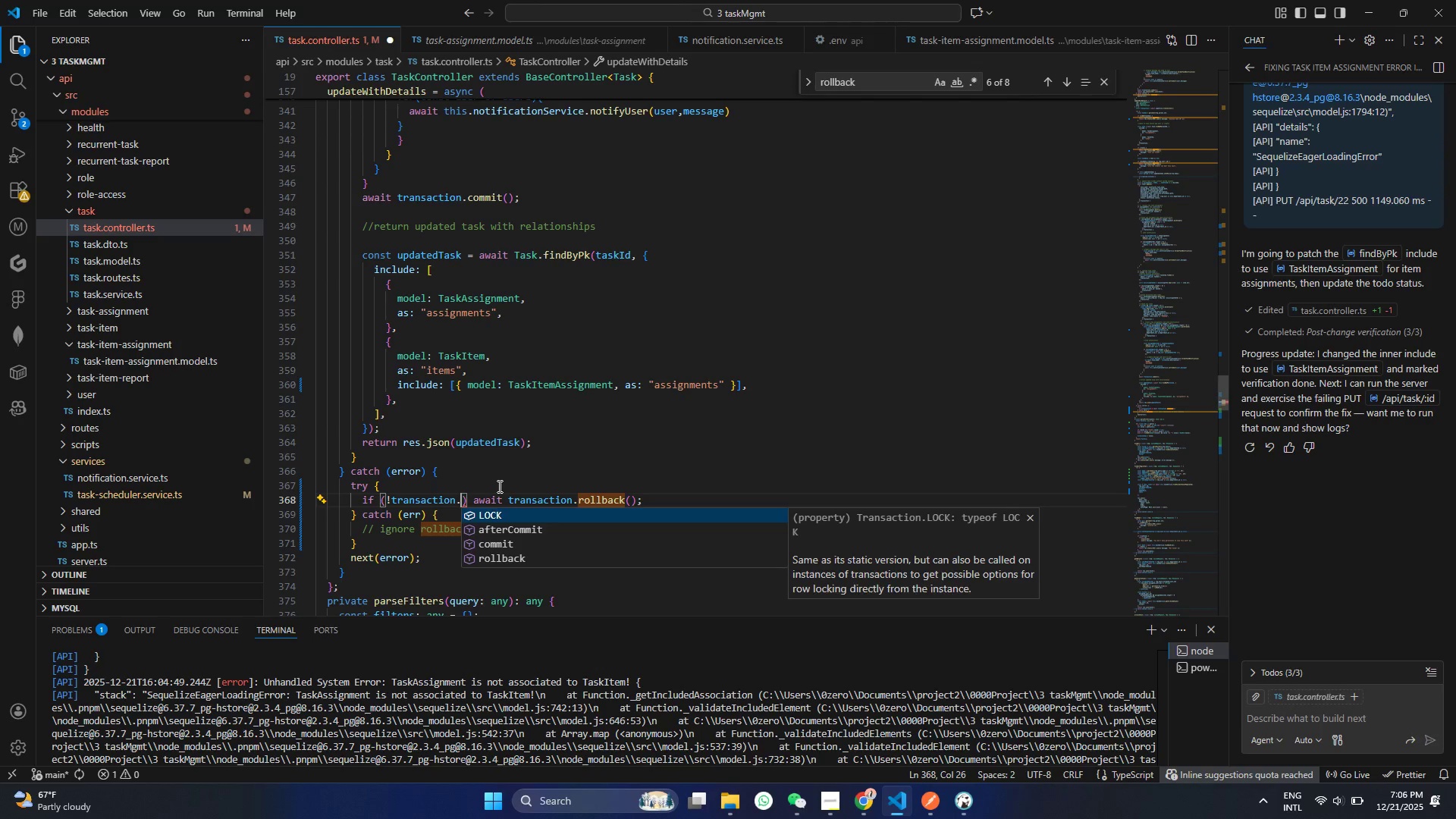 
key(ArrowDown)
 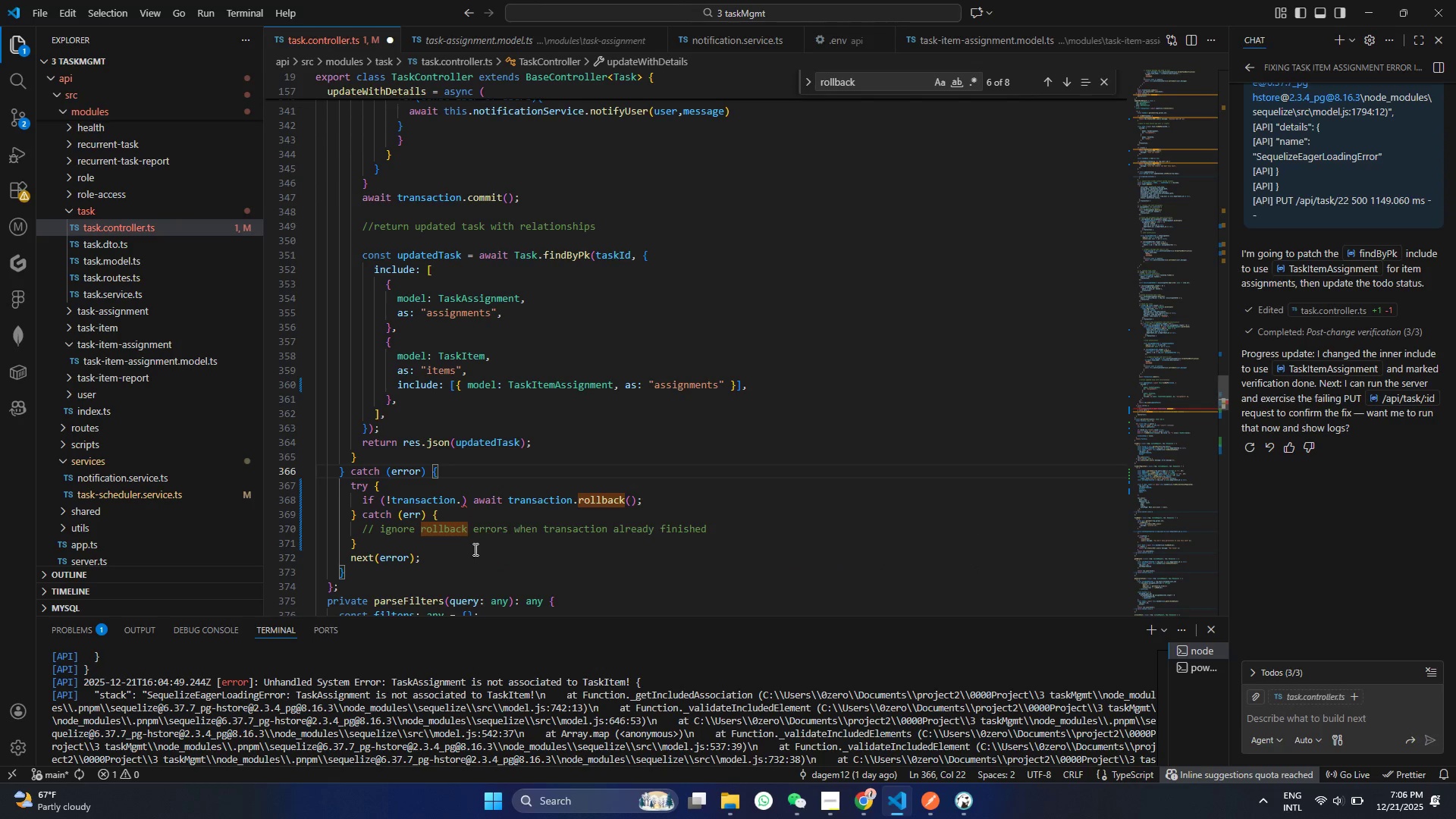 
double_click([373, 528])
 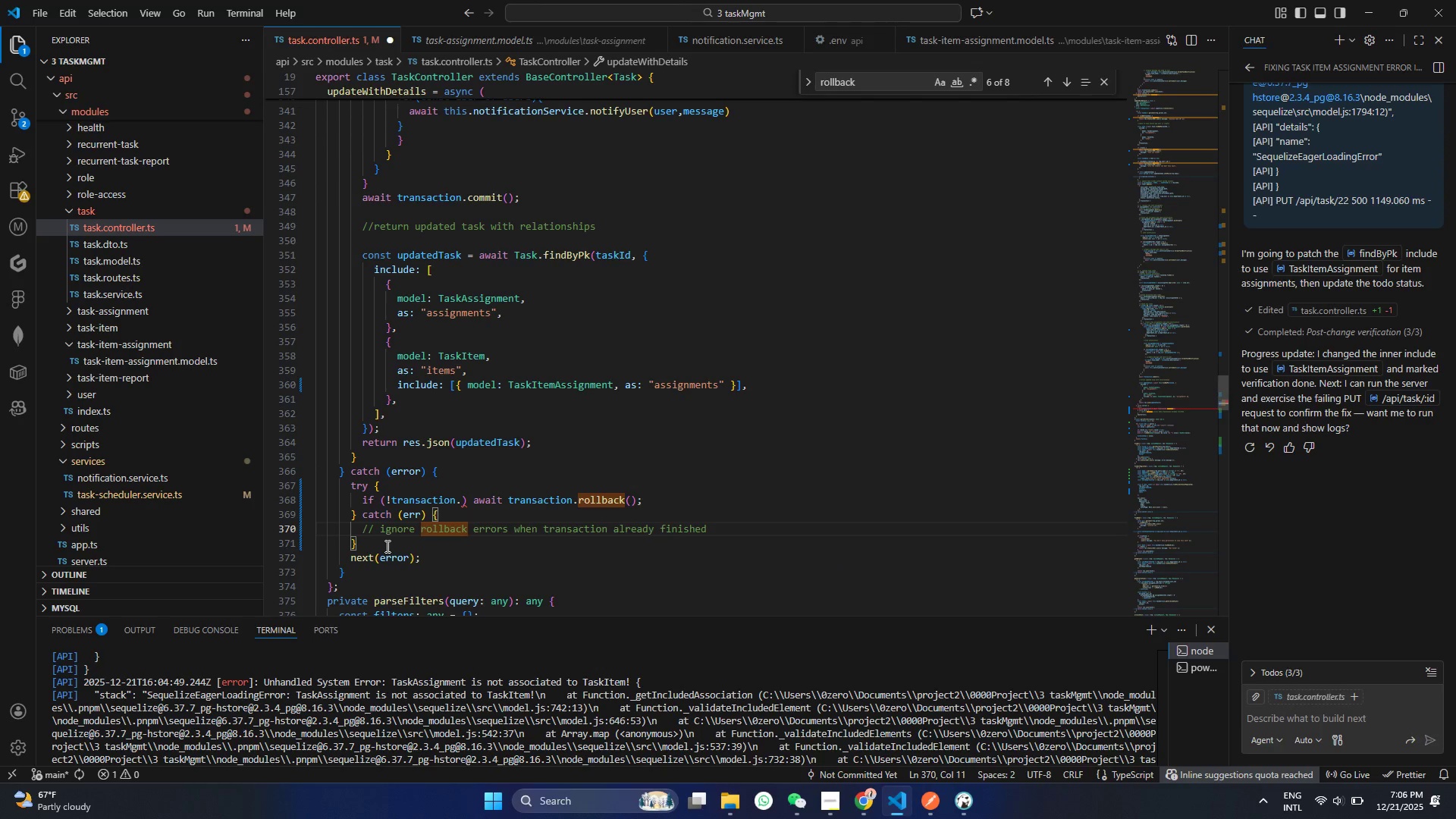 
left_click([403, 541])
 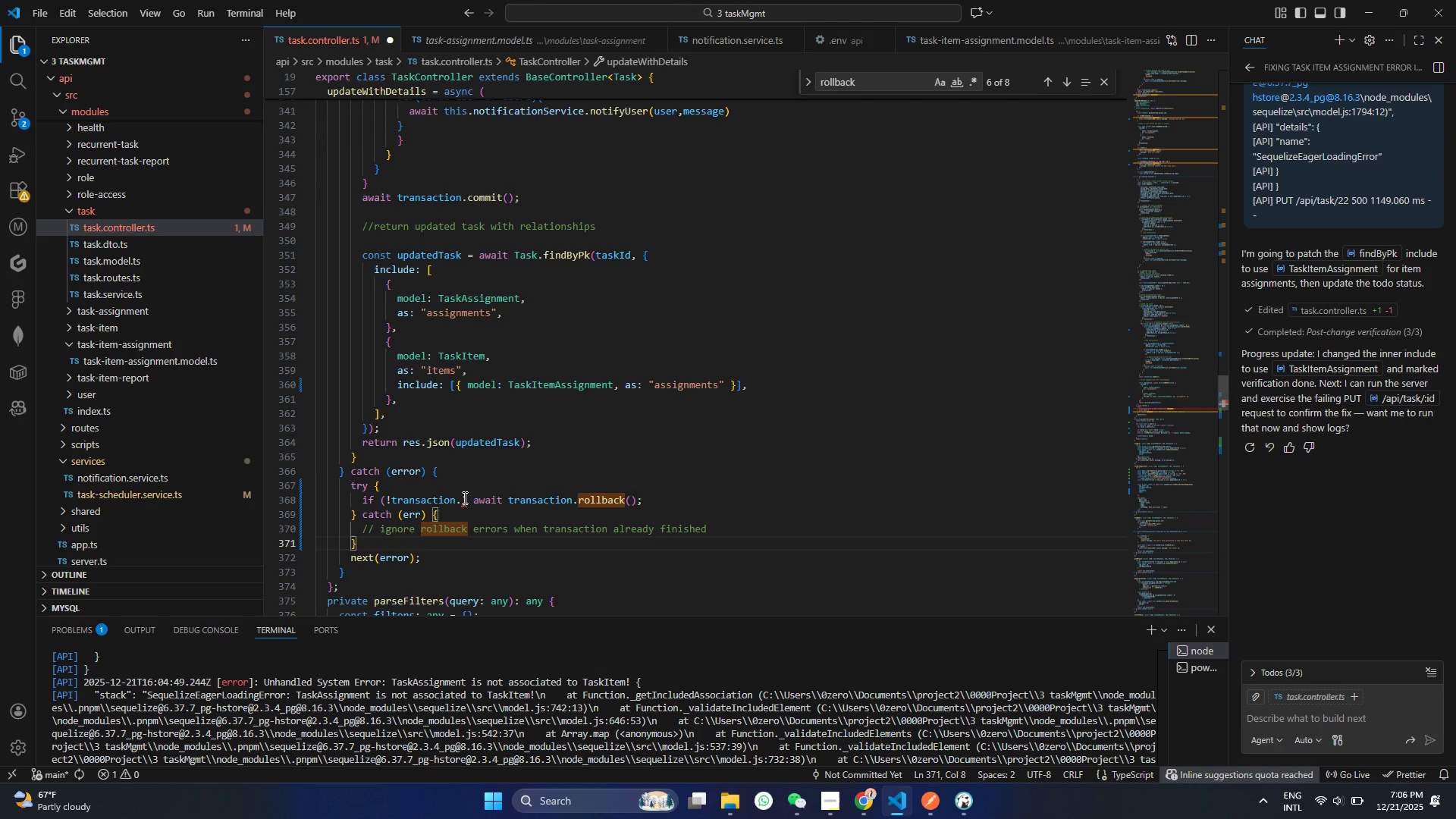 
left_click([464, 497])
 